 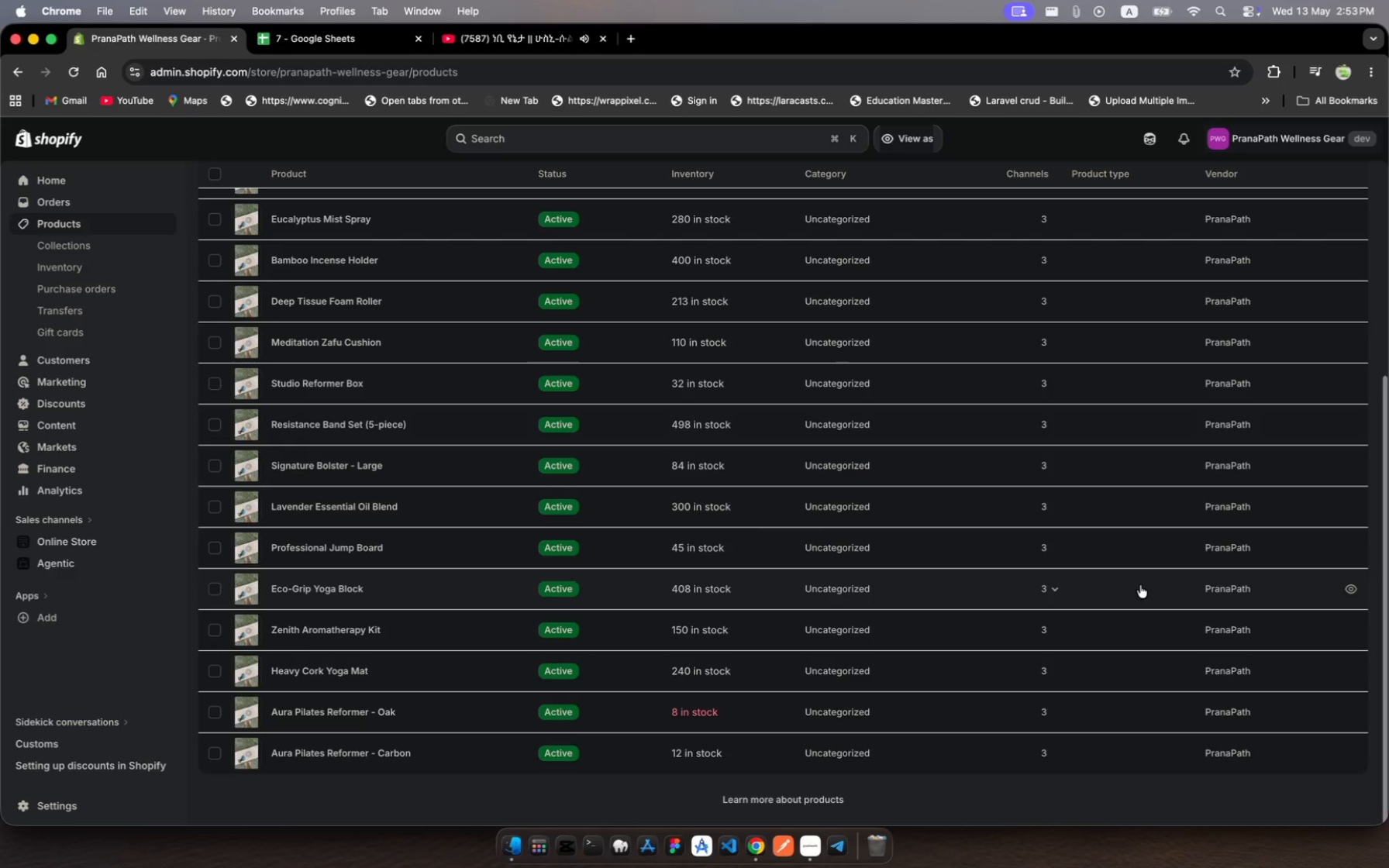 
left_click([507, 548])
 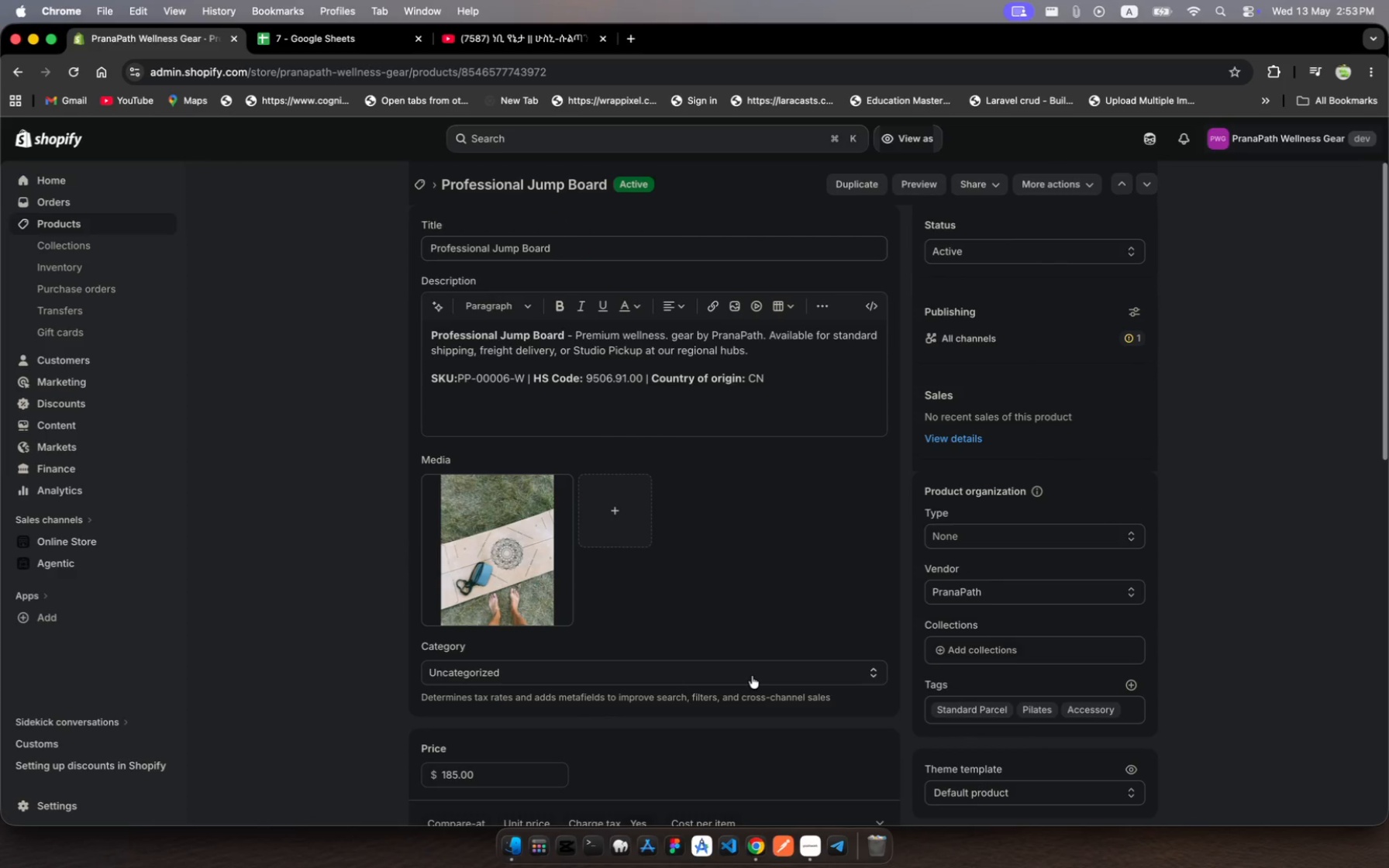 
wait(15.22)
 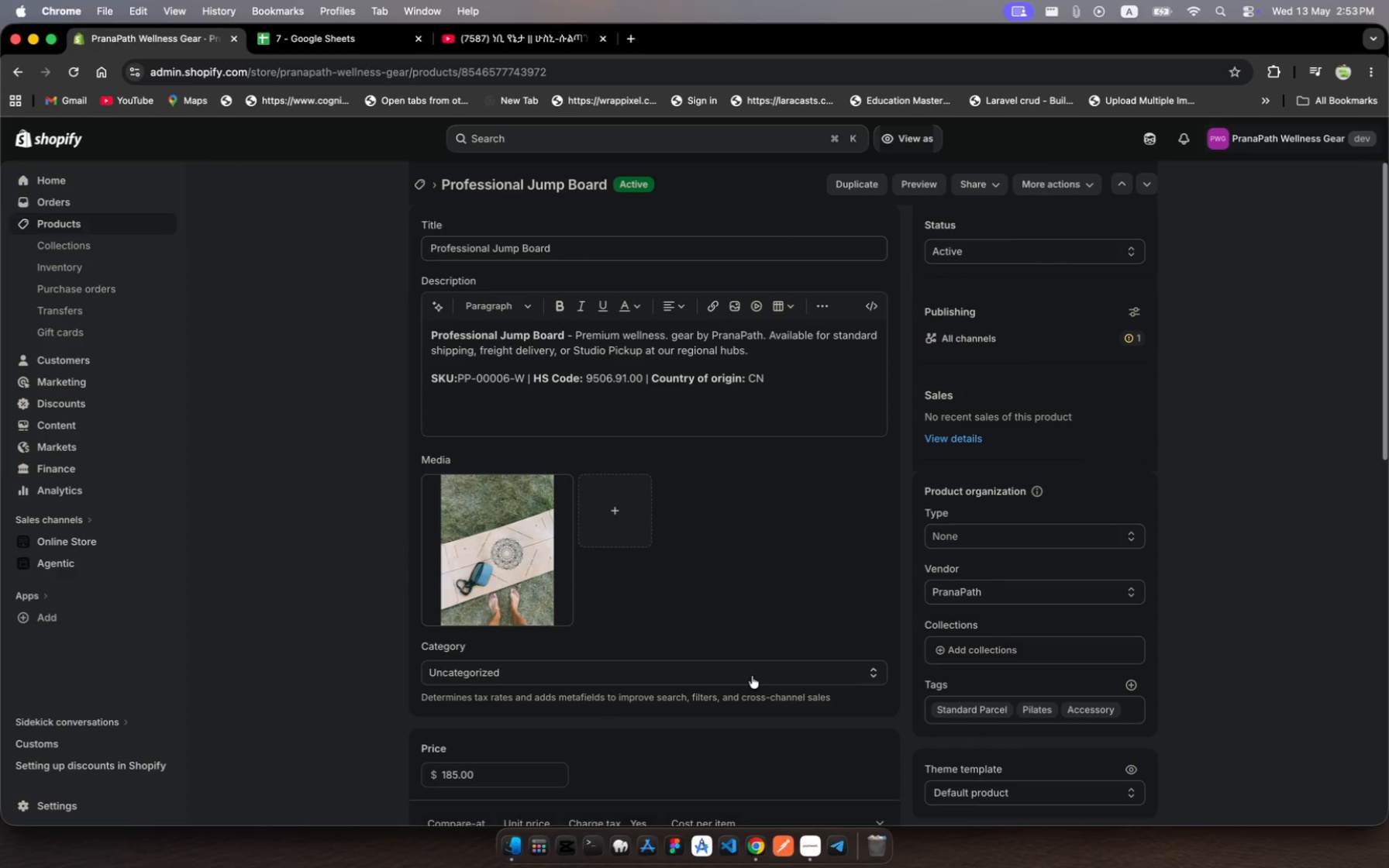 
scroll: coordinate [752, 676], scroll_direction: down, amount: 12.0
 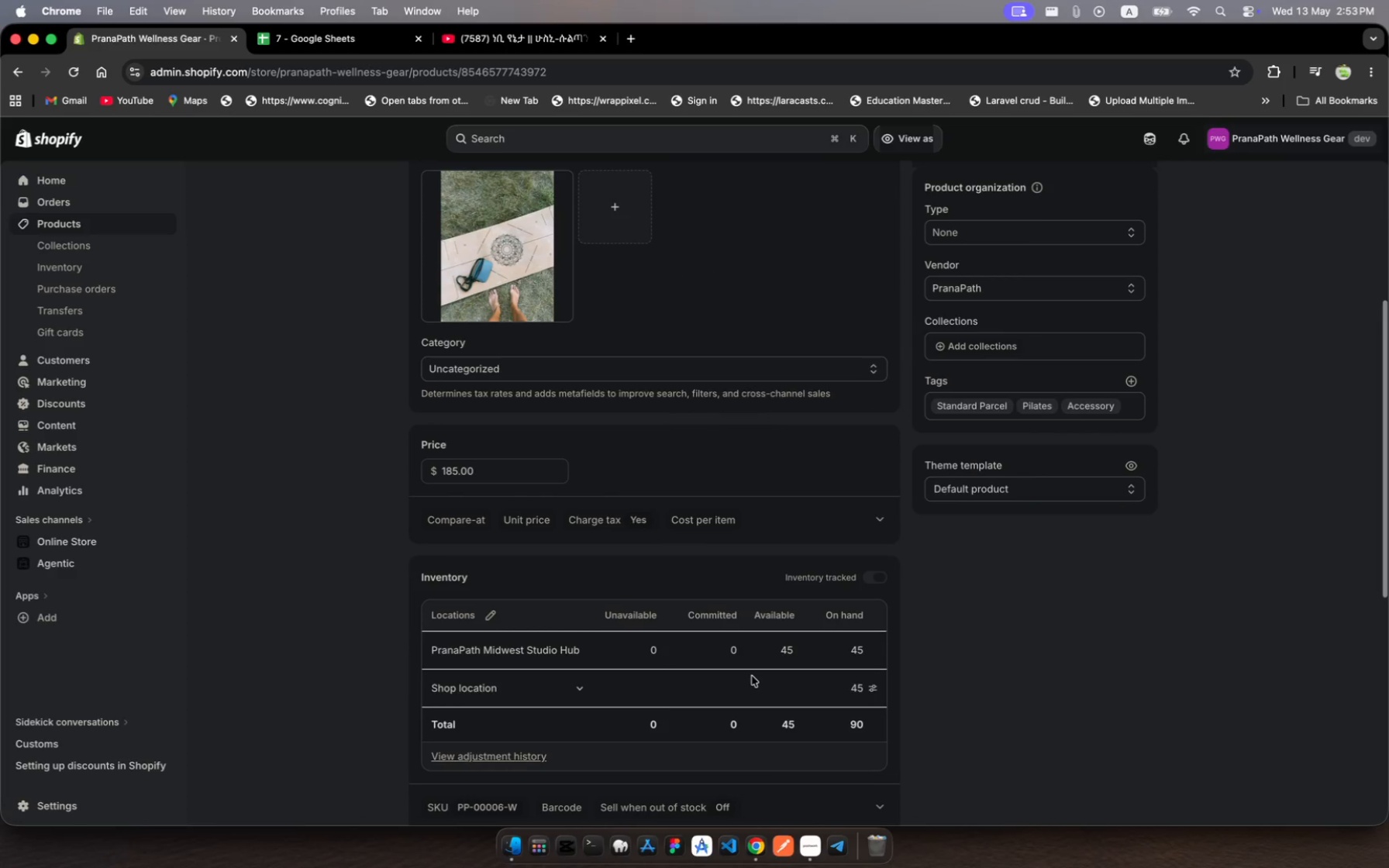 
scroll: coordinate [752, 676], scroll_direction: up, amount: 59.0
 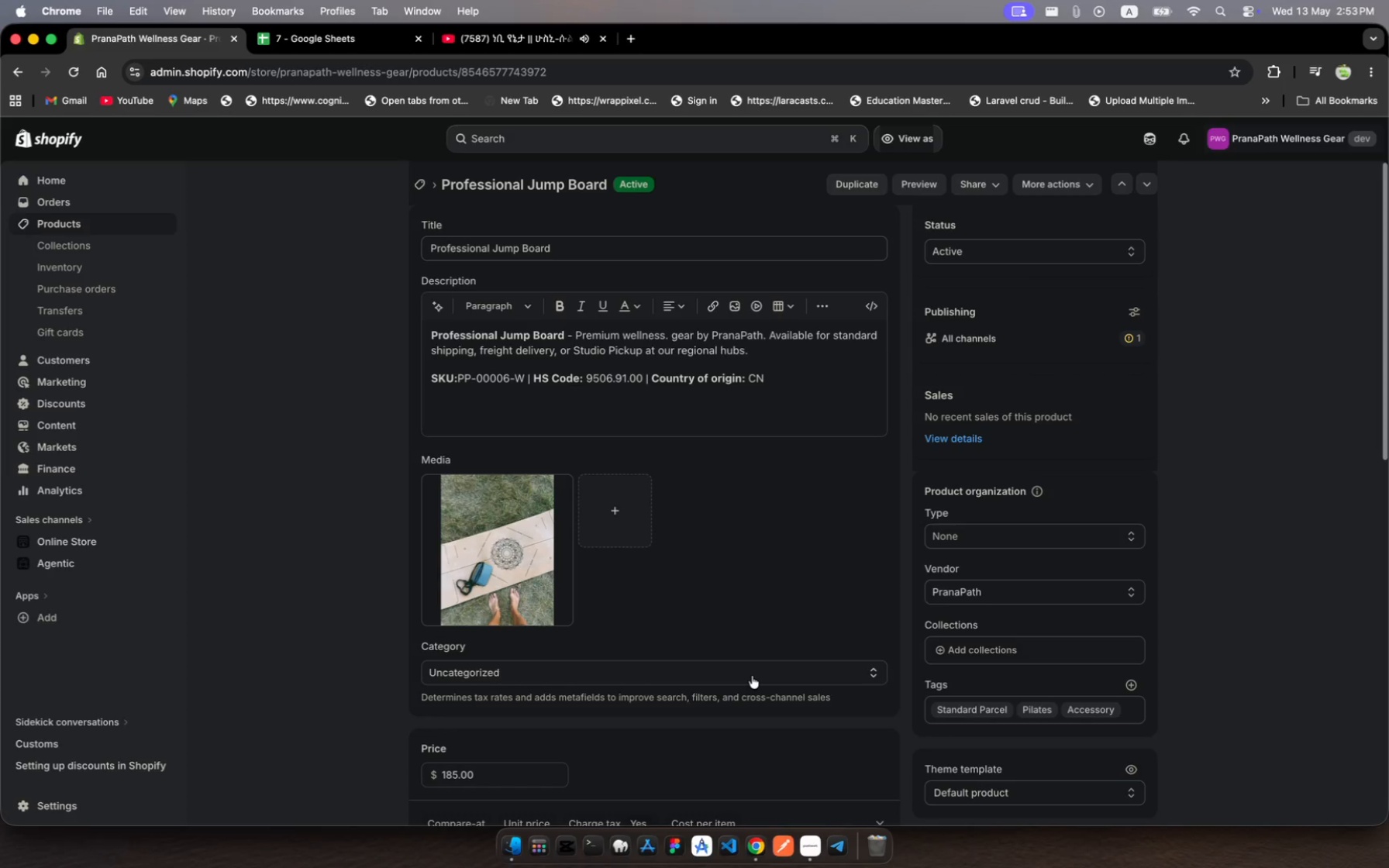 
scroll: coordinate [816, 636], scroll_direction: down, amount: 47.0
 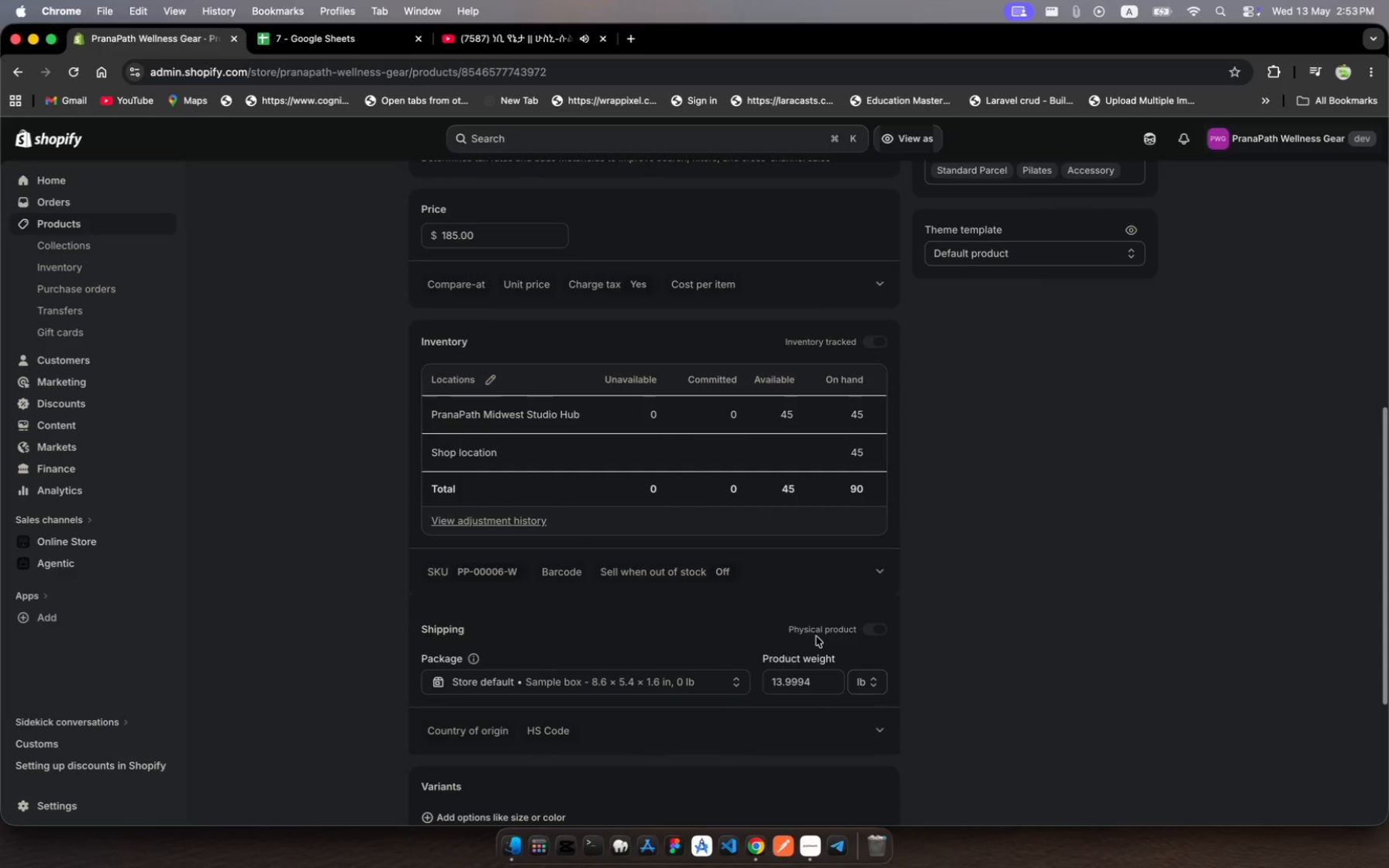 
left_click([882, 730])
 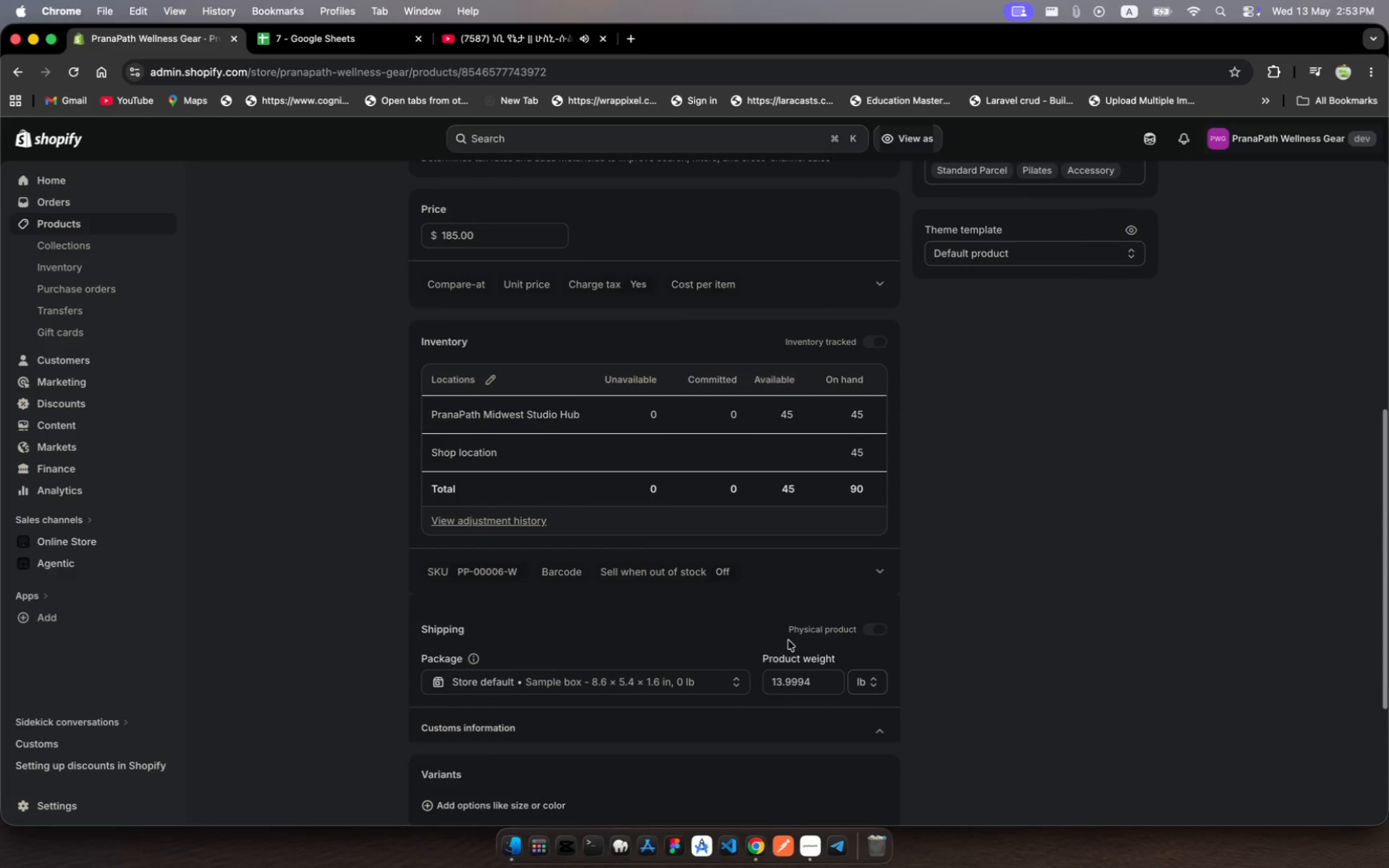 
scroll: coordinate [784, 639], scroll_direction: down, amount: 27.0
 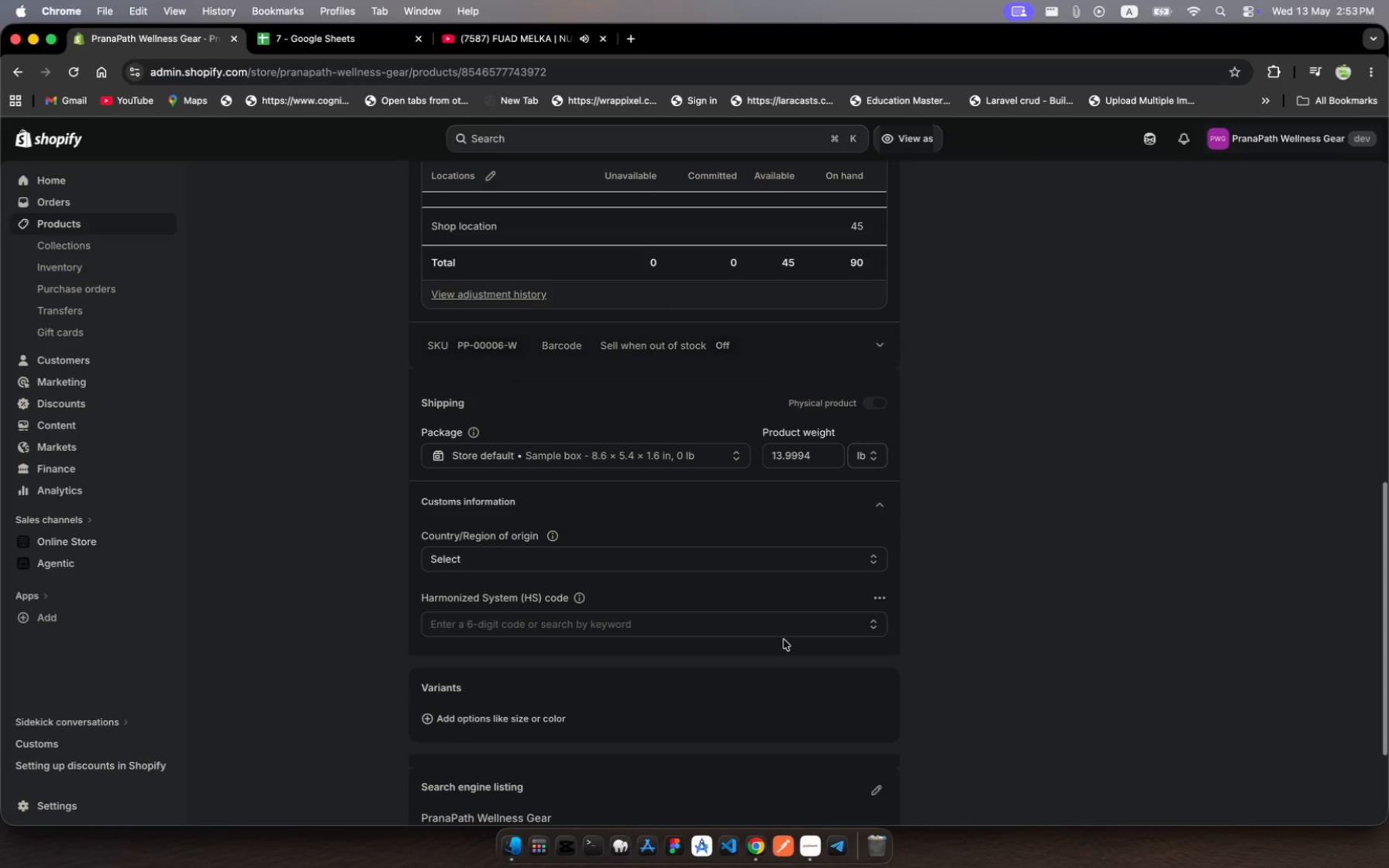 
wait(9.61)
 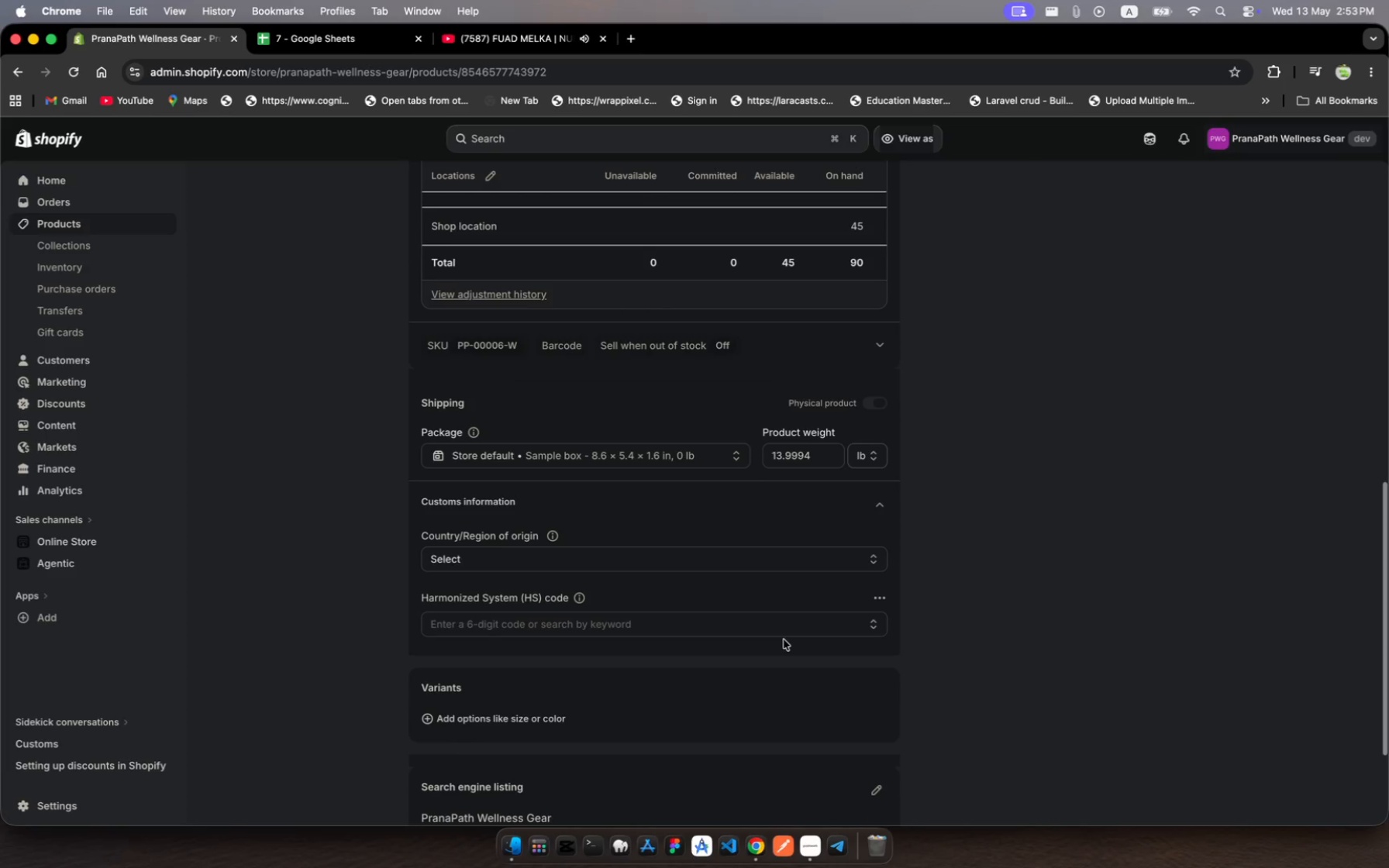 
scroll: coordinate [750, 574], scroll_direction: up, amount: 132.0
 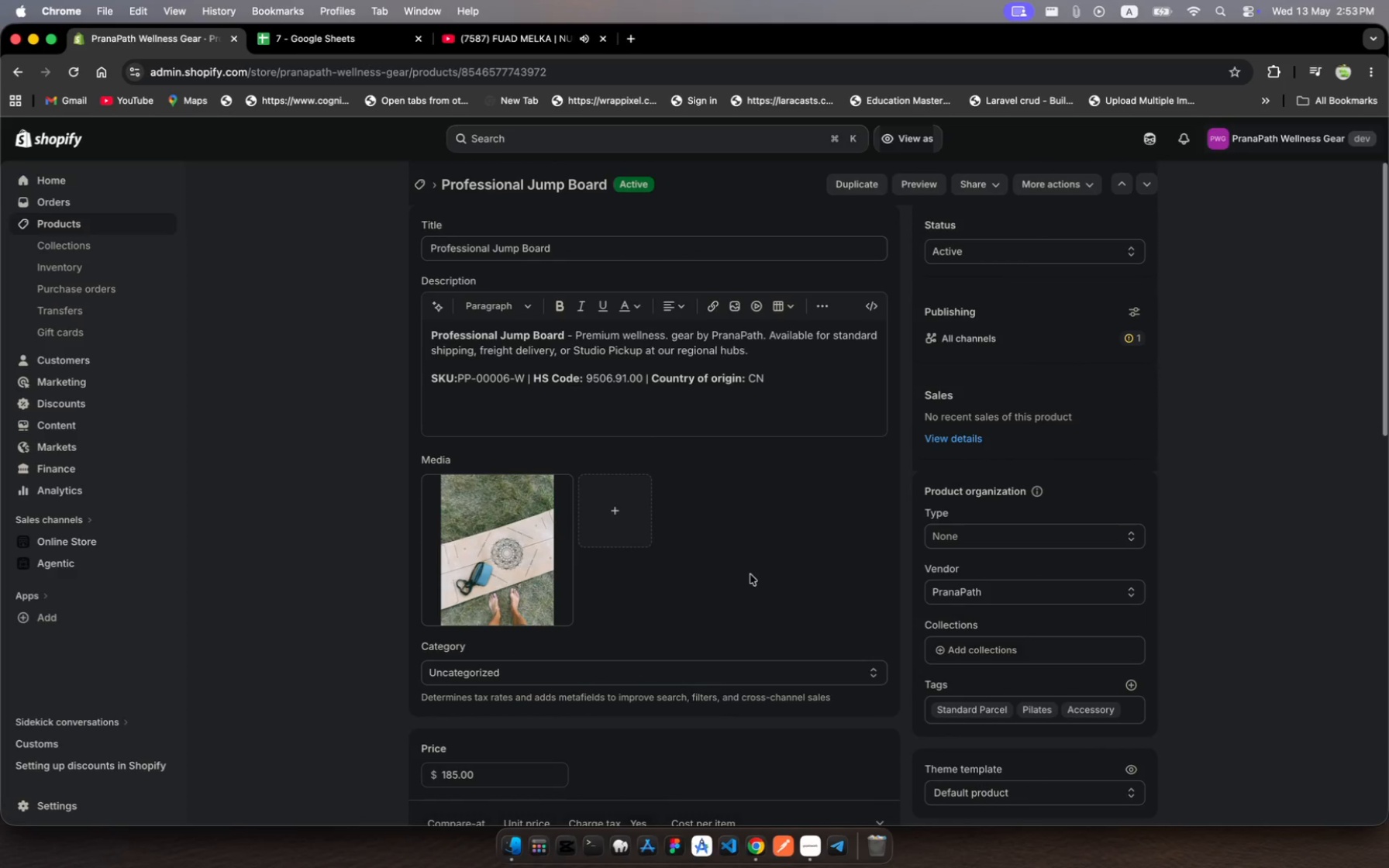 
scroll: coordinate [750, 574], scroll_direction: down, amount: 81.0
 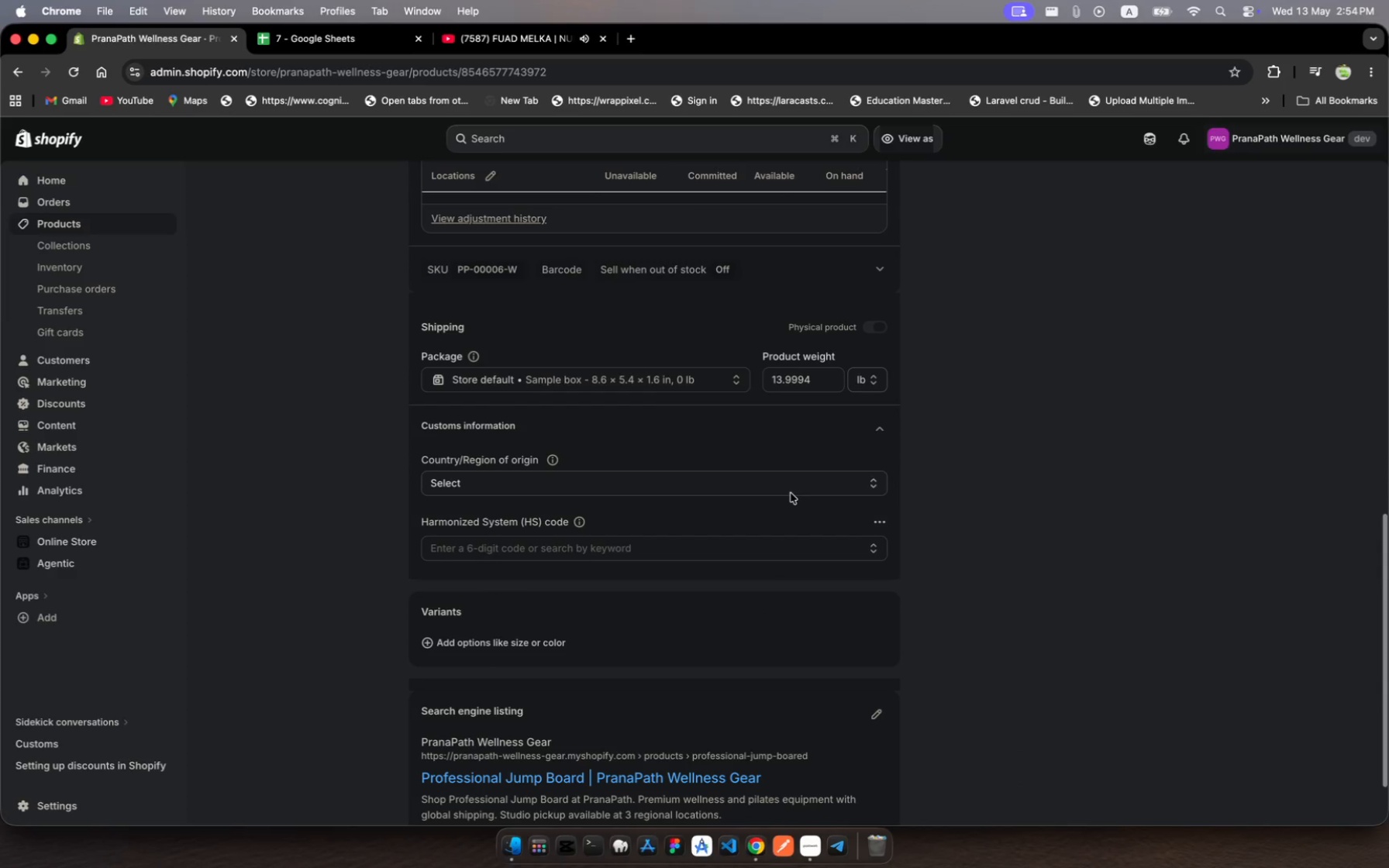 
wait(5.9)
 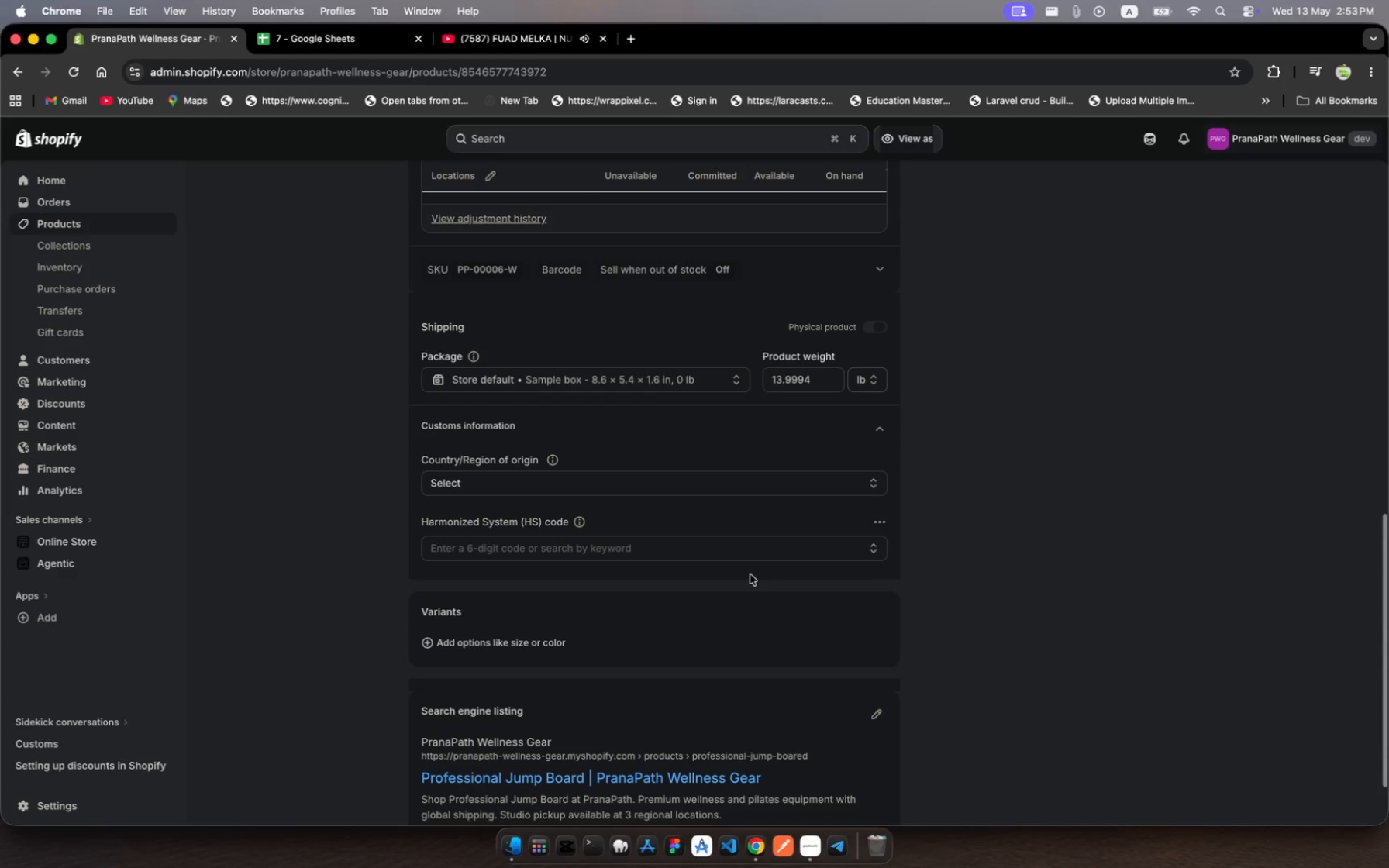 
left_click([791, 493])
 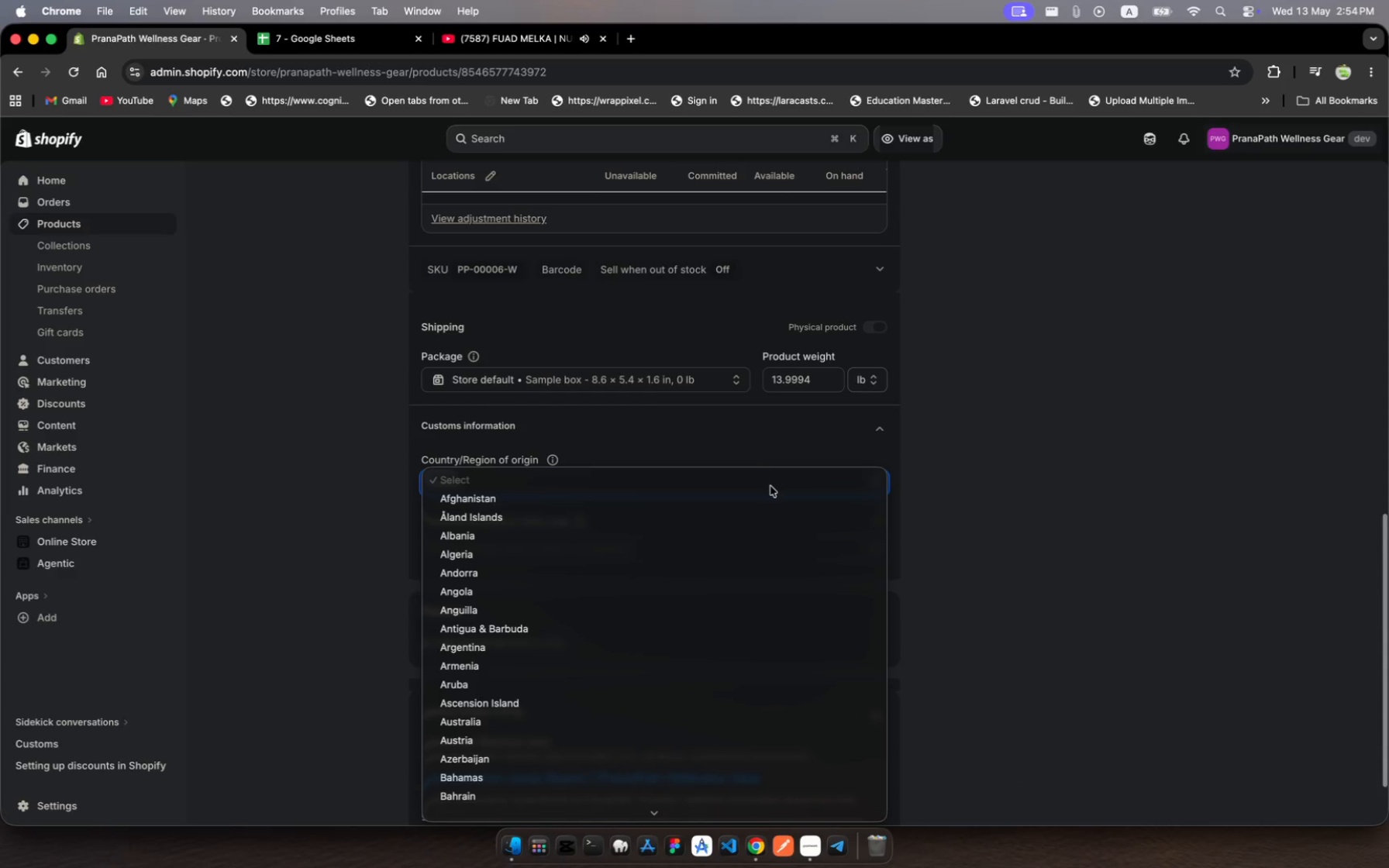 
scroll: coordinate [777, 624], scroll_direction: down, amount: 13.0
 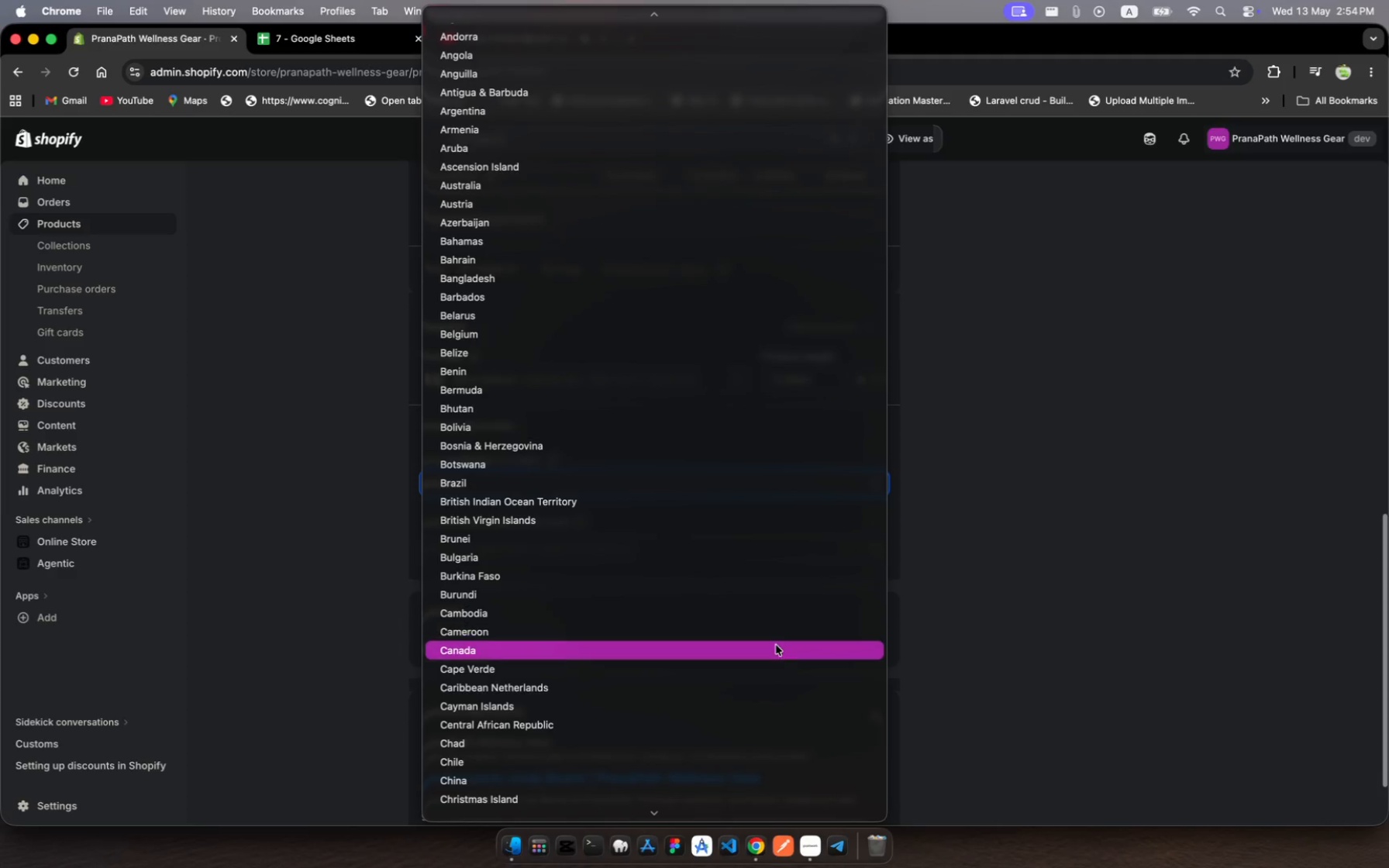 
left_click([747, 784])
 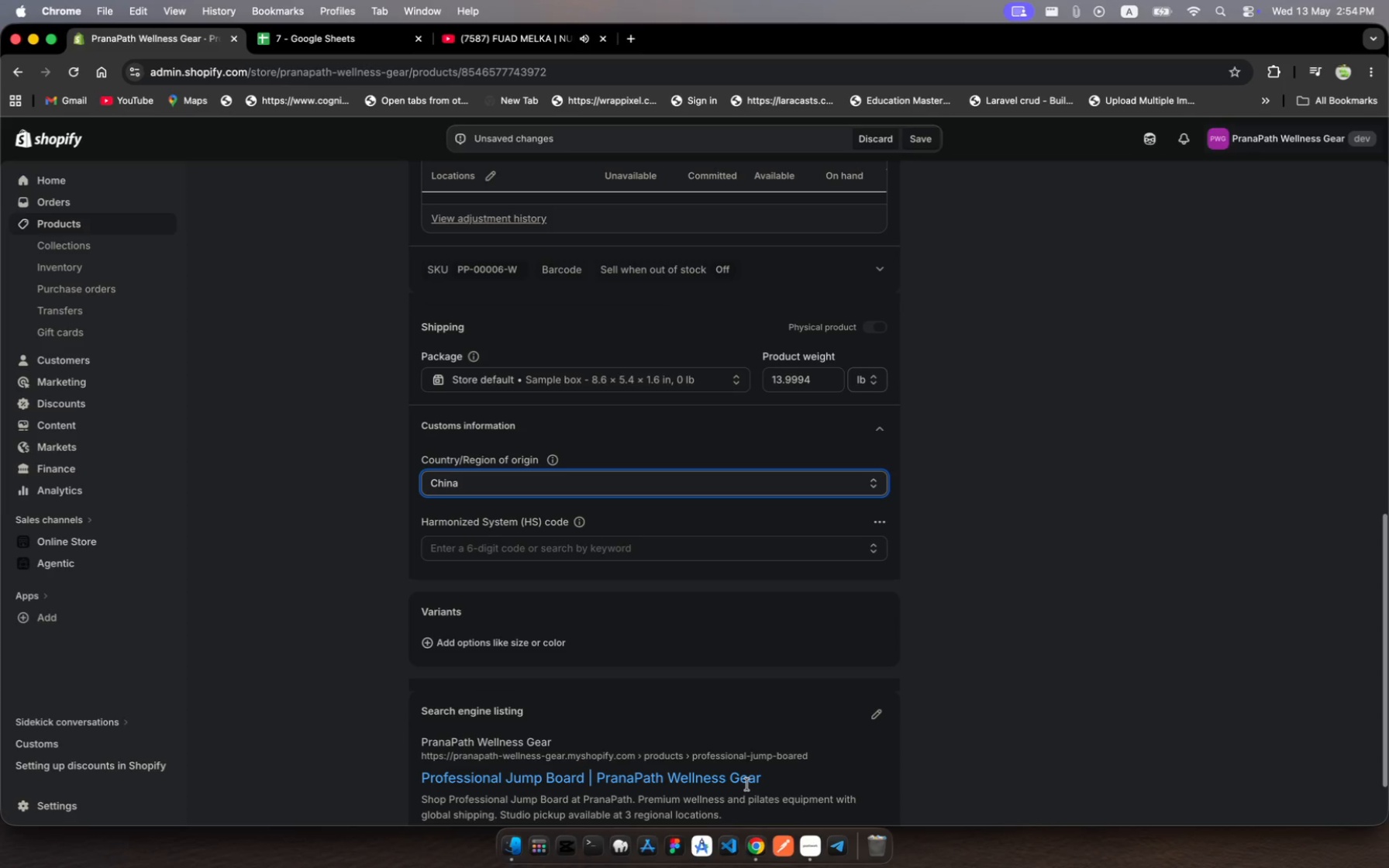 
wait(9.69)
 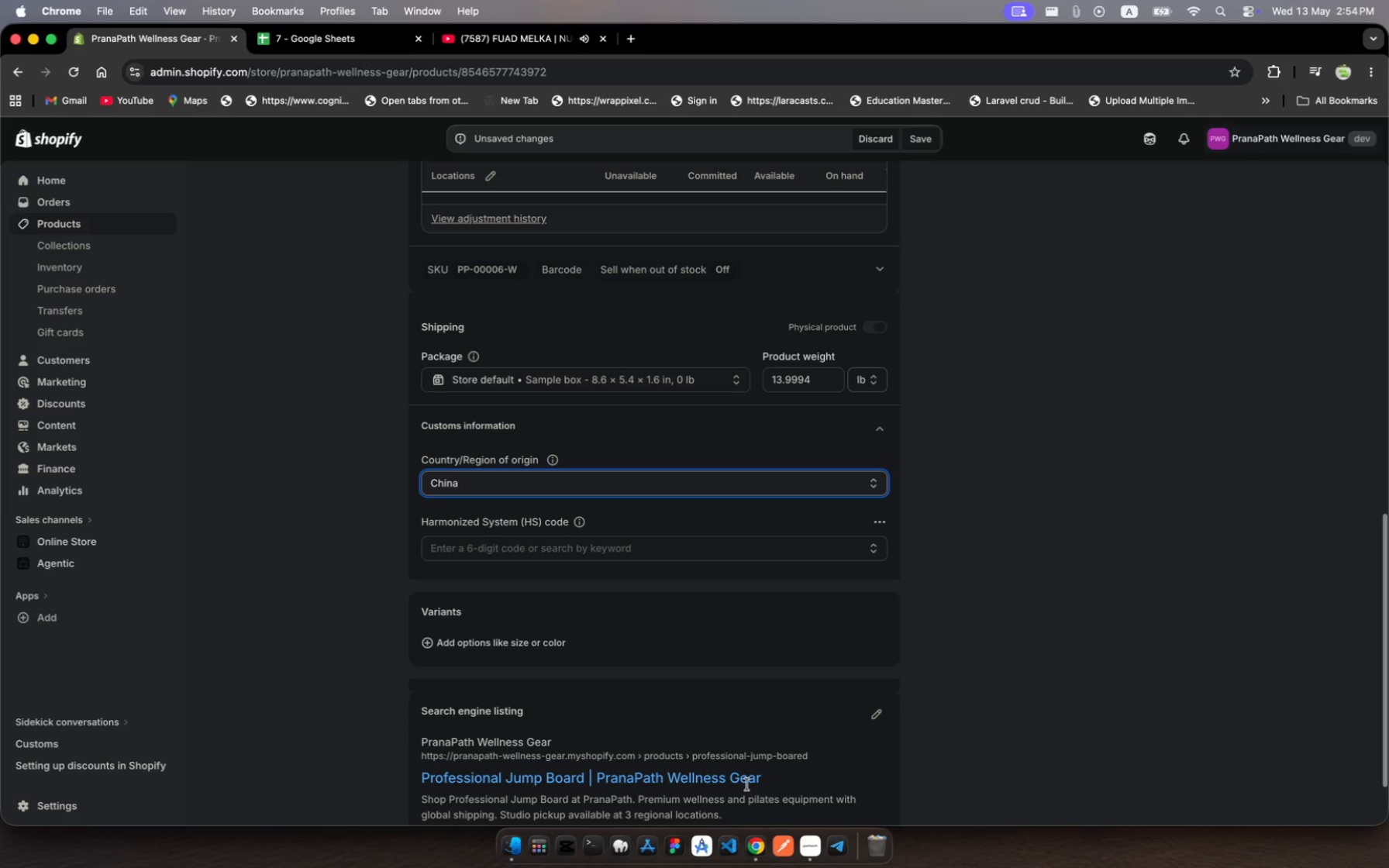 
left_click([527, 545])
 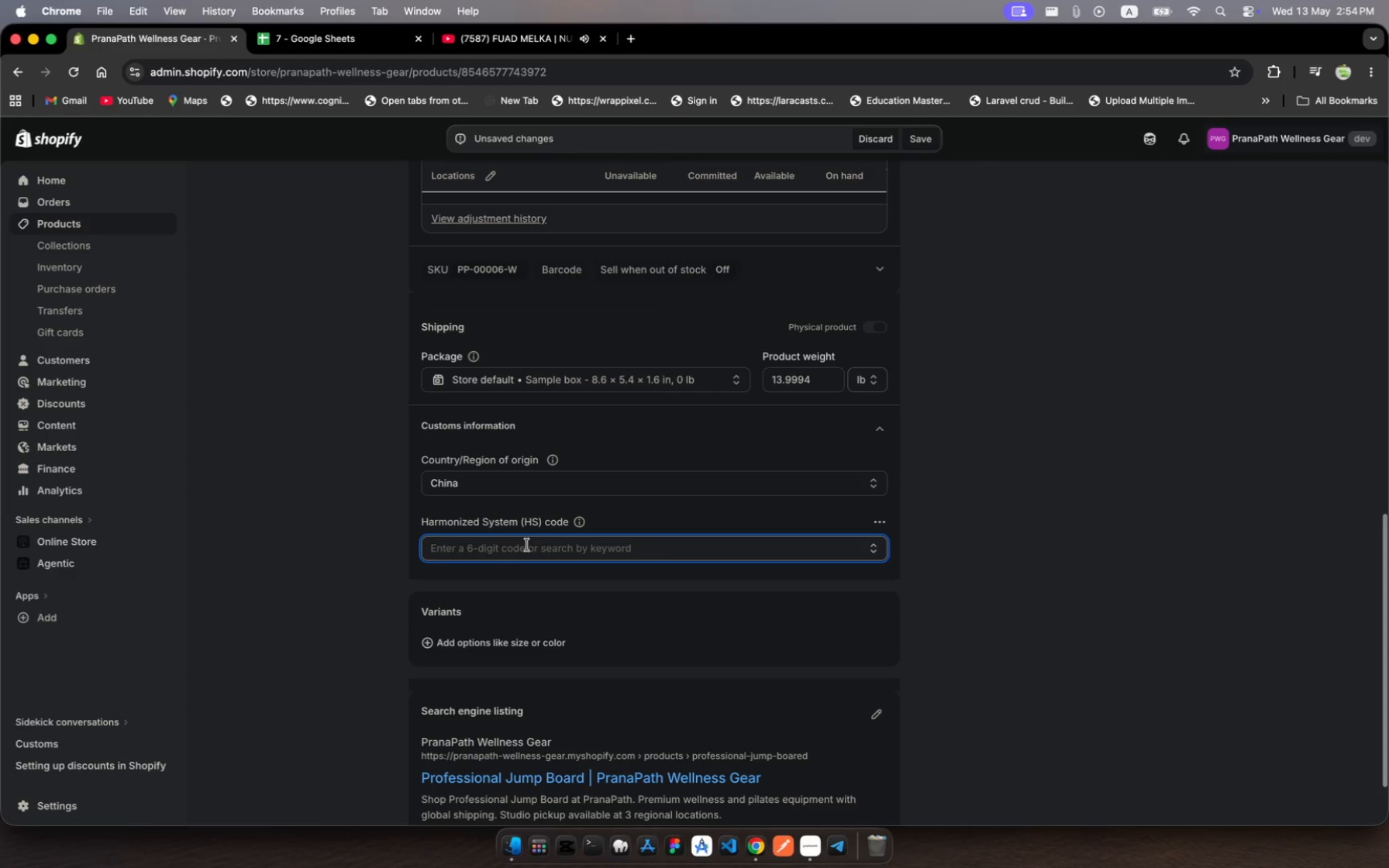 
type(956)
 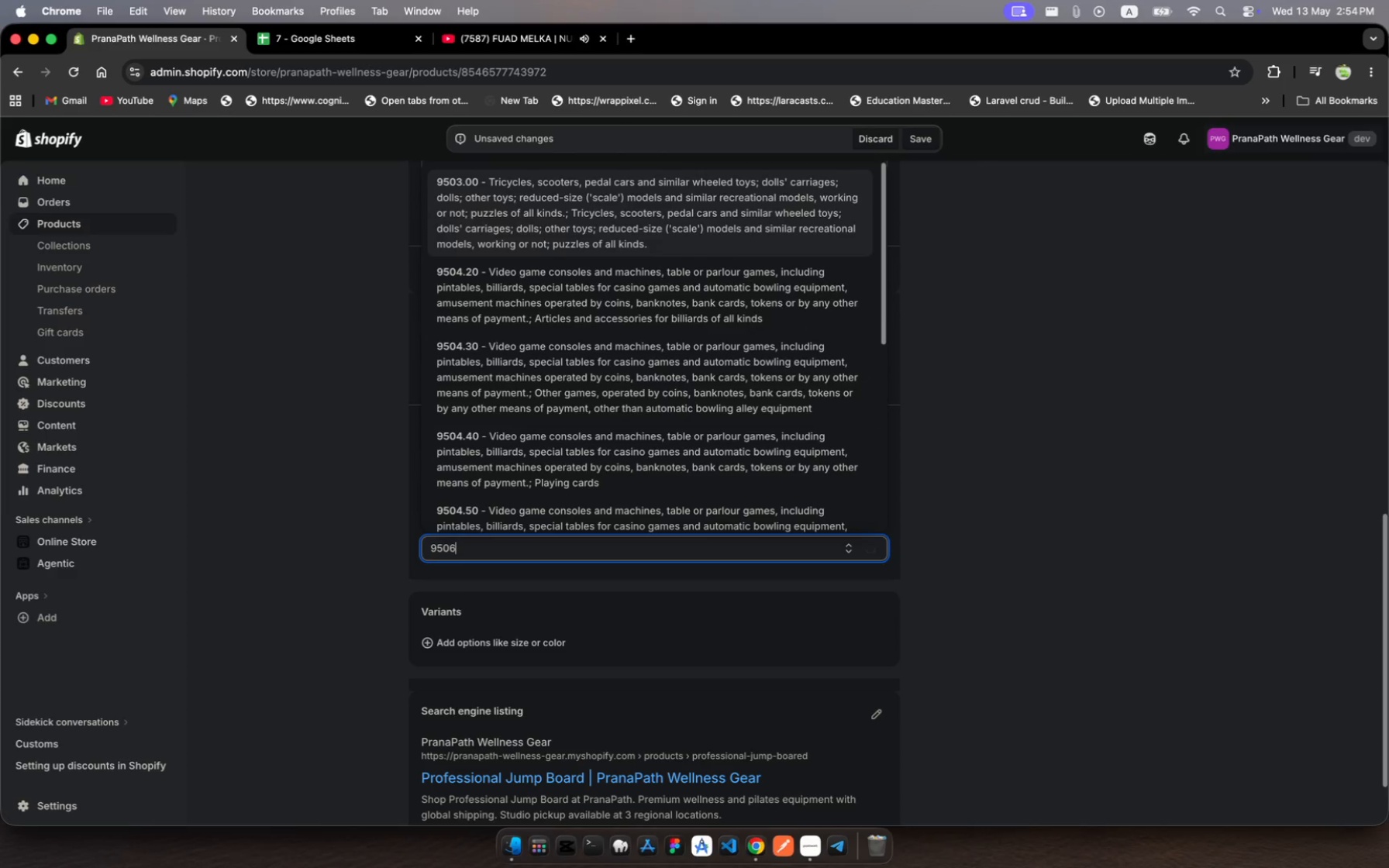 
hold_key(key=0, duration=0.46)
 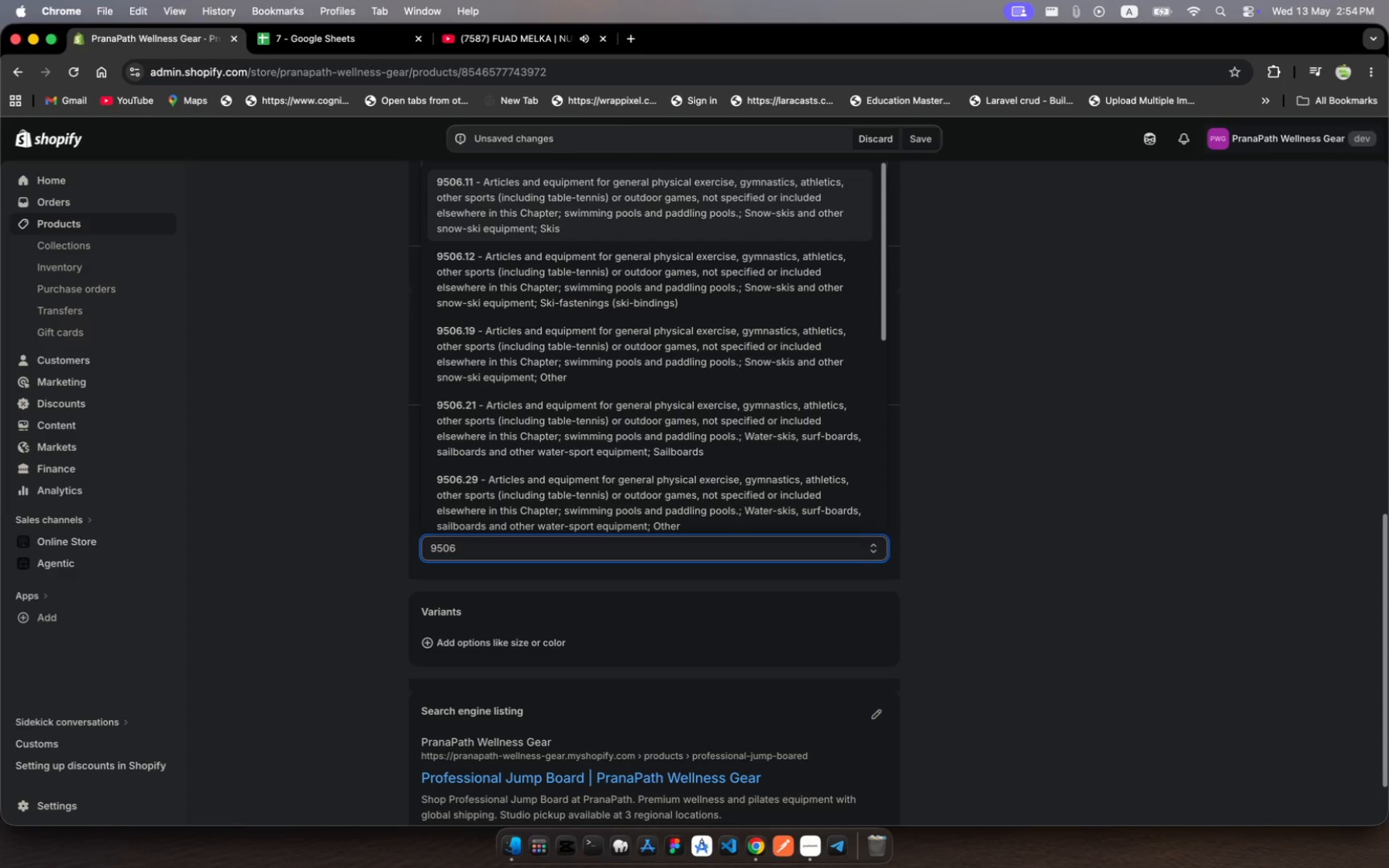 
wait(7.27)
 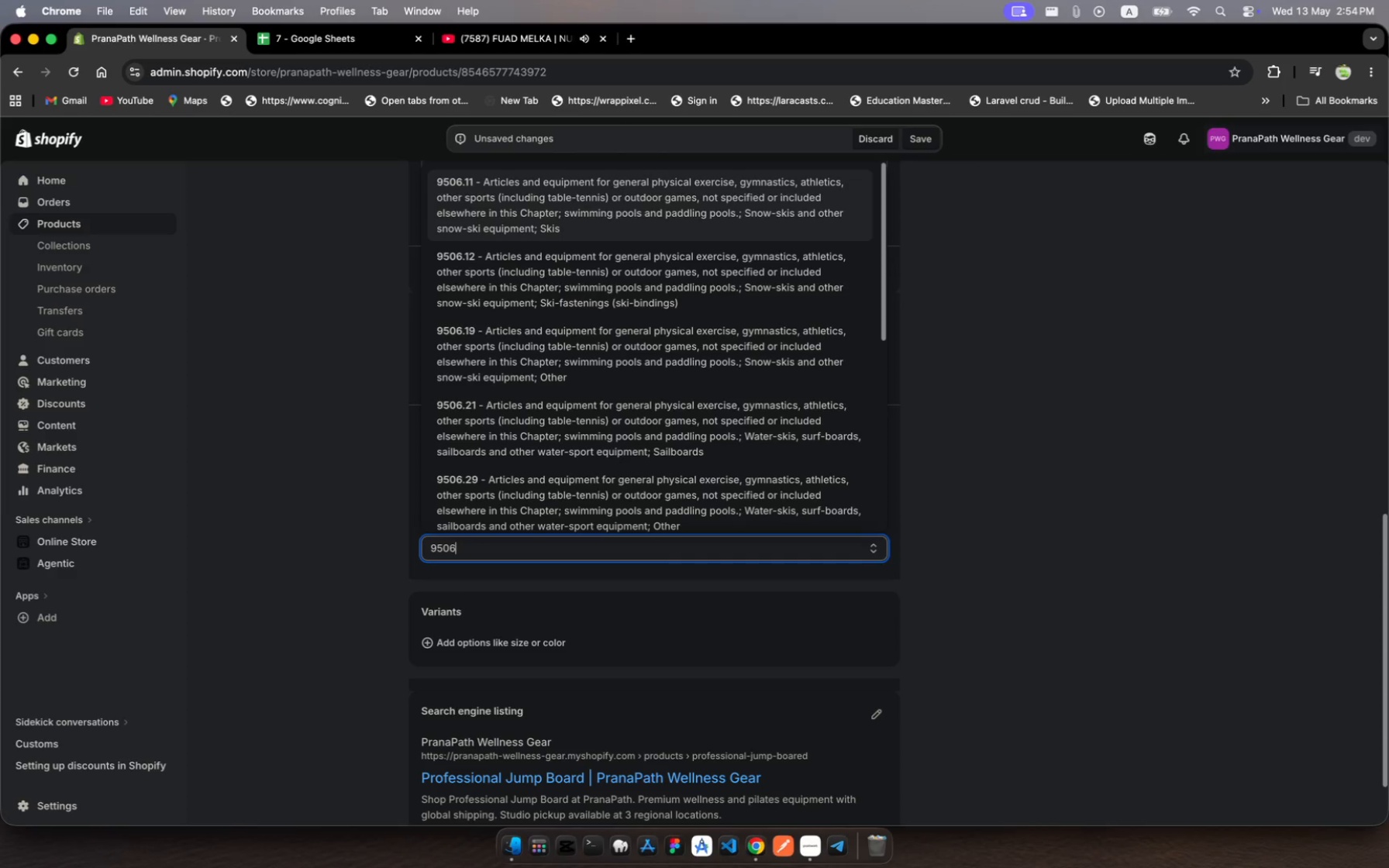 
scroll: coordinate [698, 296], scroll_direction: up, amount: 341.0
 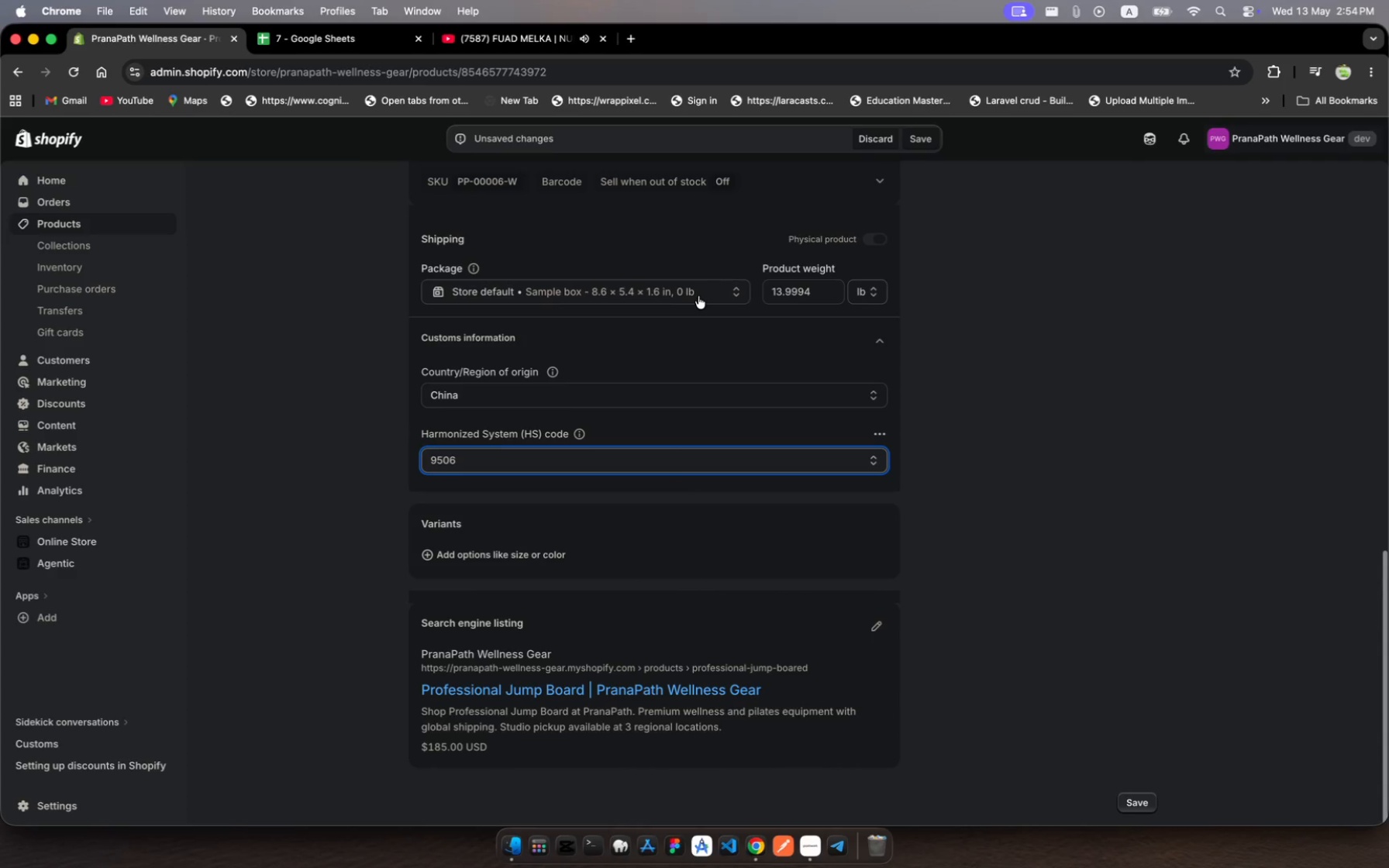 
wait(8.21)
 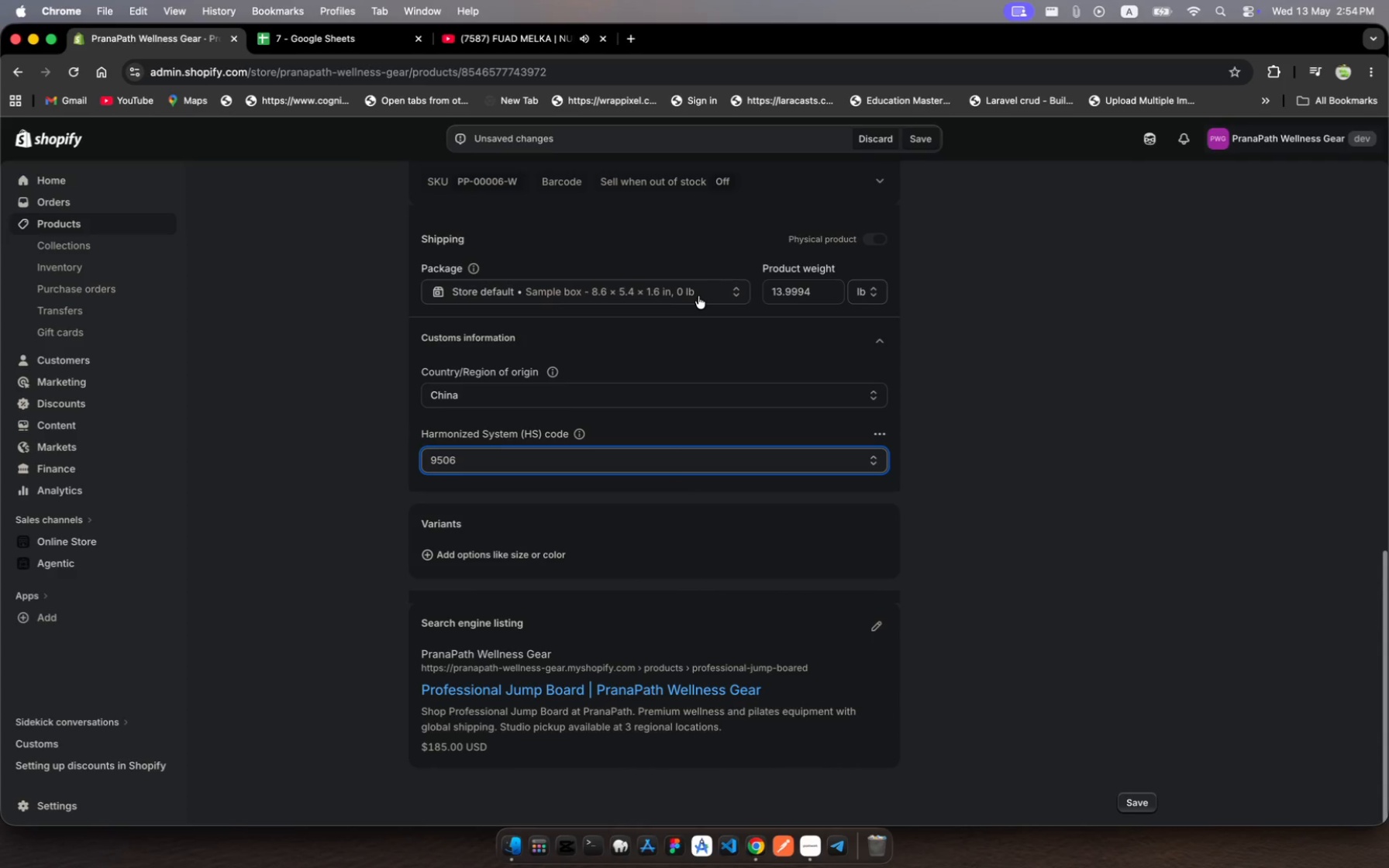 
hold_key(key=9, duration=0.32)
 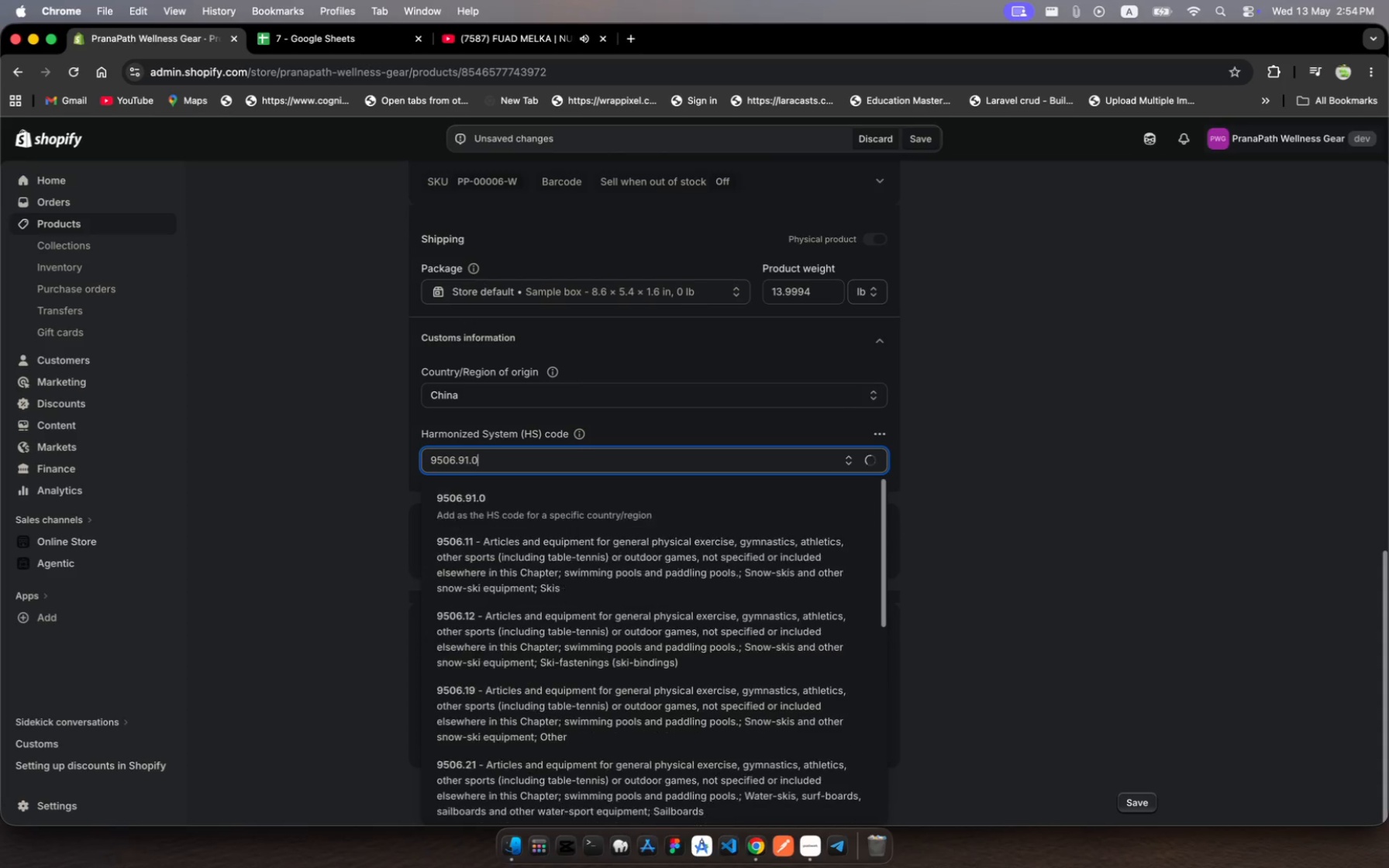 
type(100)
 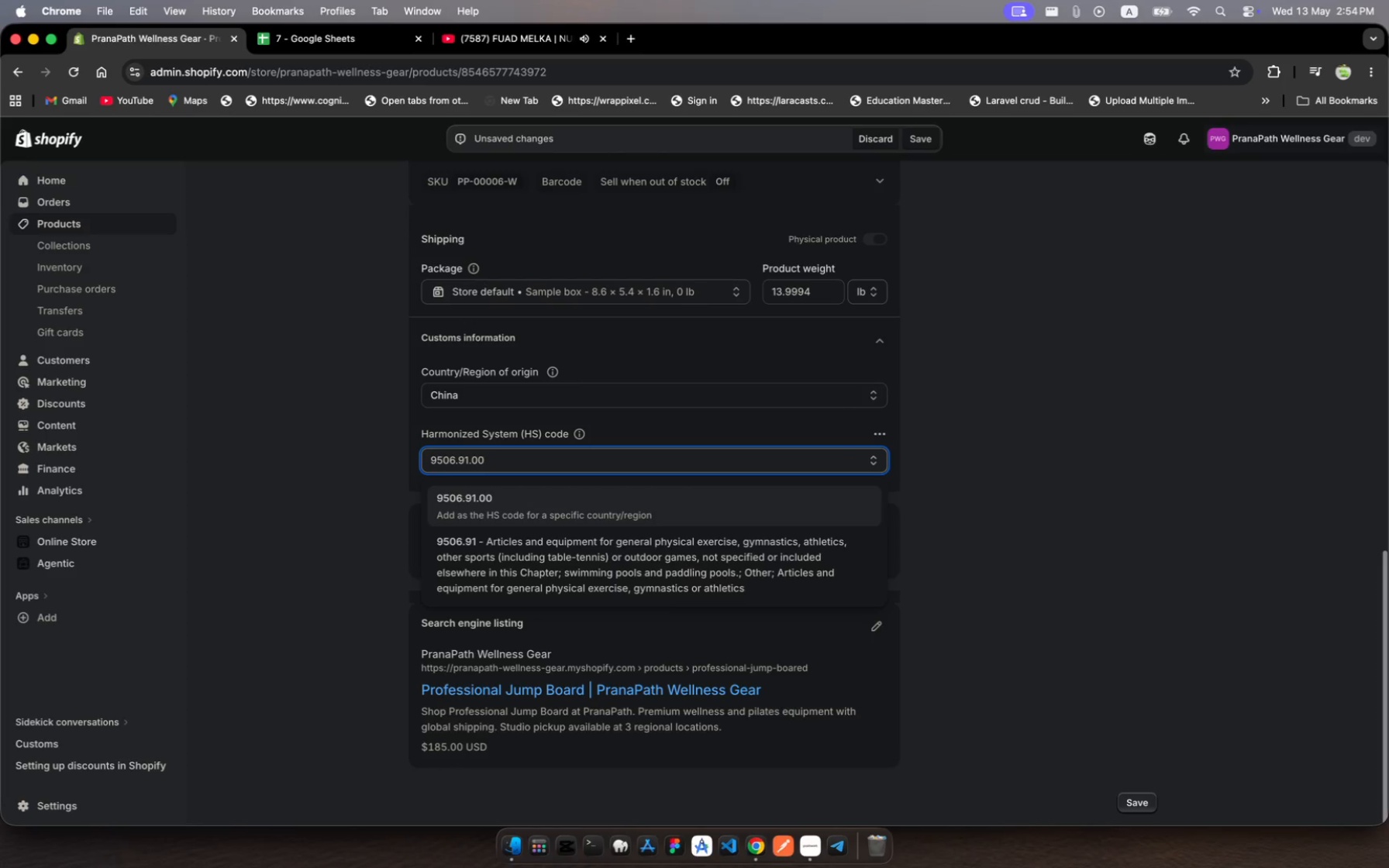 
key(Enter)
 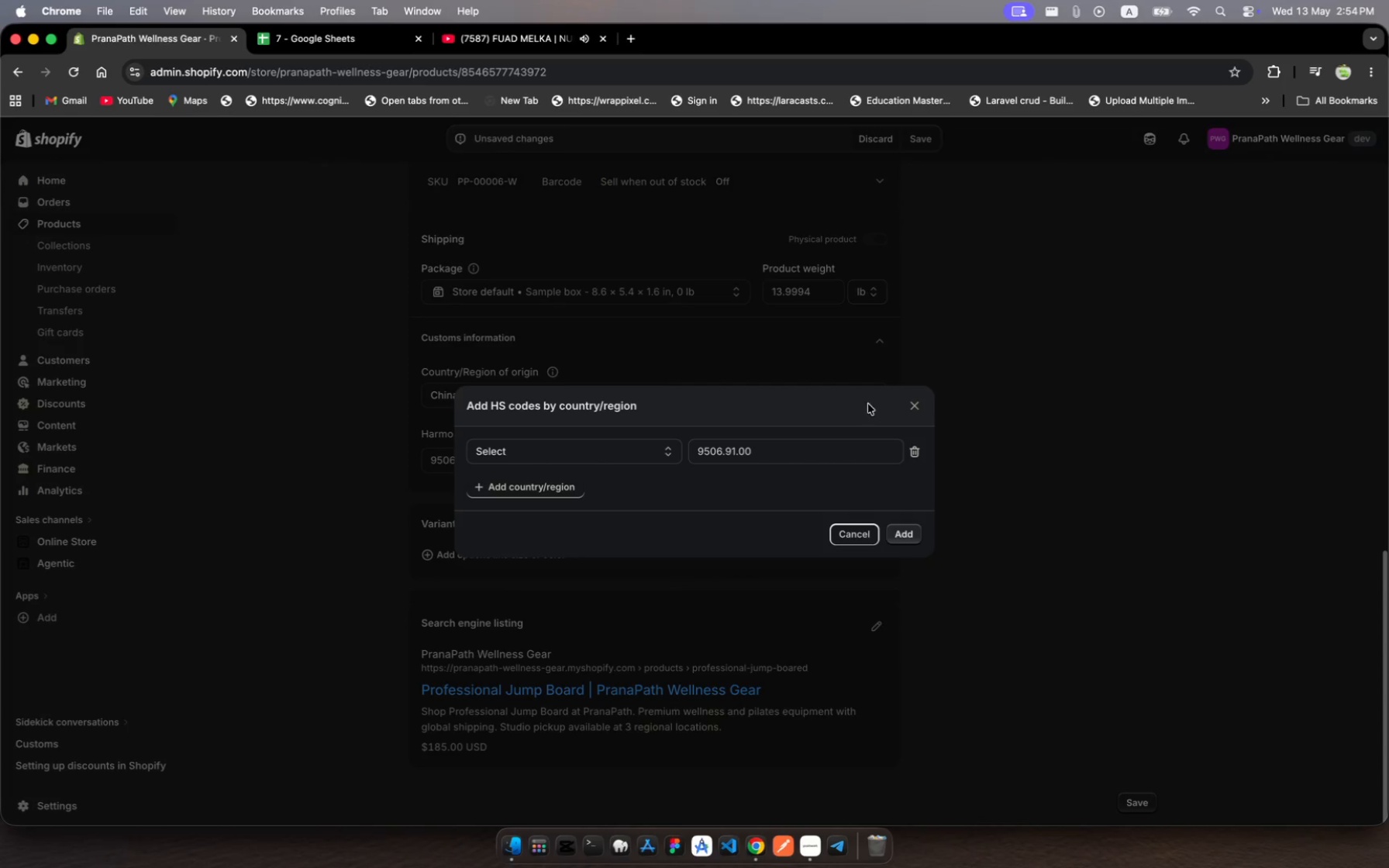 
left_click([906, 415])
 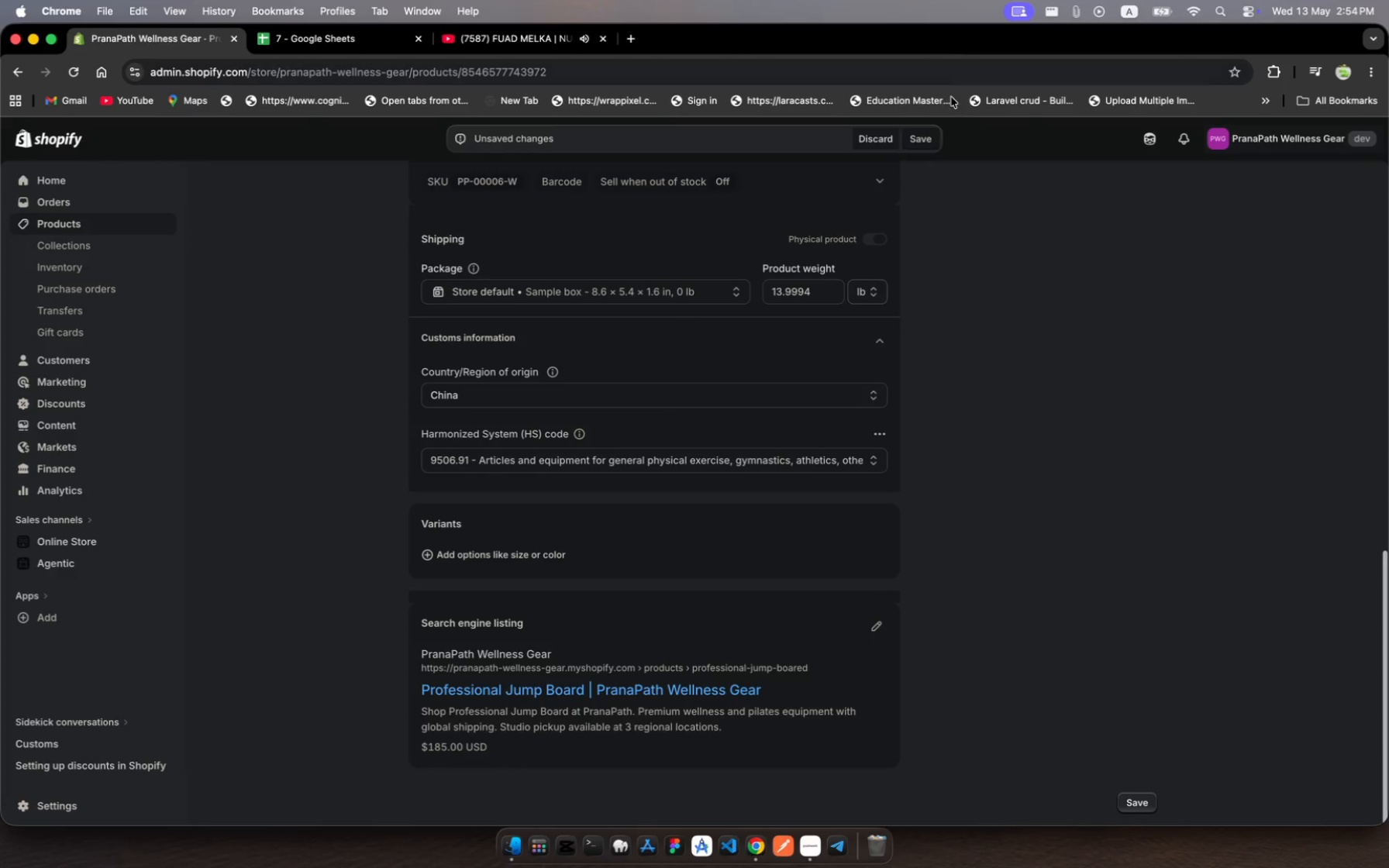 
left_click([915, 146])
 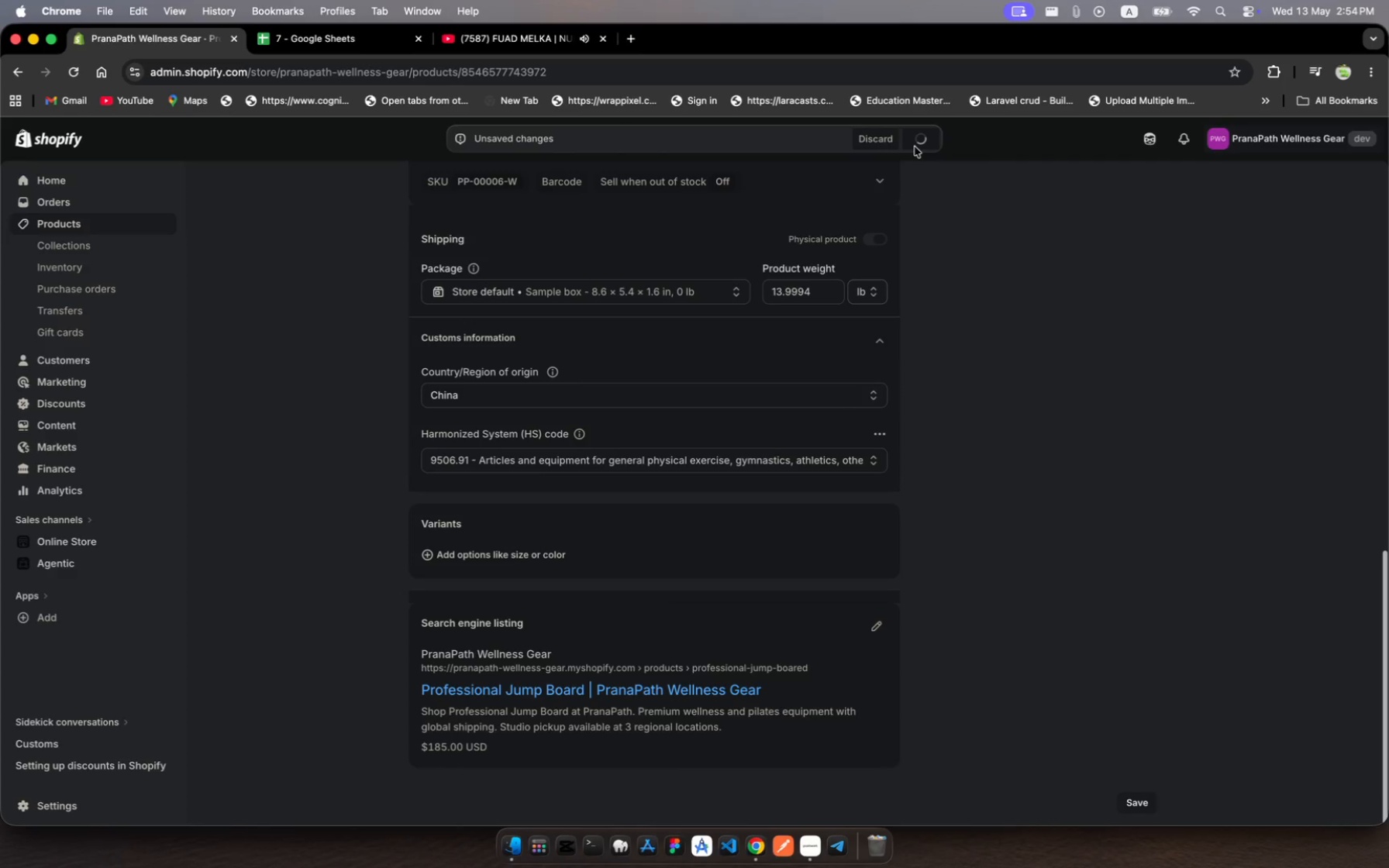 
wait(8.01)
 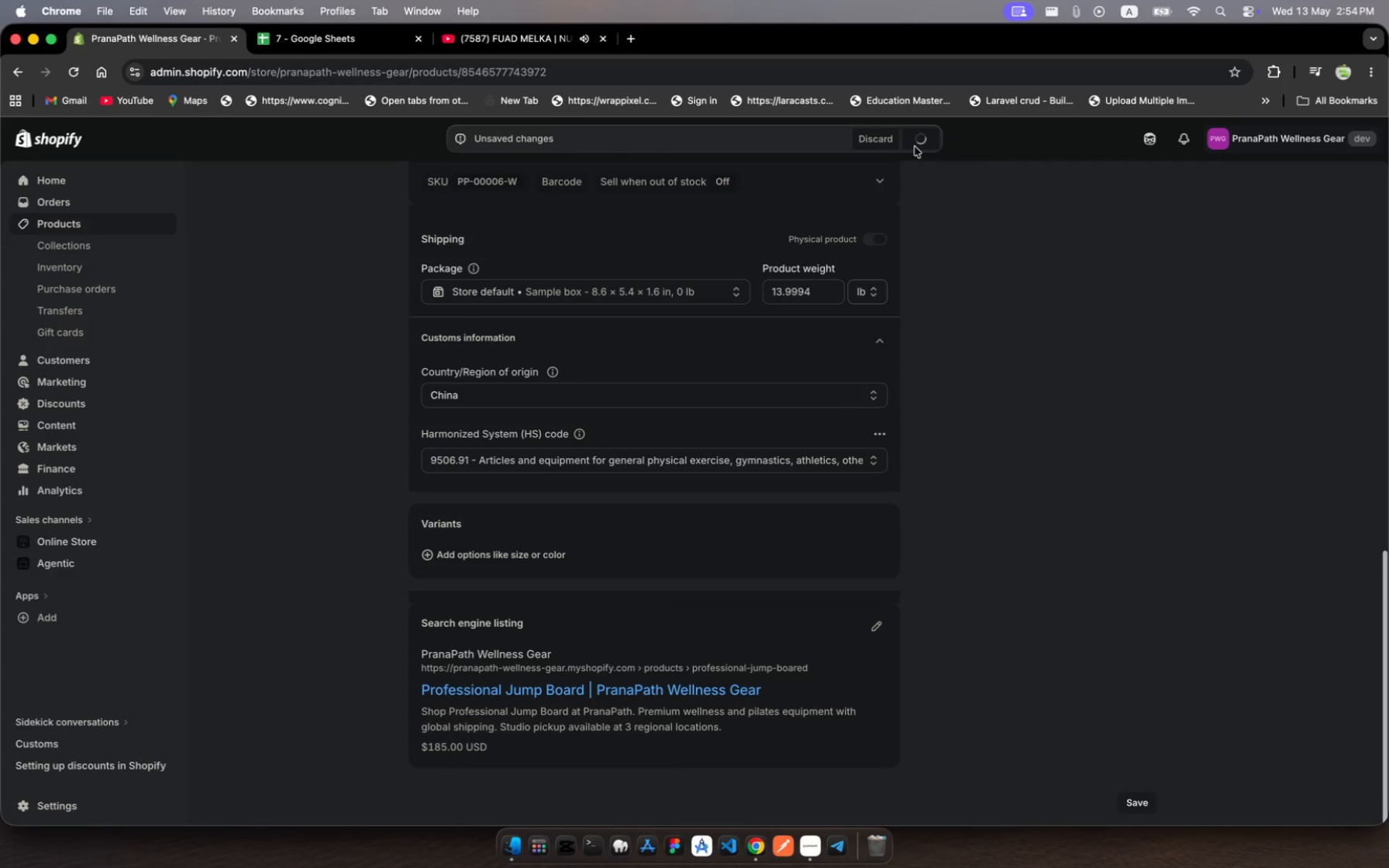 
left_click([112, 223])
 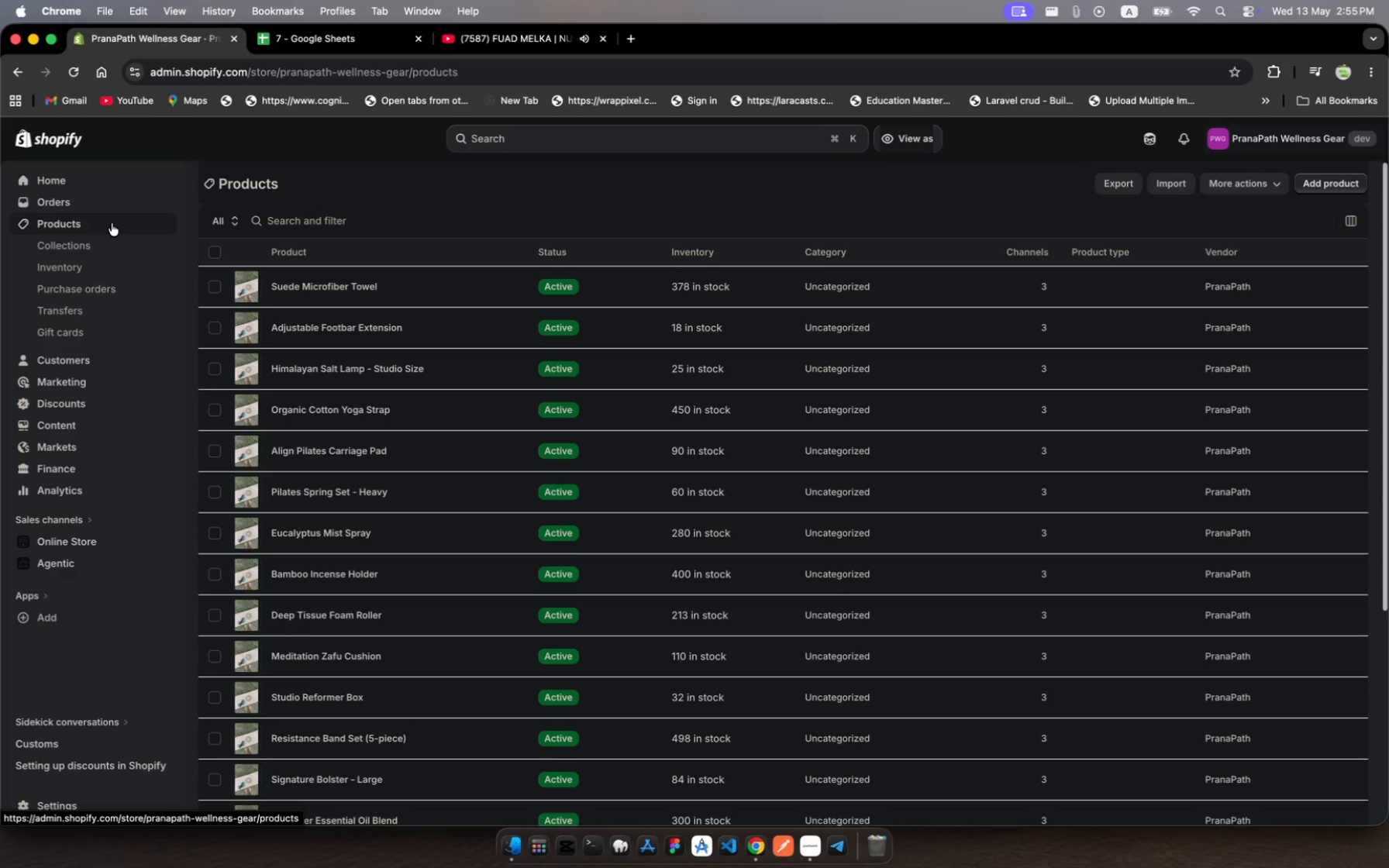 
scroll: coordinate [700, 723], scroll_direction: down, amount: 52.0
 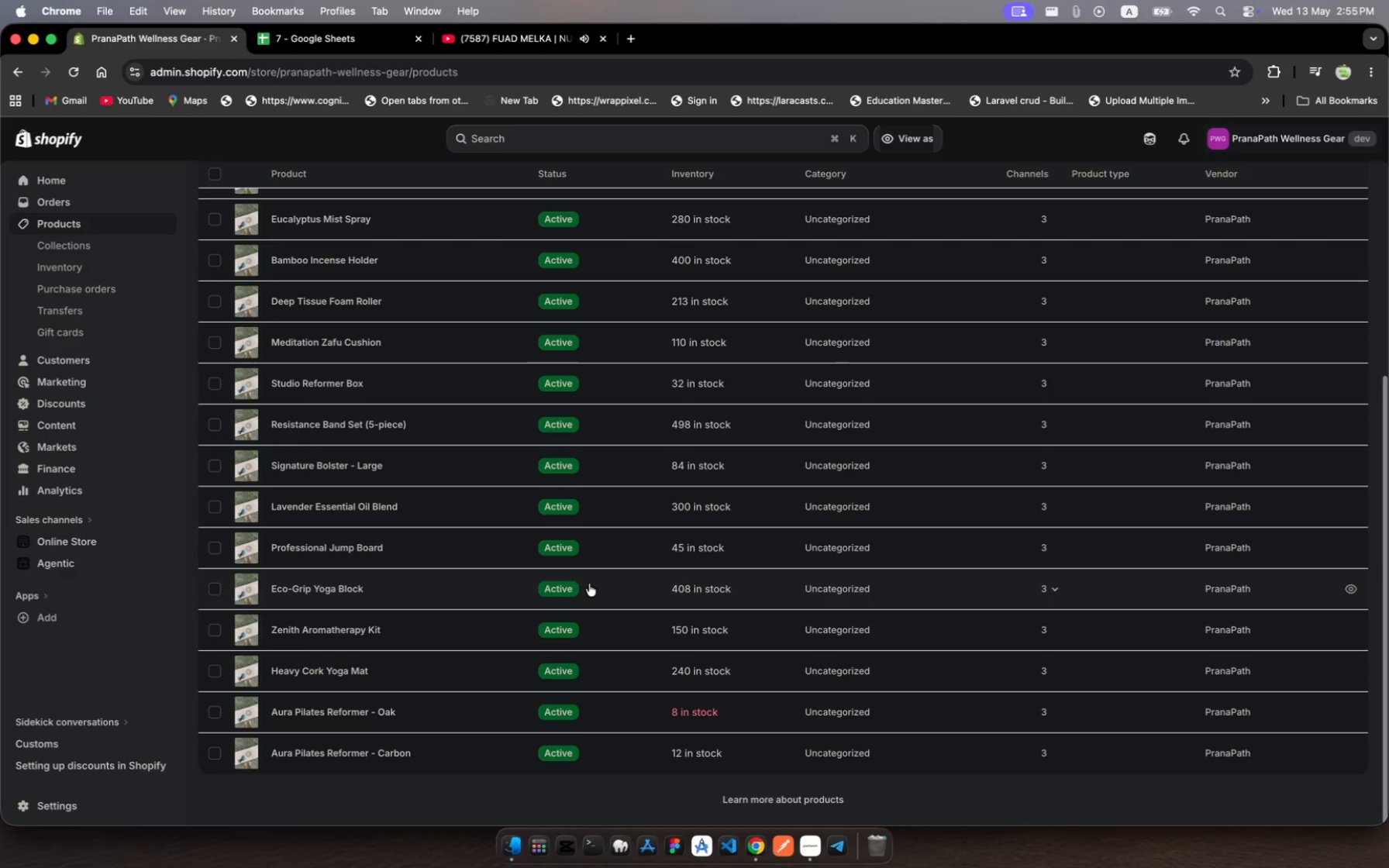 
wait(35.3)
 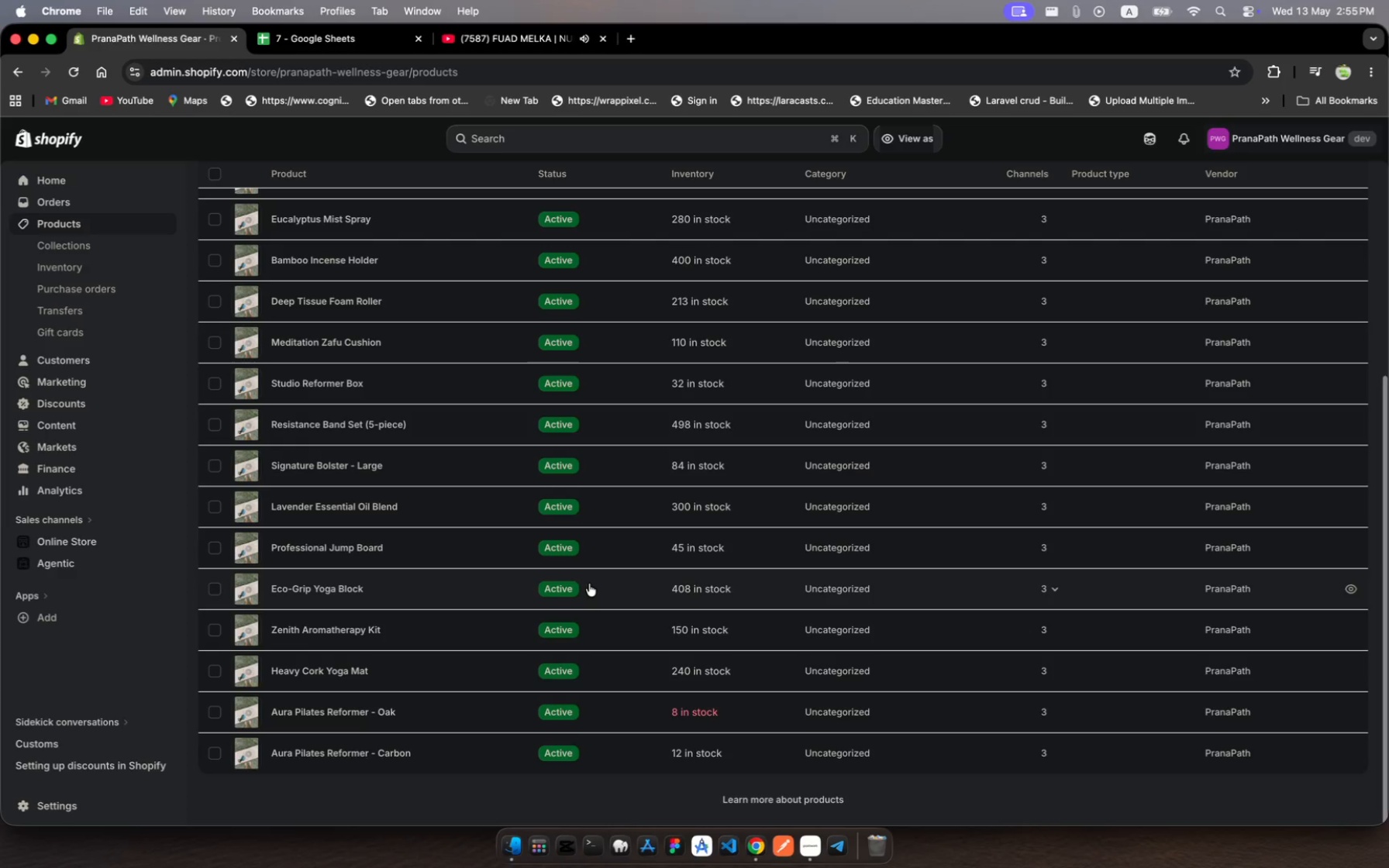 
left_click([448, 494])
 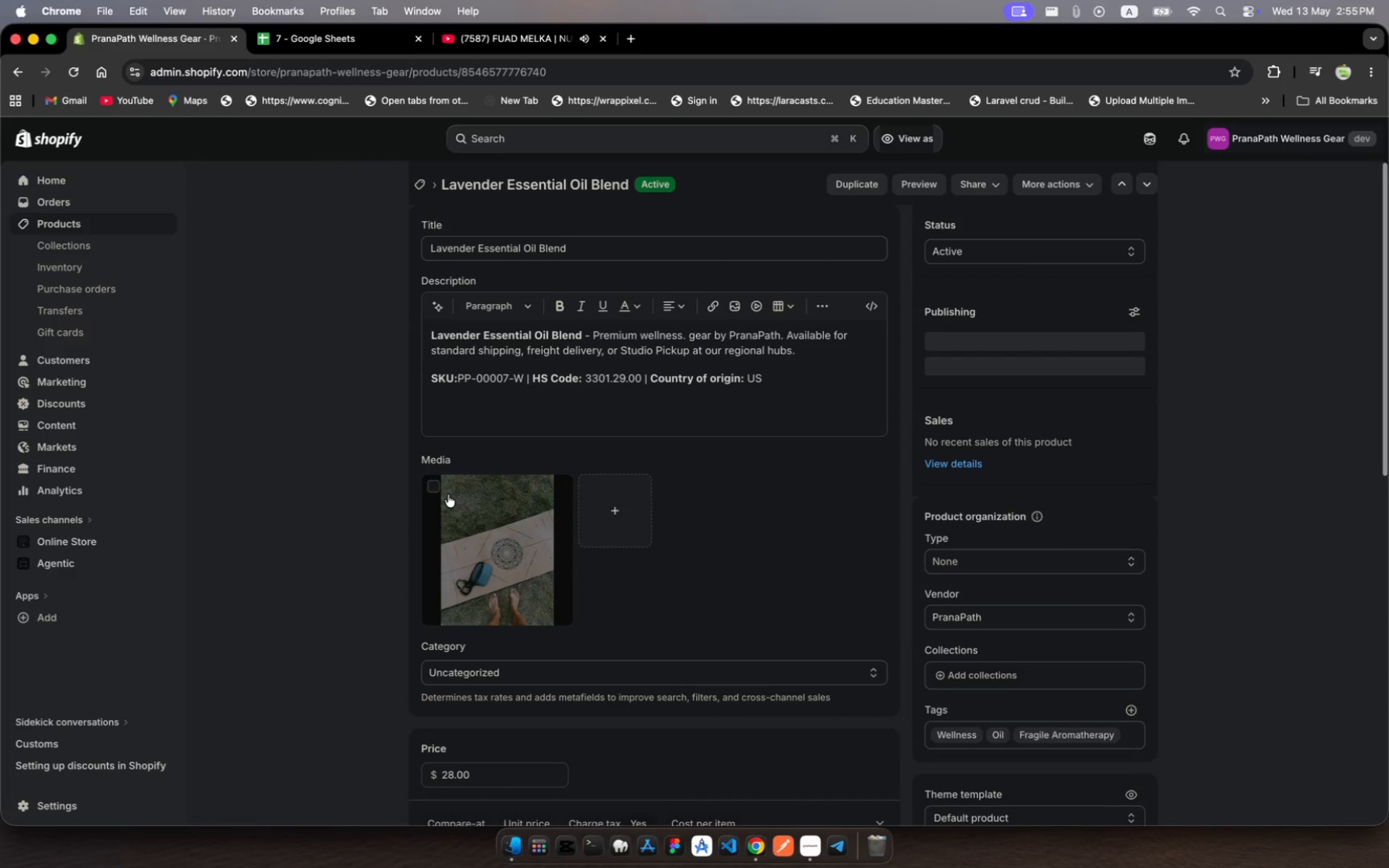 
scroll: coordinate [613, 616], scroll_direction: down, amount: 11.0
 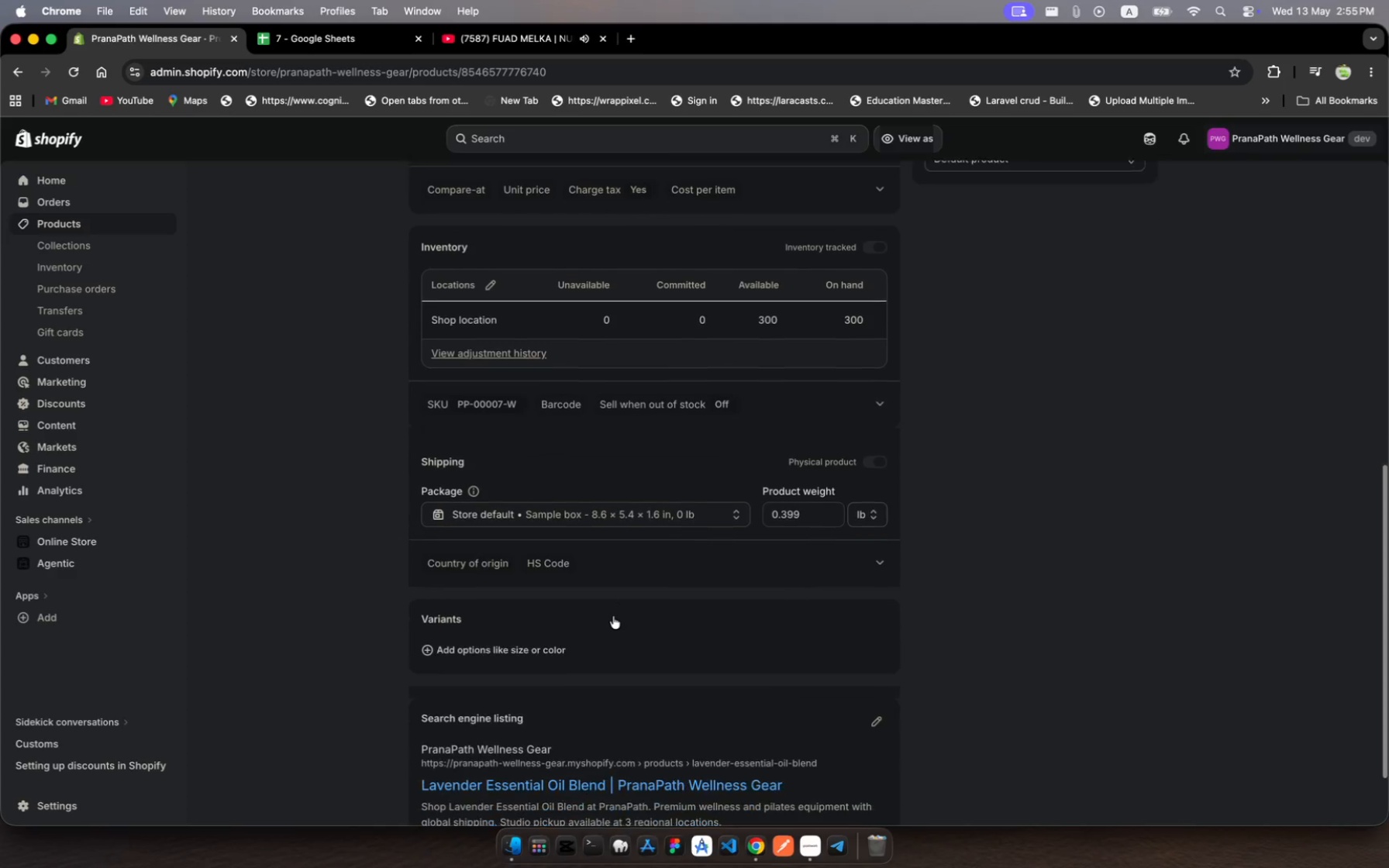 
left_click([882, 557])
 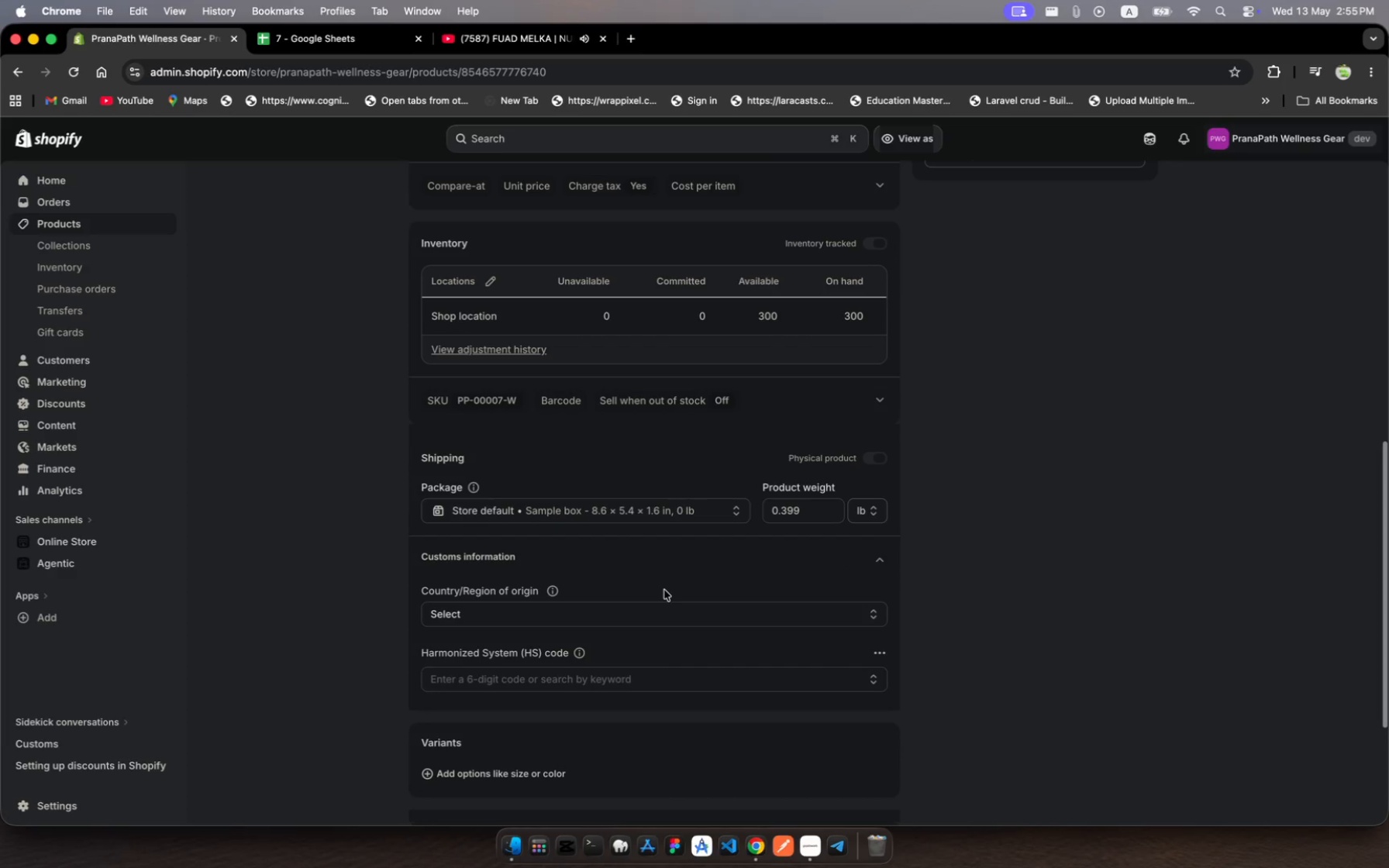 
scroll: coordinate [664, 590], scroll_direction: up, amount: 197.0
 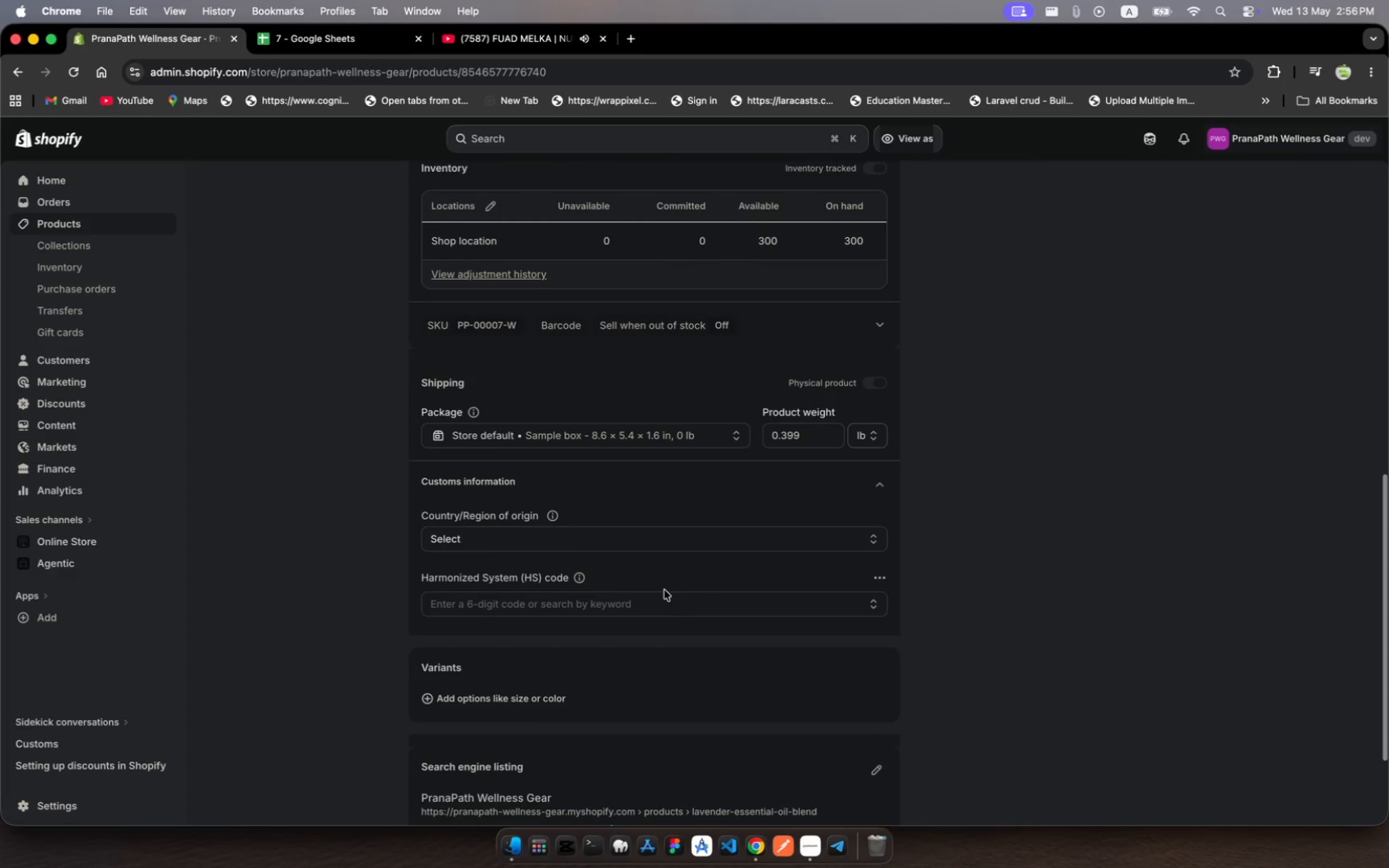 
scroll: coordinate [664, 590], scroll_direction: down, amount: 12.0
 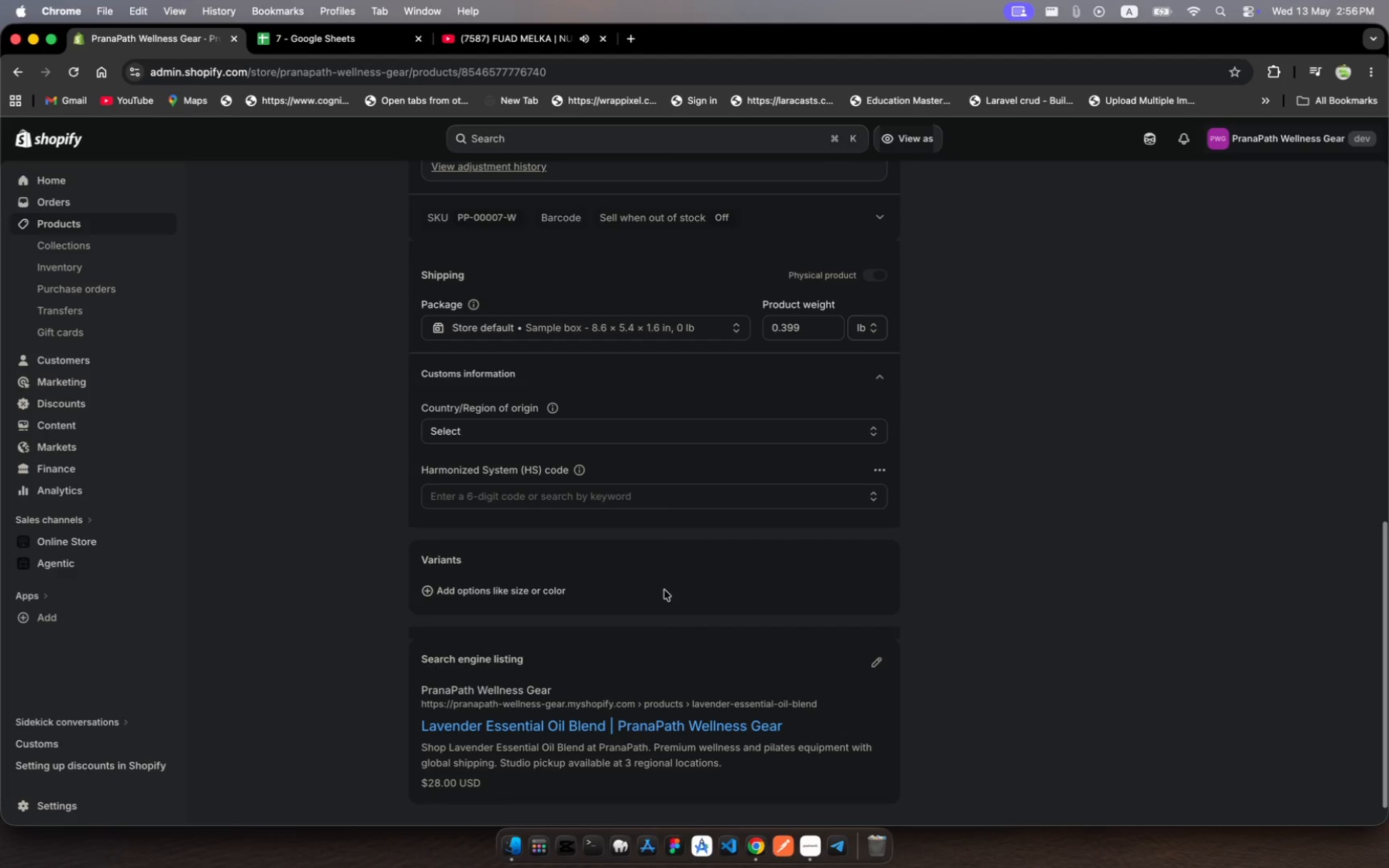 
scroll: coordinate [664, 590], scroll_direction: up, amount: 12.0
 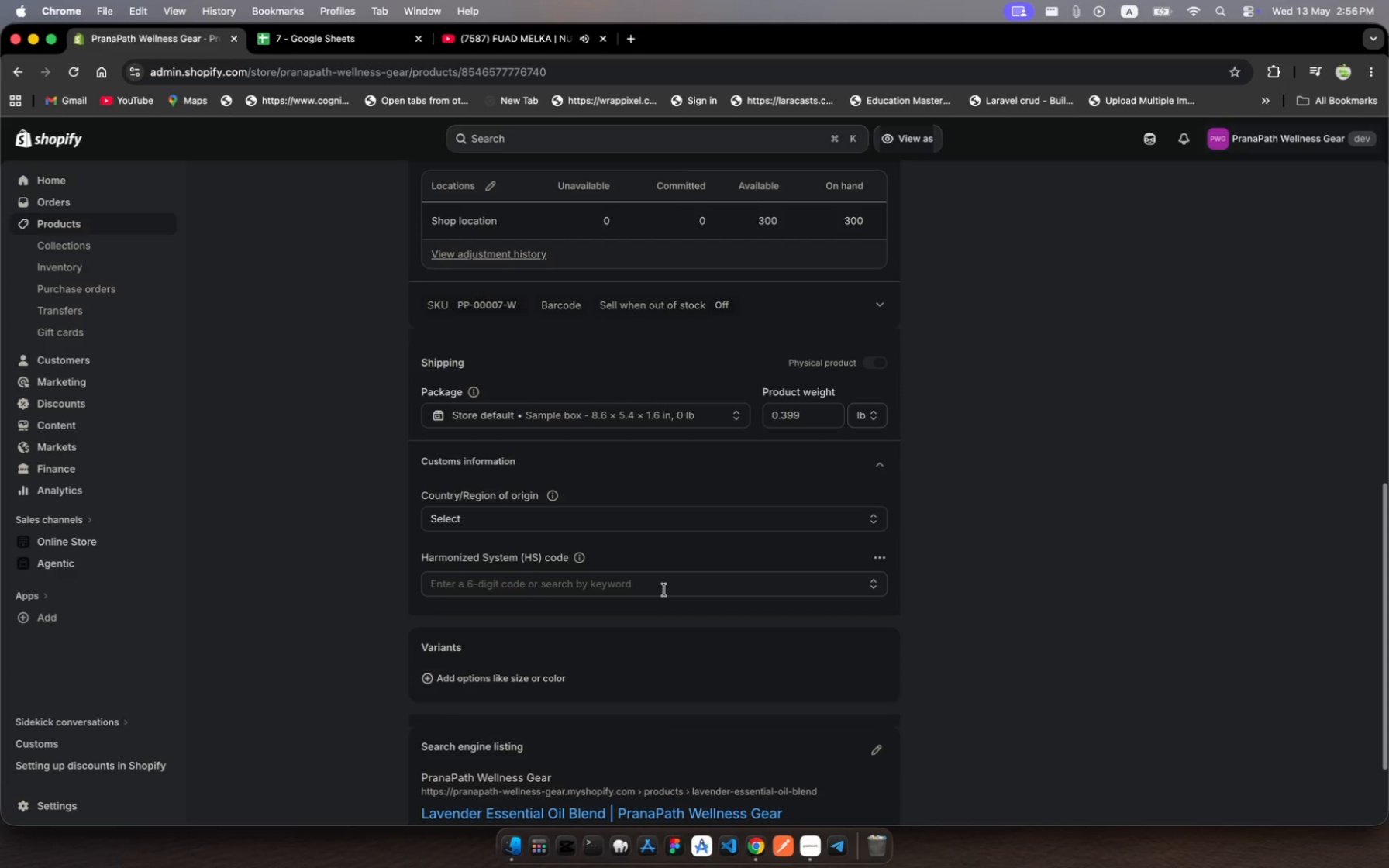 
wait(16.57)
 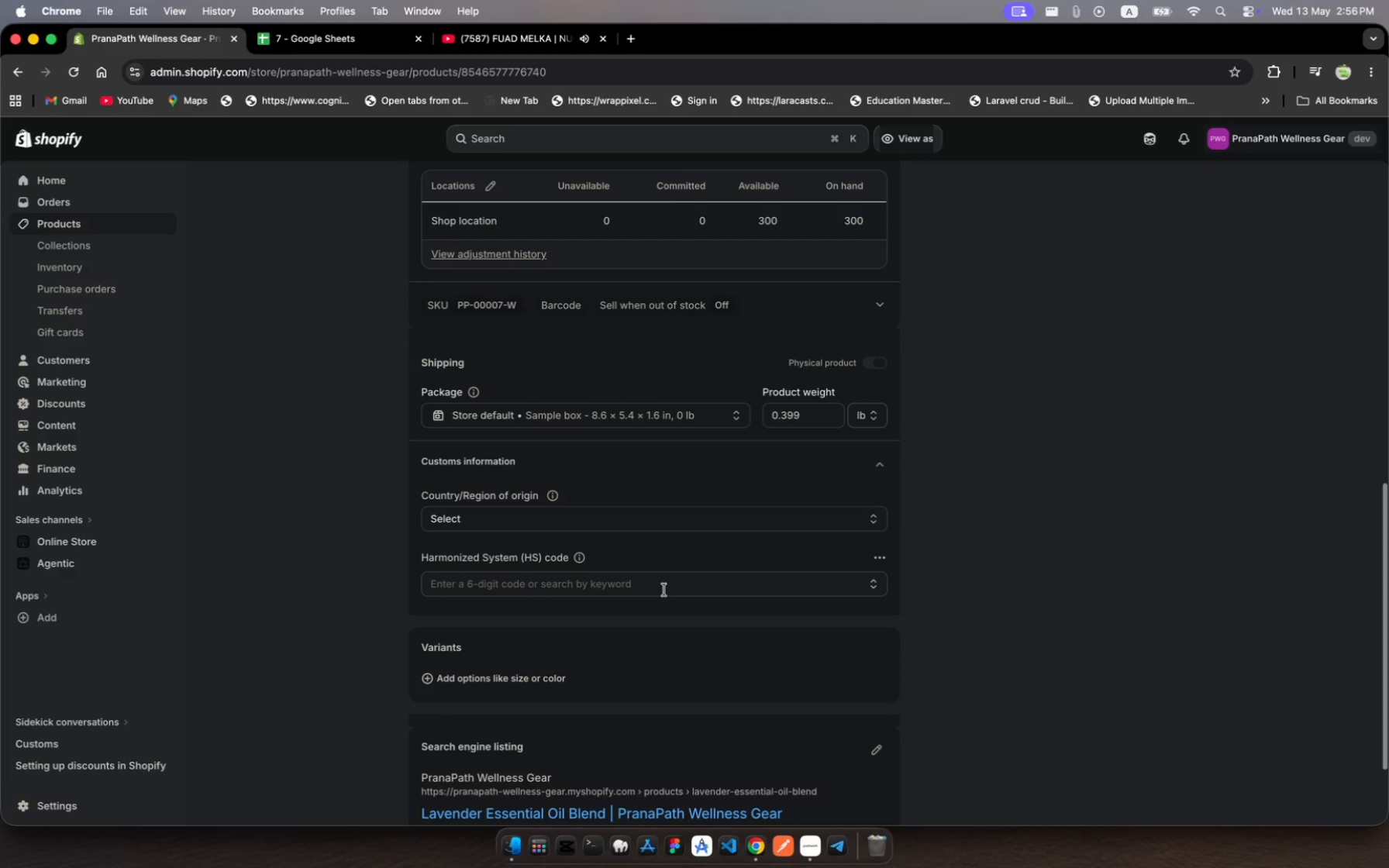 
scroll: coordinate [664, 590], scroll_direction: up, amount: 16.0
 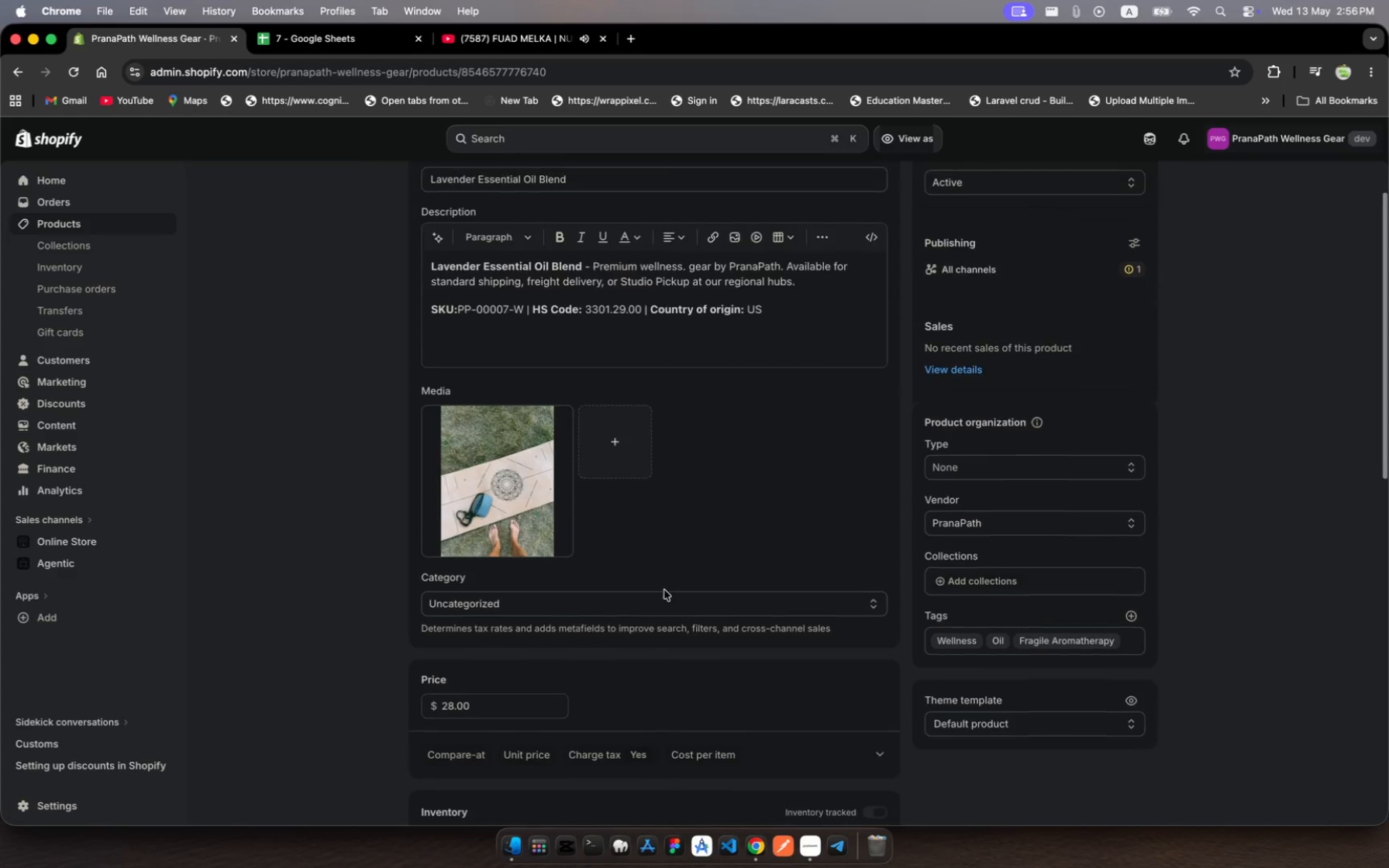 
scroll: coordinate [664, 590], scroll_direction: down, amount: 59.0
 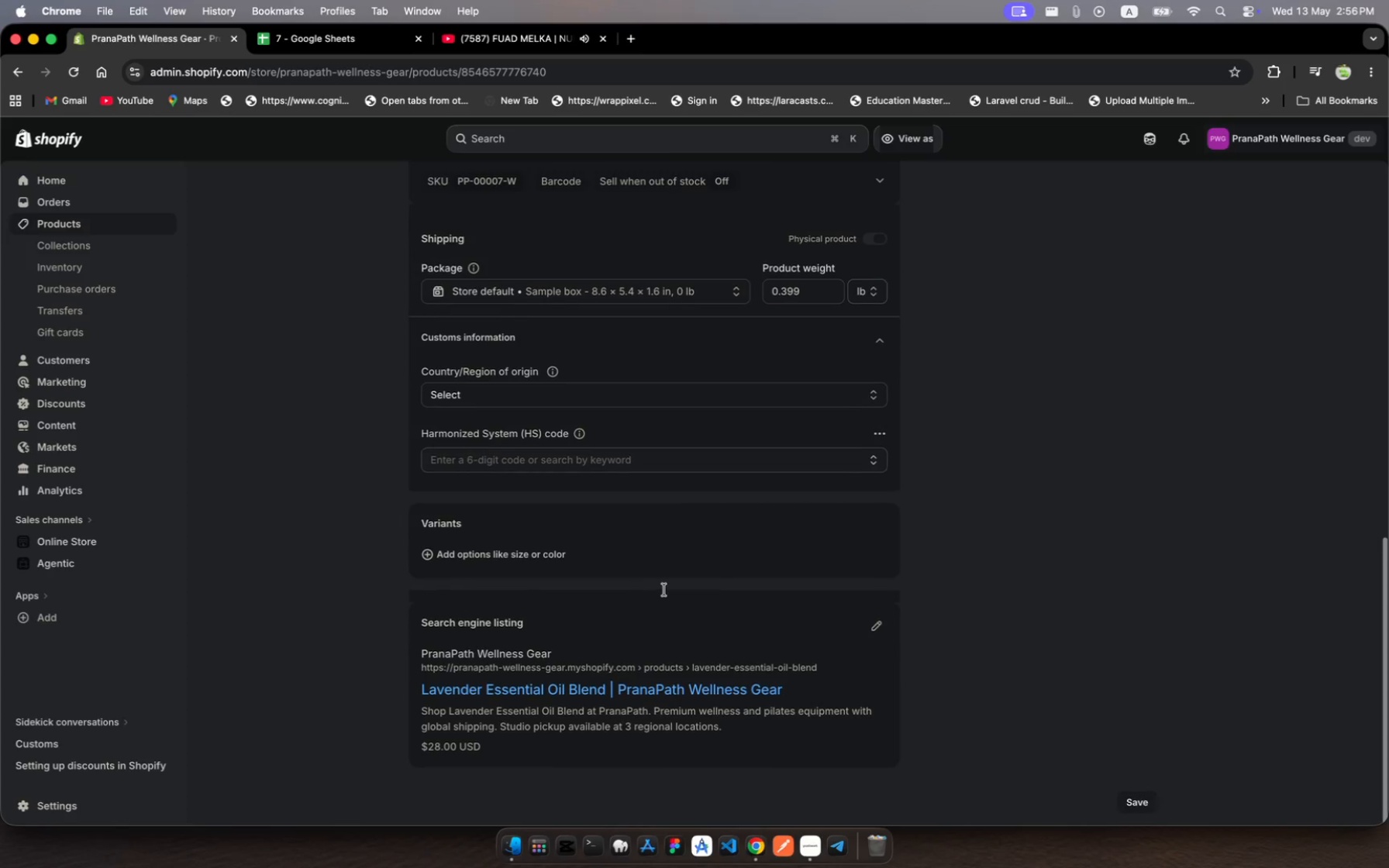 
scroll: coordinate [664, 590], scroll_direction: up, amount: 26.0
 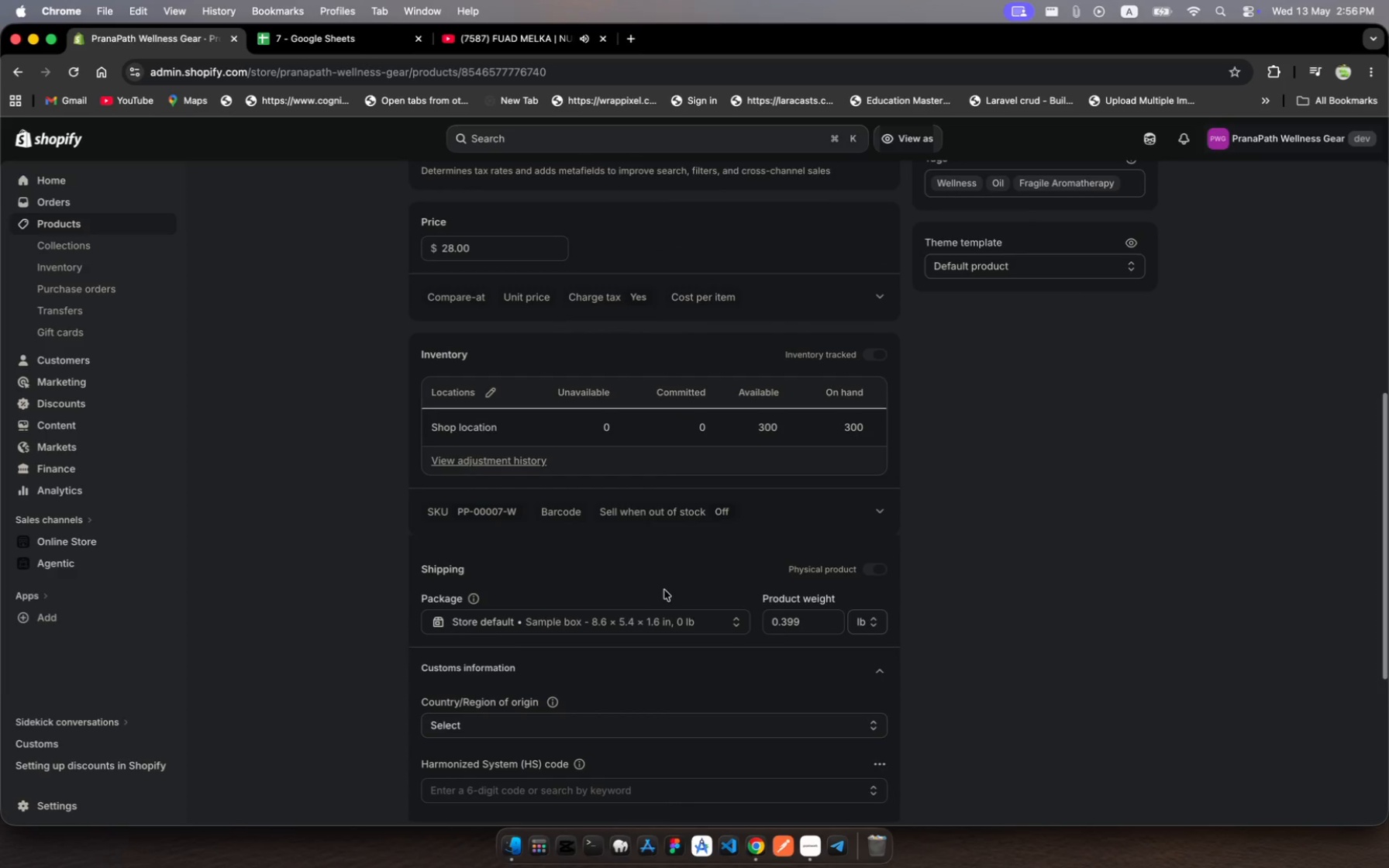 
scroll: coordinate [664, 590], scroll_direction: down, amount: 11.0
 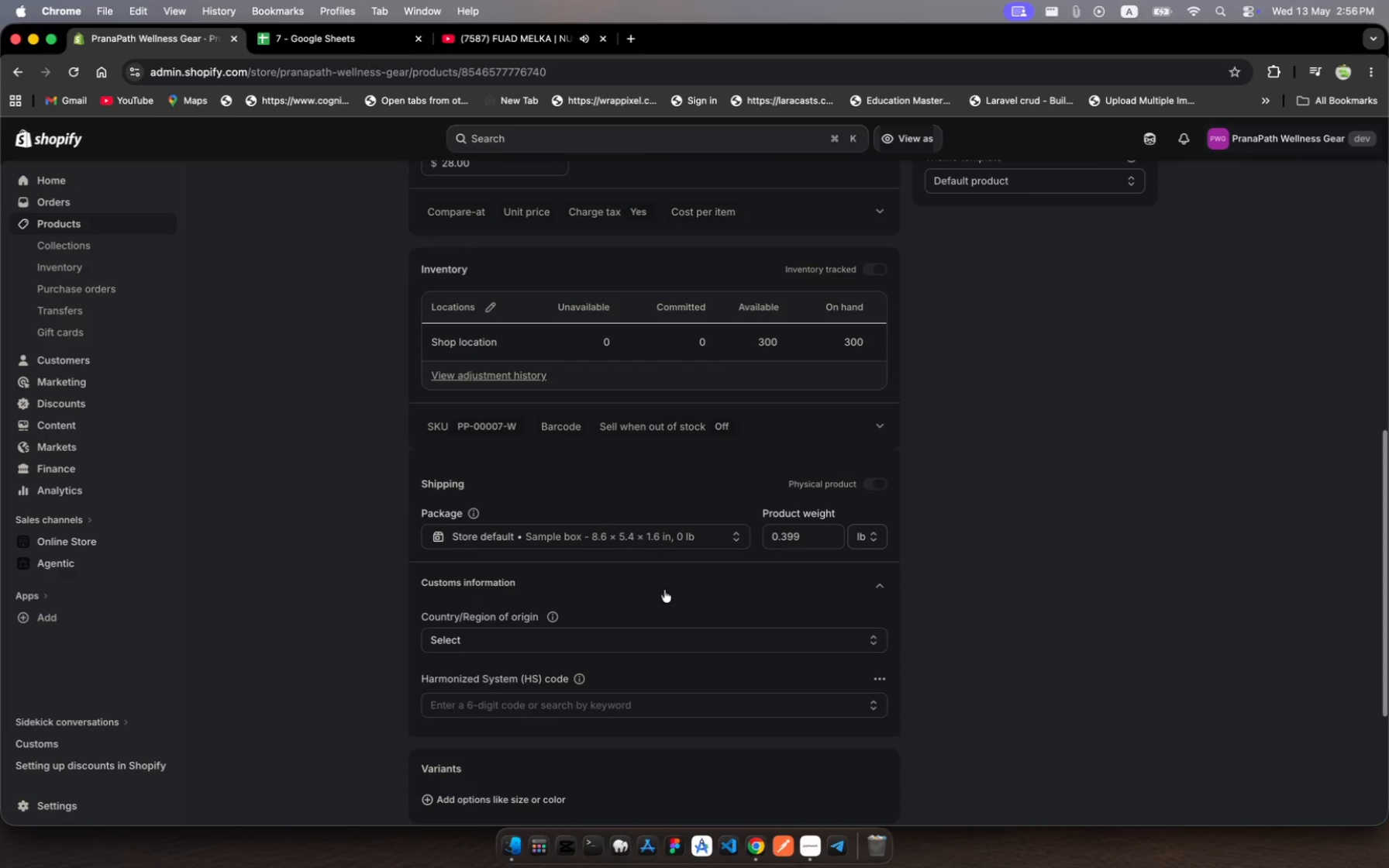 
scroll: coordinate [664, 590], scroll_direction: up, amount: 42.0
 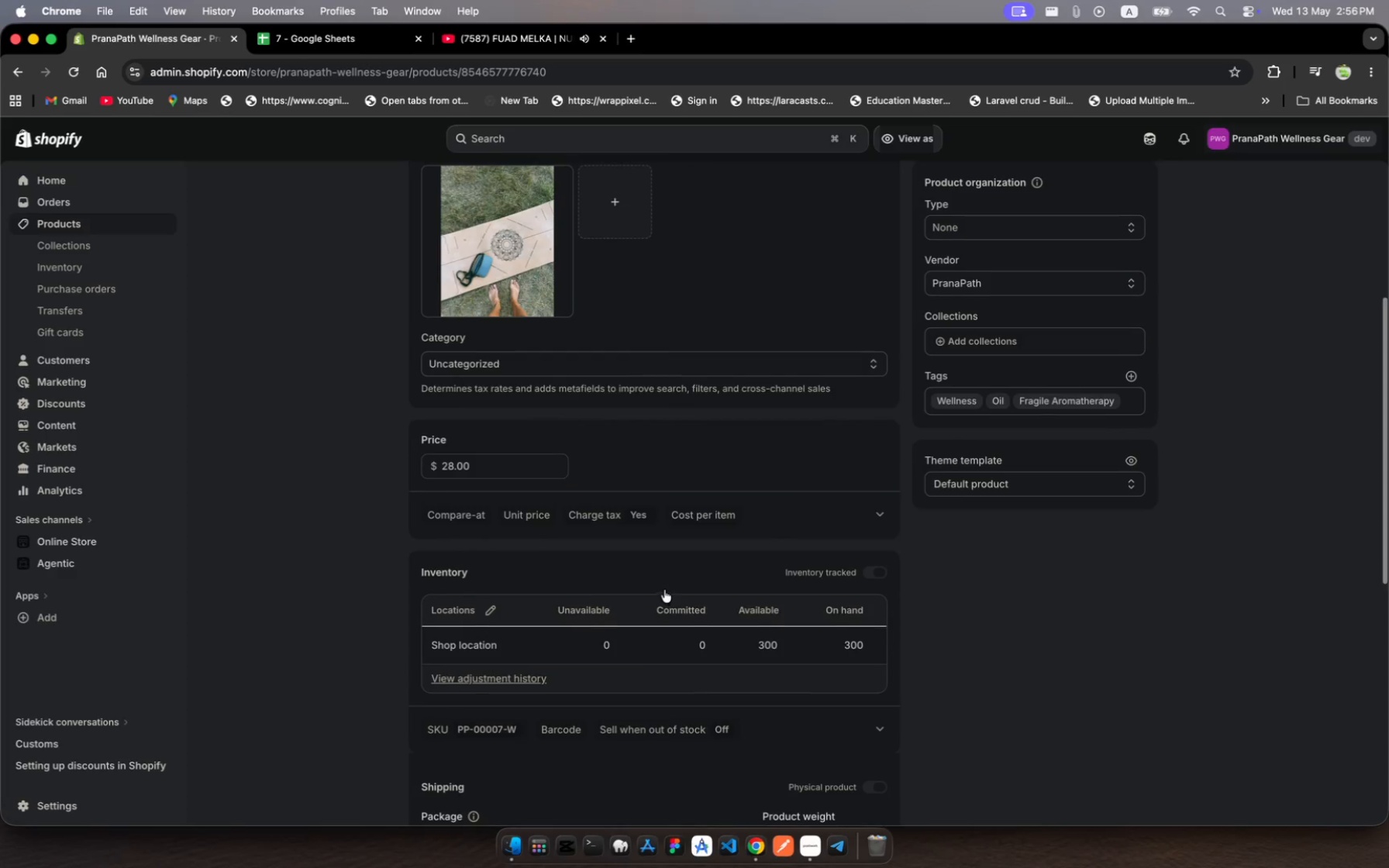 
scroll: coordinate [763, 616], scroll_direction: down, amount: 73.0
 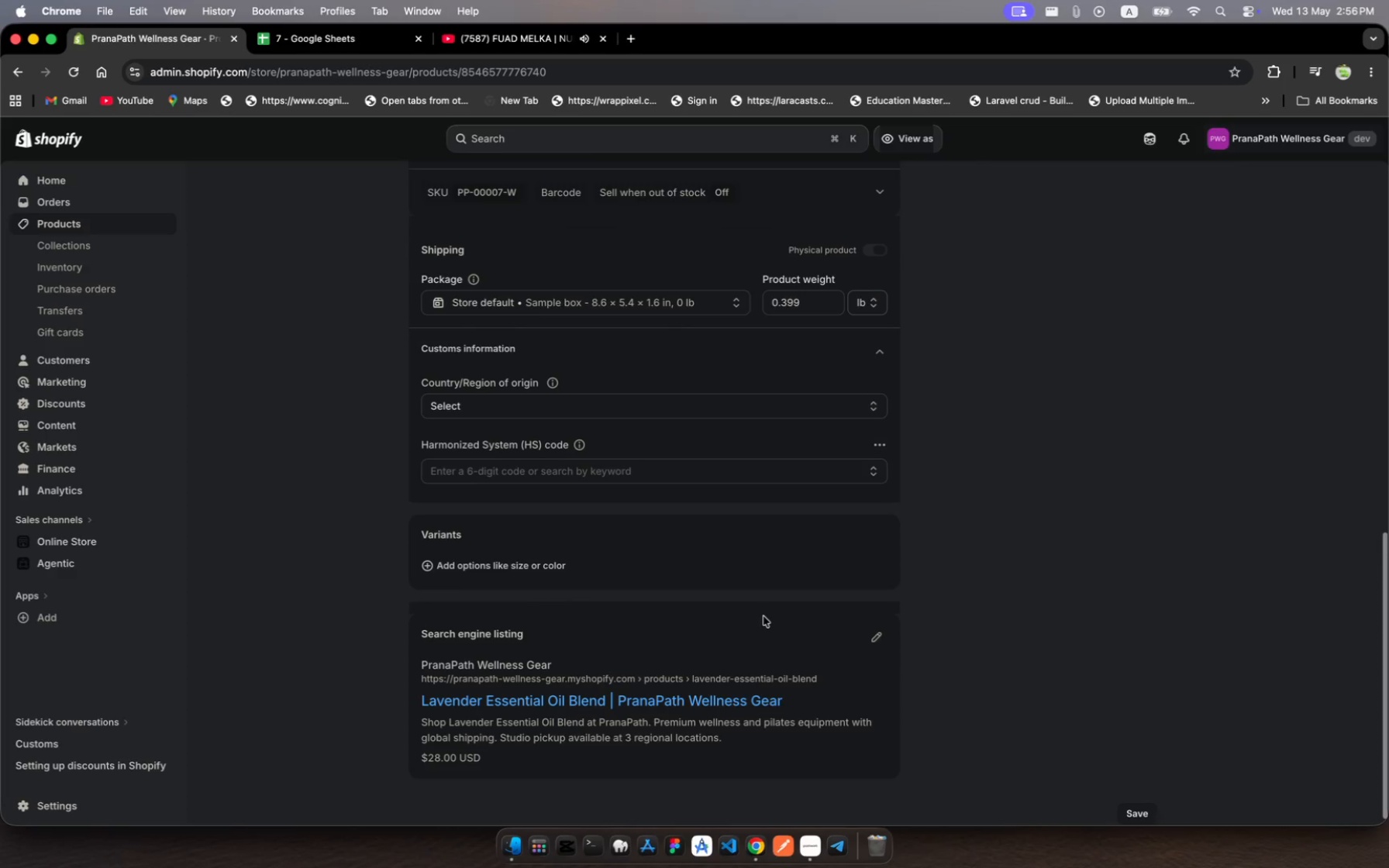 
scroll: coordinate [763, 616], scroll_direction: up, amount: 8.0
 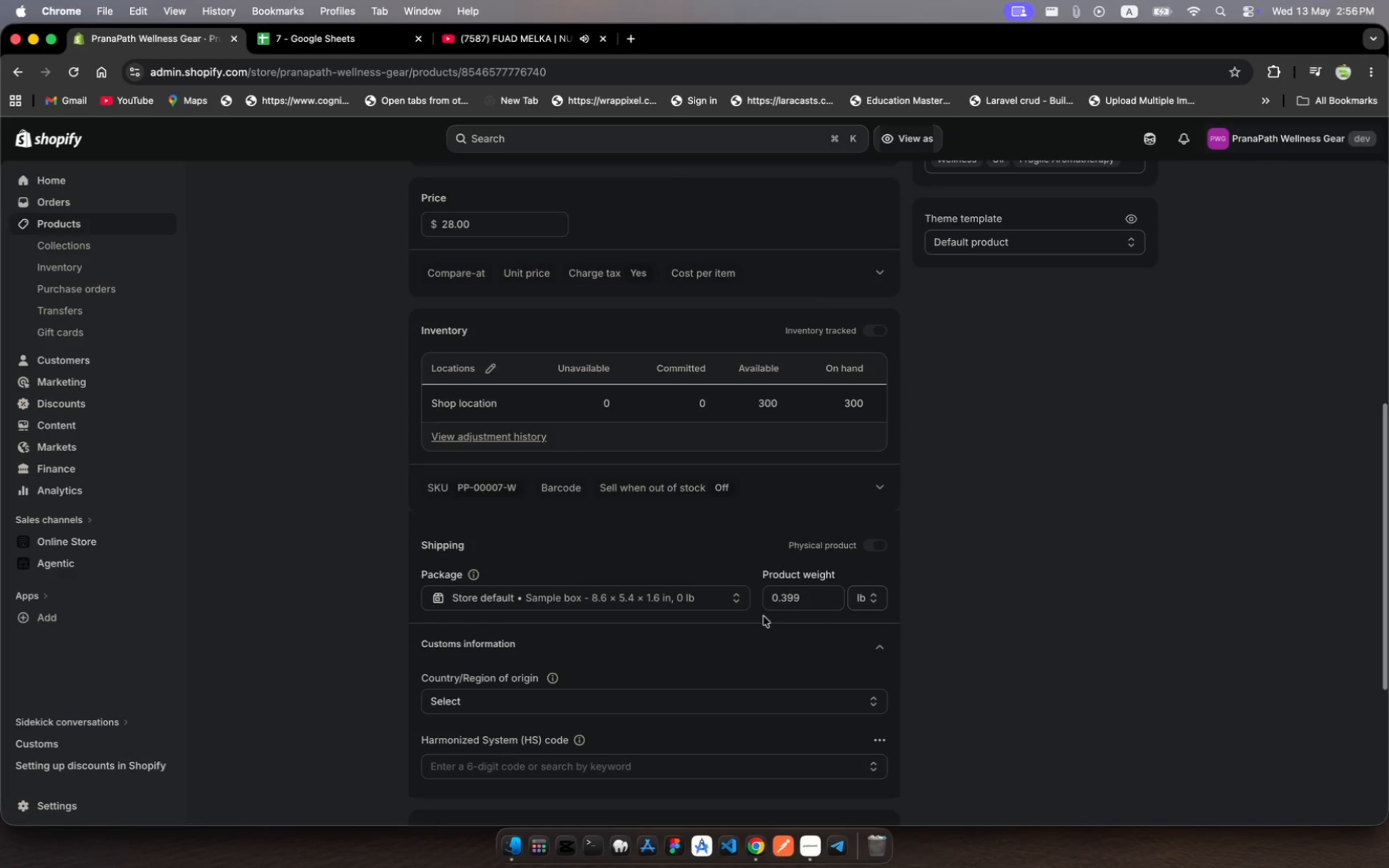 
scroll: coordinate [763, 616], scroll_direction: down, amount: 78.0
 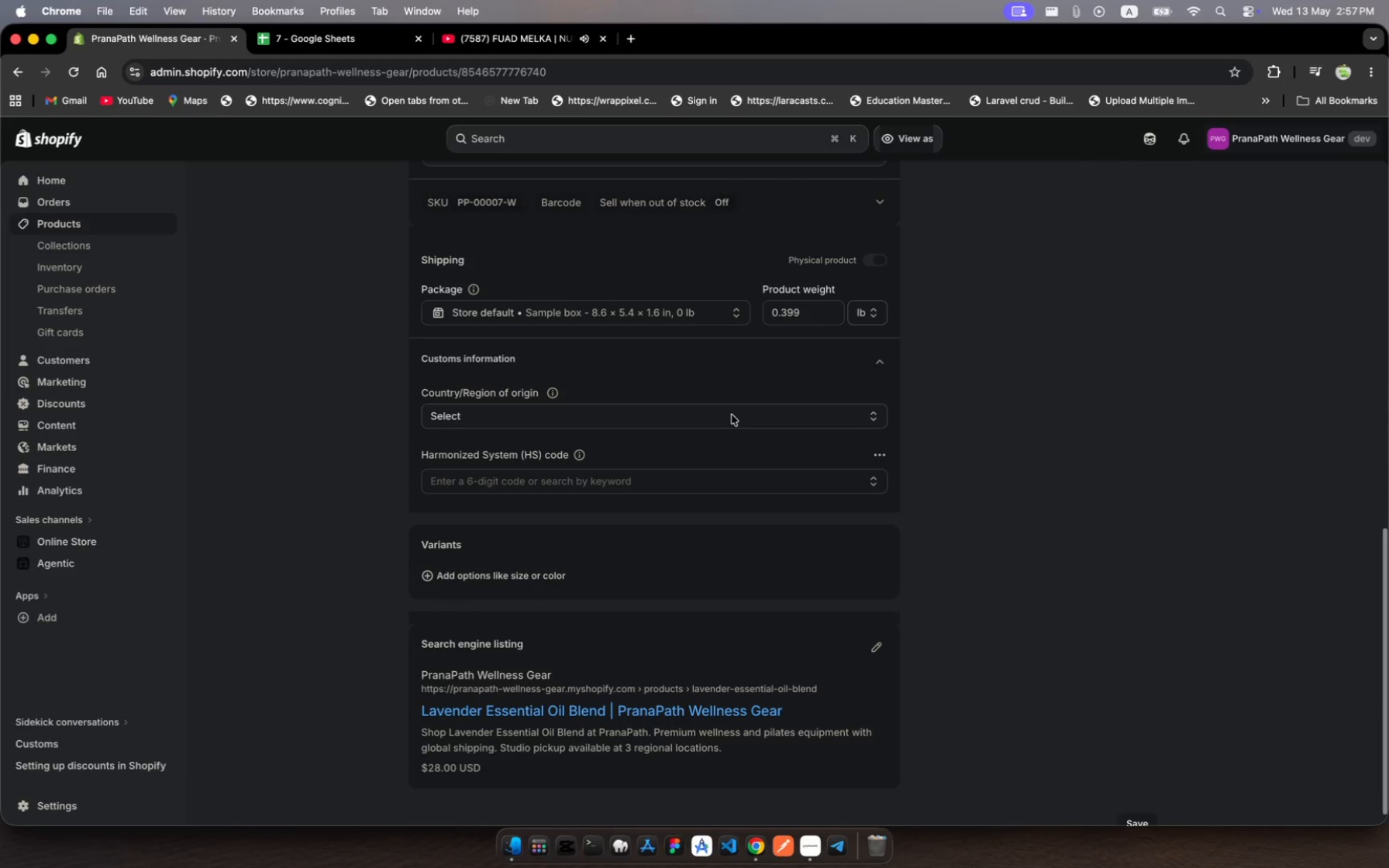 
wait(6.3)
 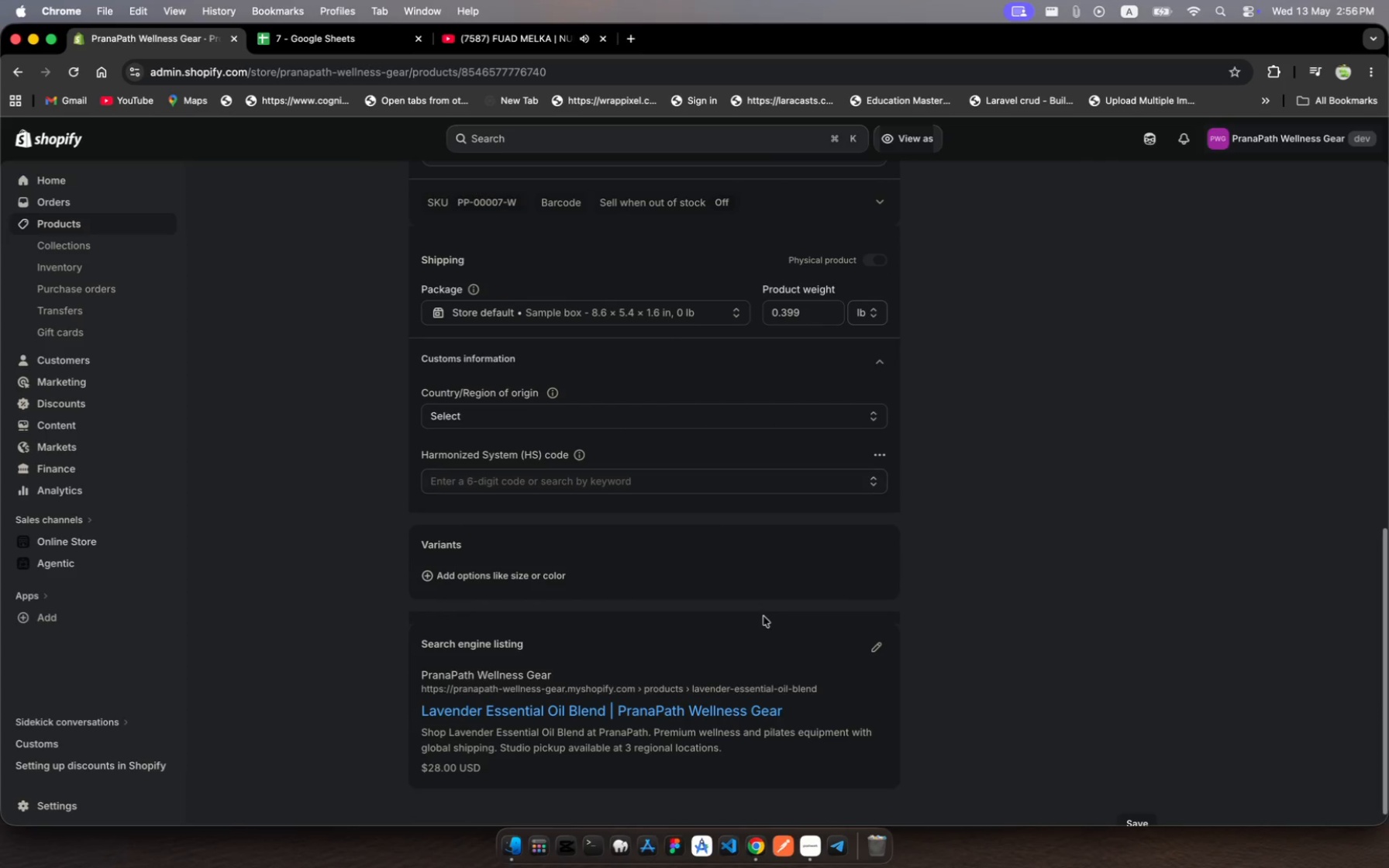 
scroll: coordinate [732, 415], scroll_direction: up, amount: 407.0
 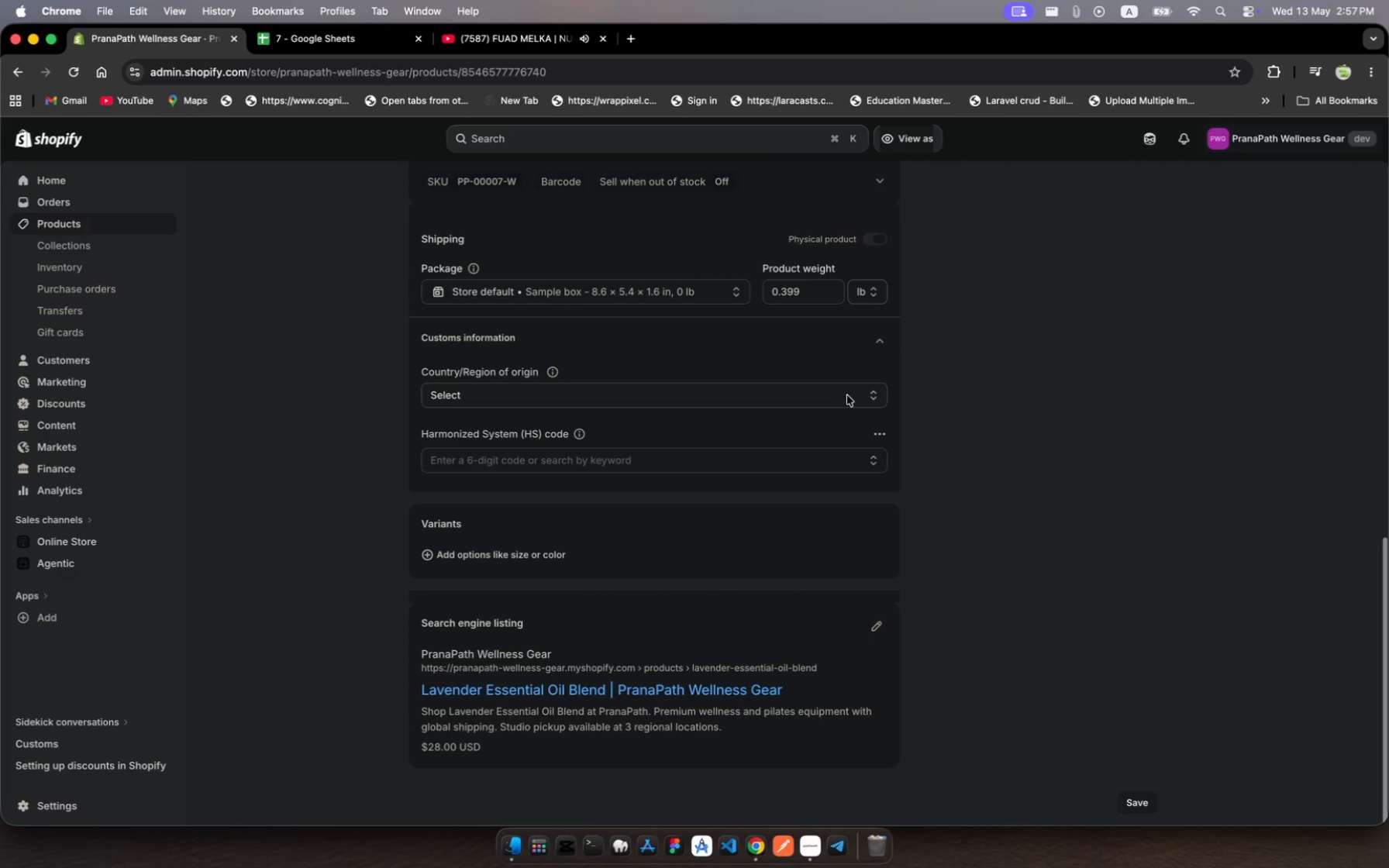 
left_click([847, 395])
 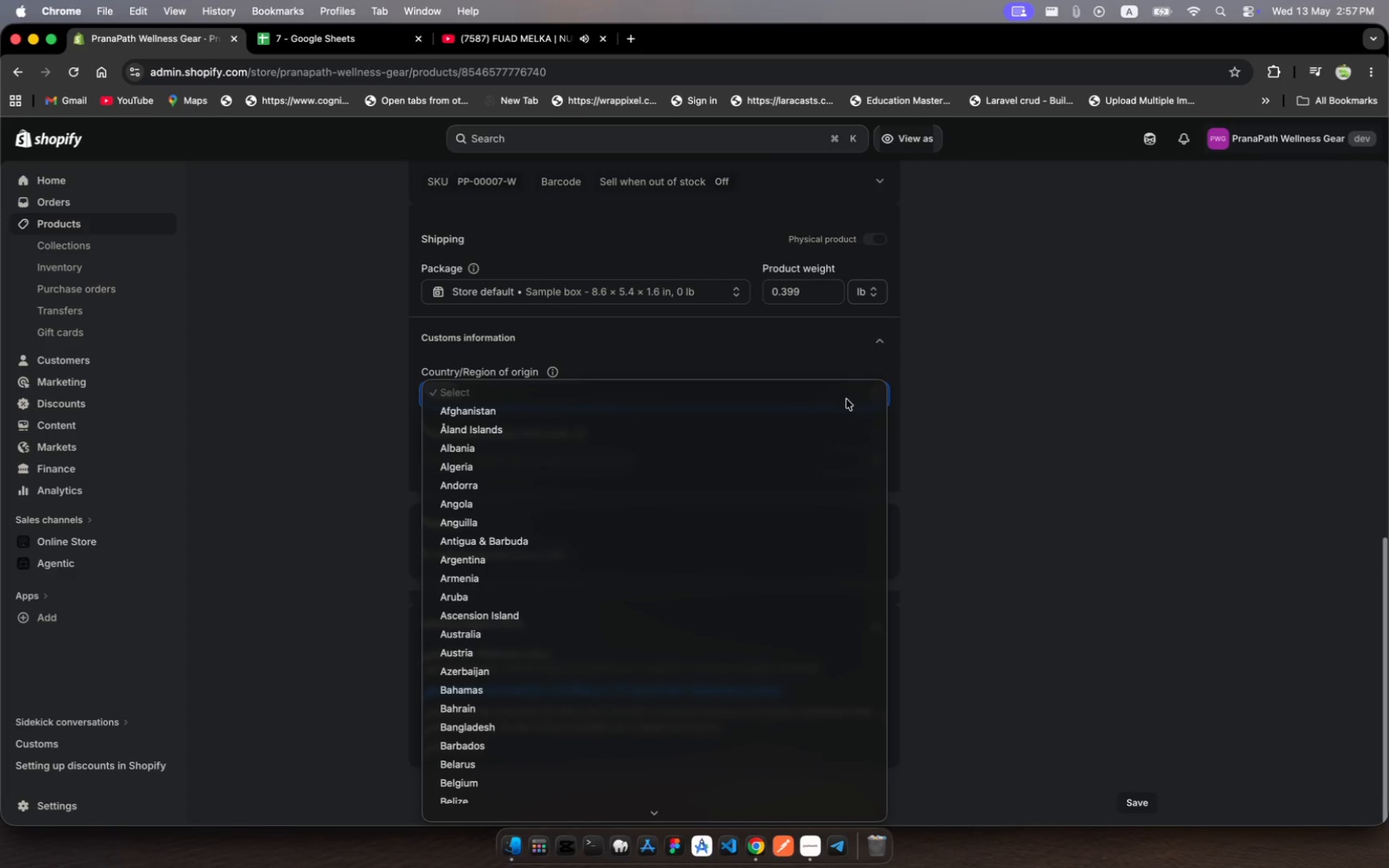 
scroll: coordinate [742, 589], scroll_direction: down, amount: 594.0
 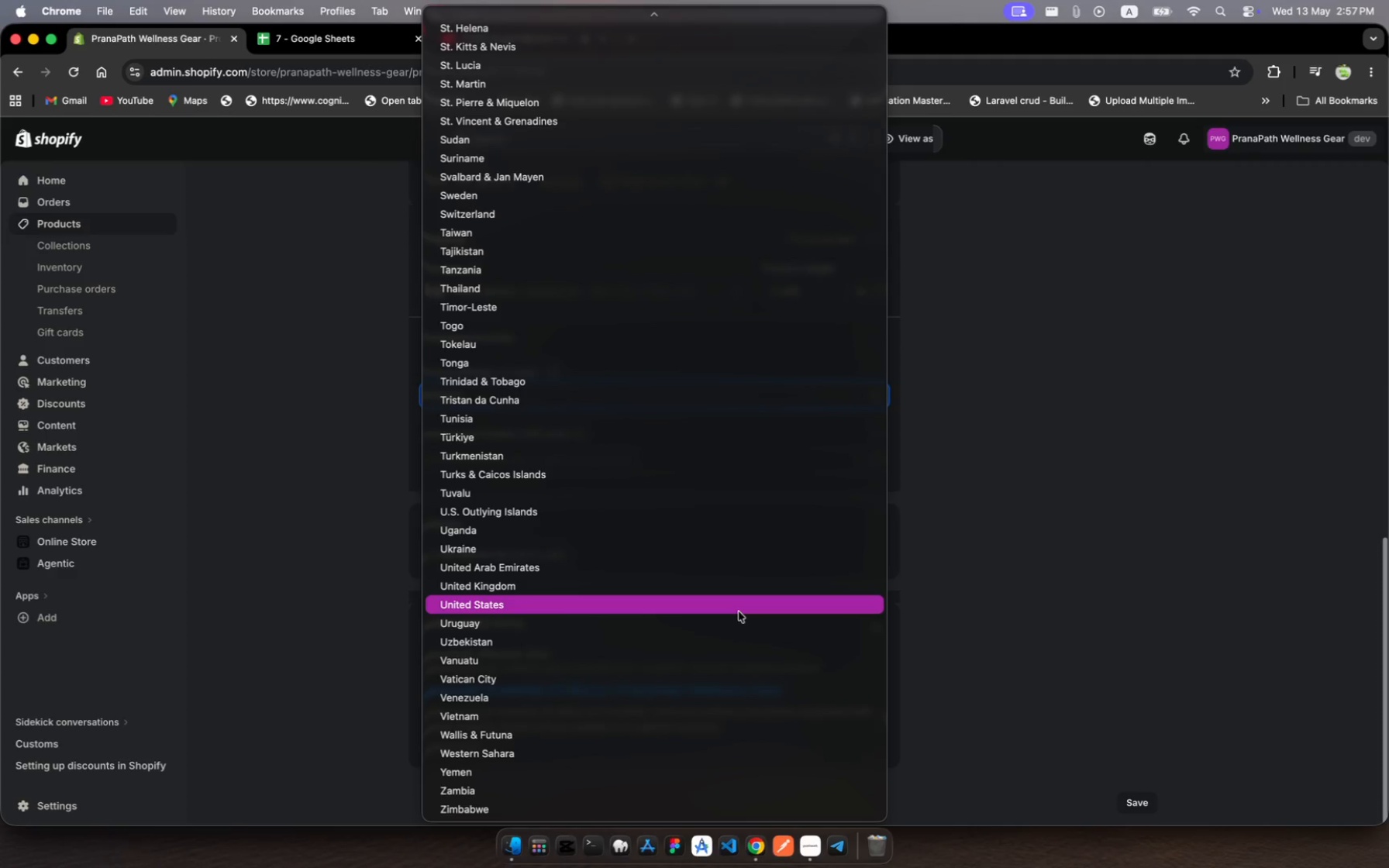 
left_click([739, 611])
 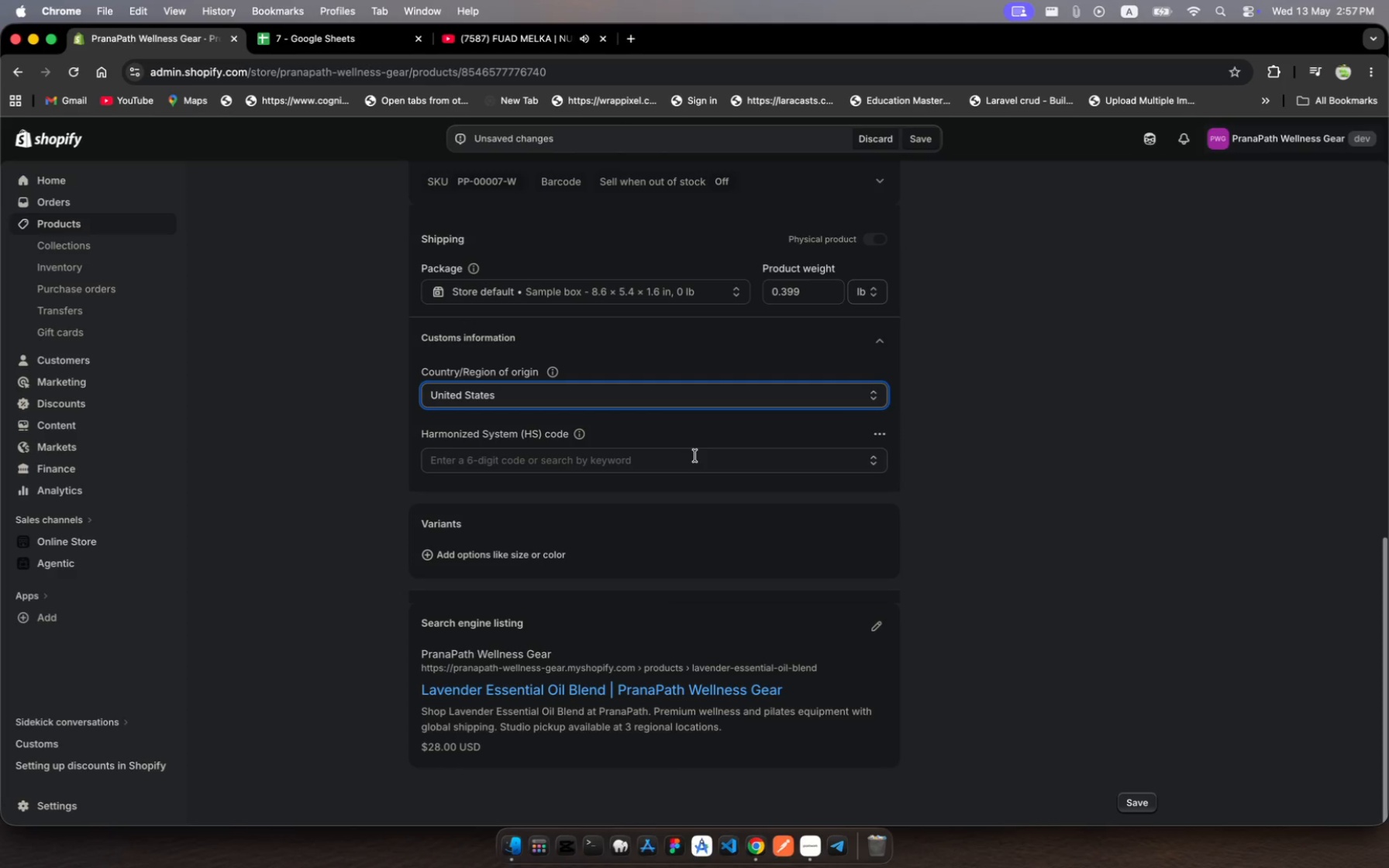 
wait(5.67)
 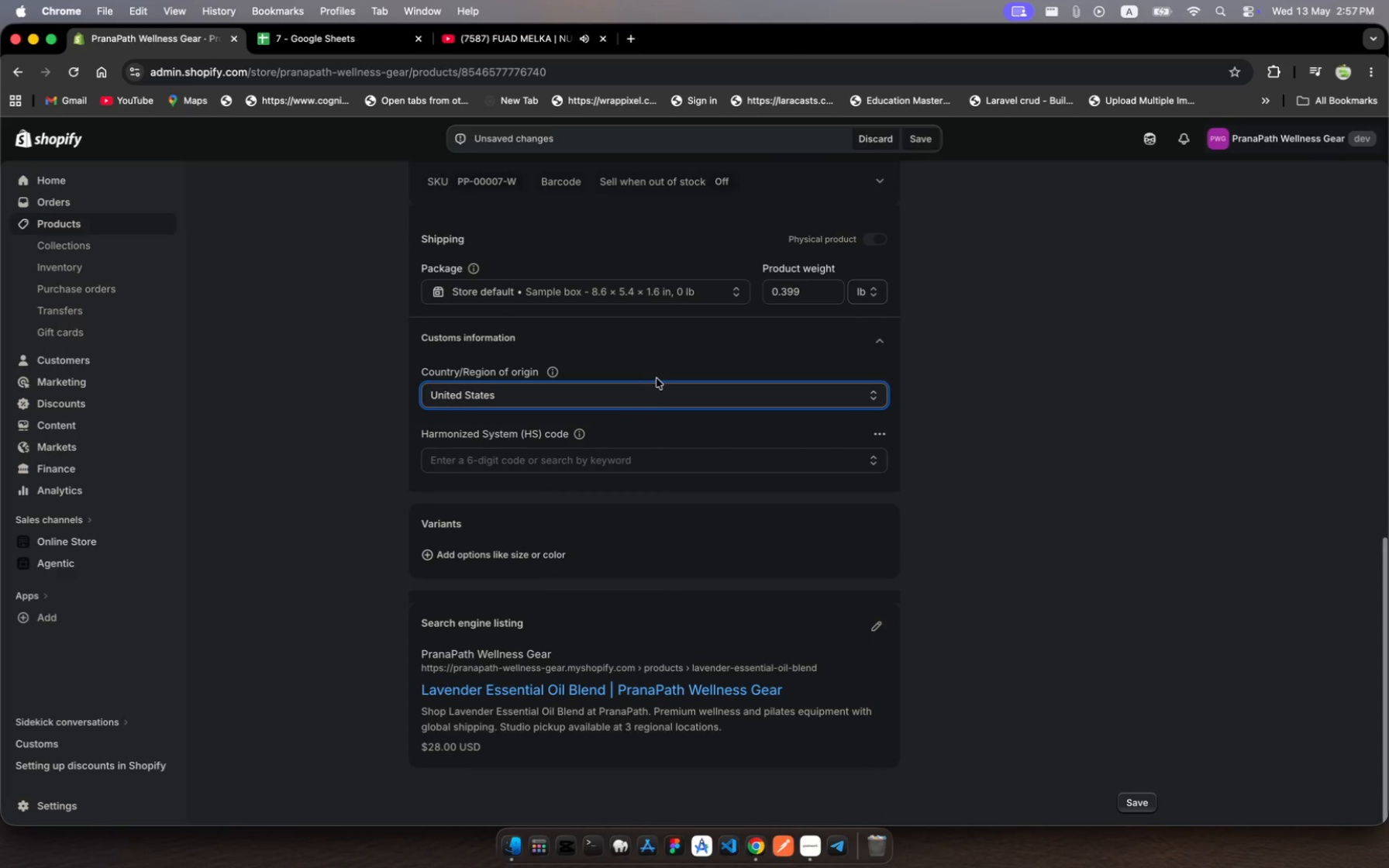 
left_click([695, 456])
 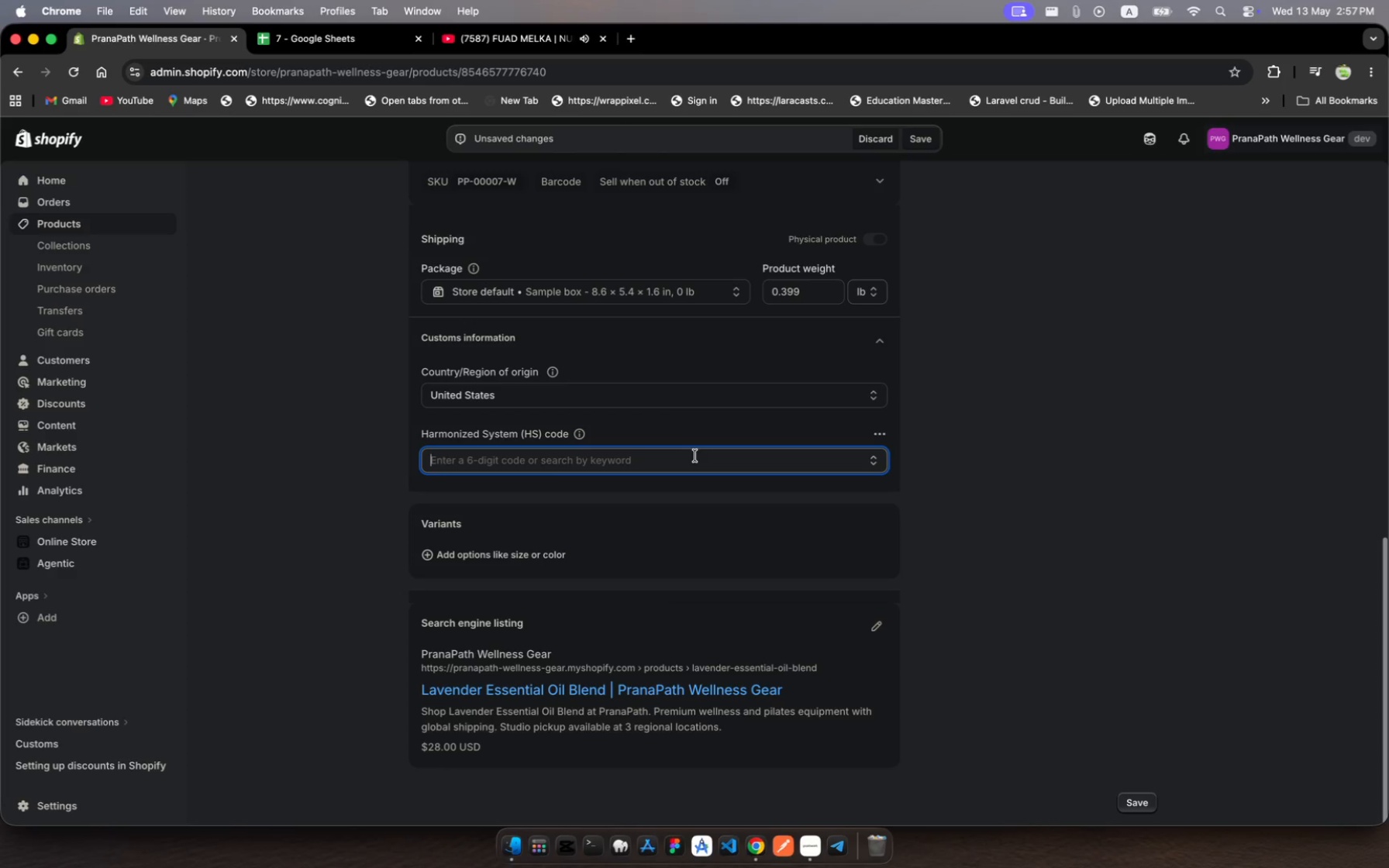 
type(331)
 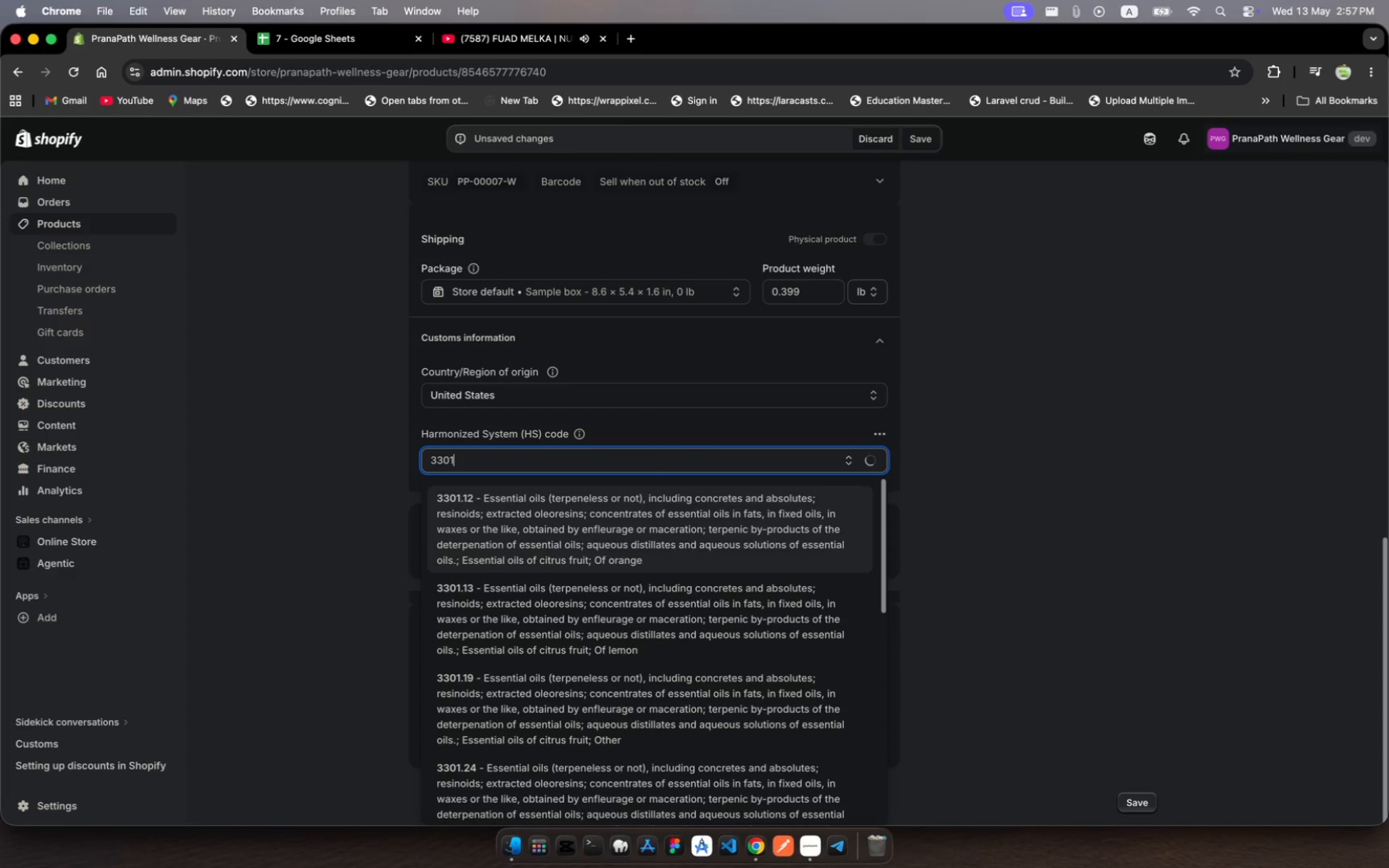 
hold_key(key=0, duration=0.32)
 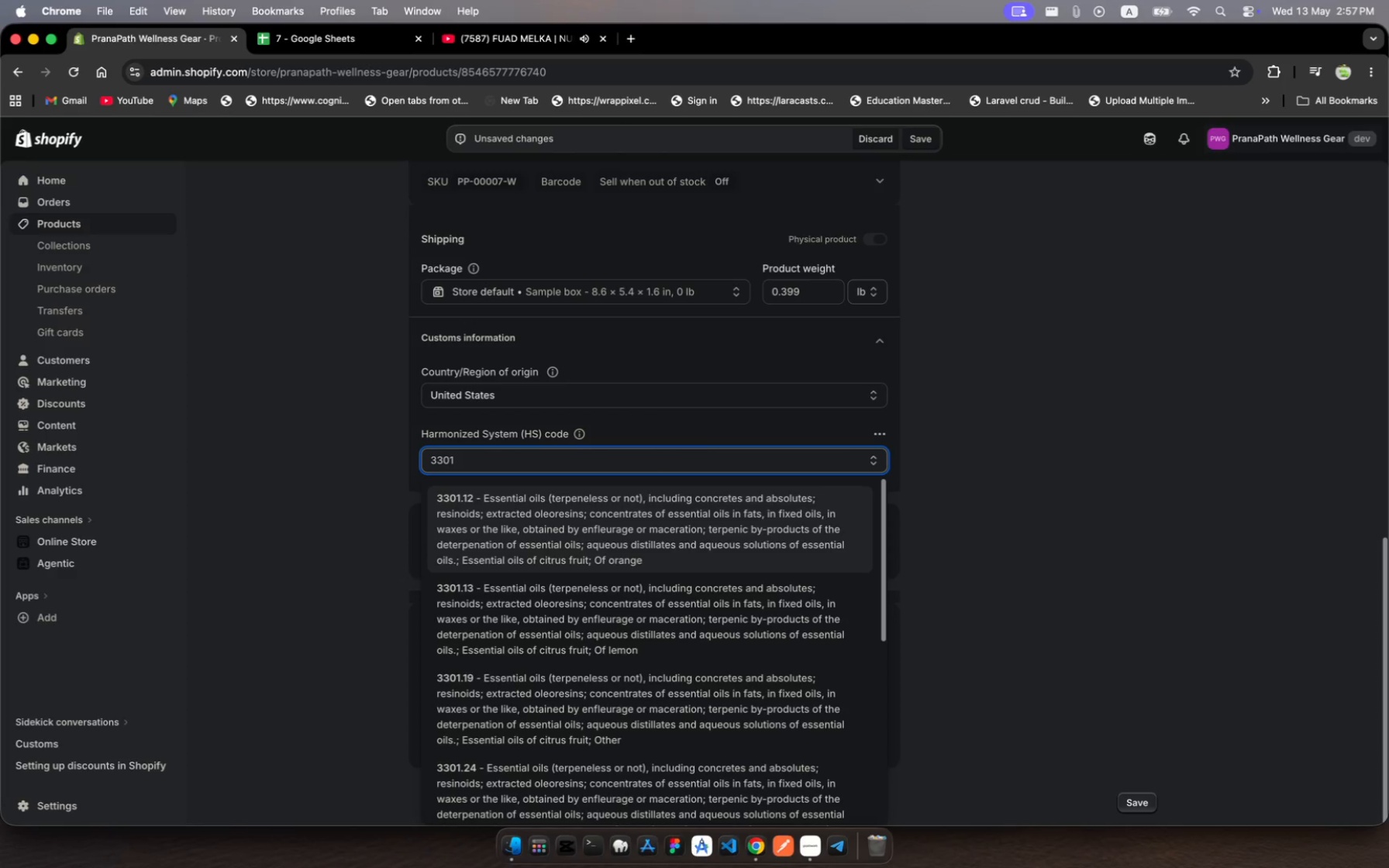 
type(2900)
 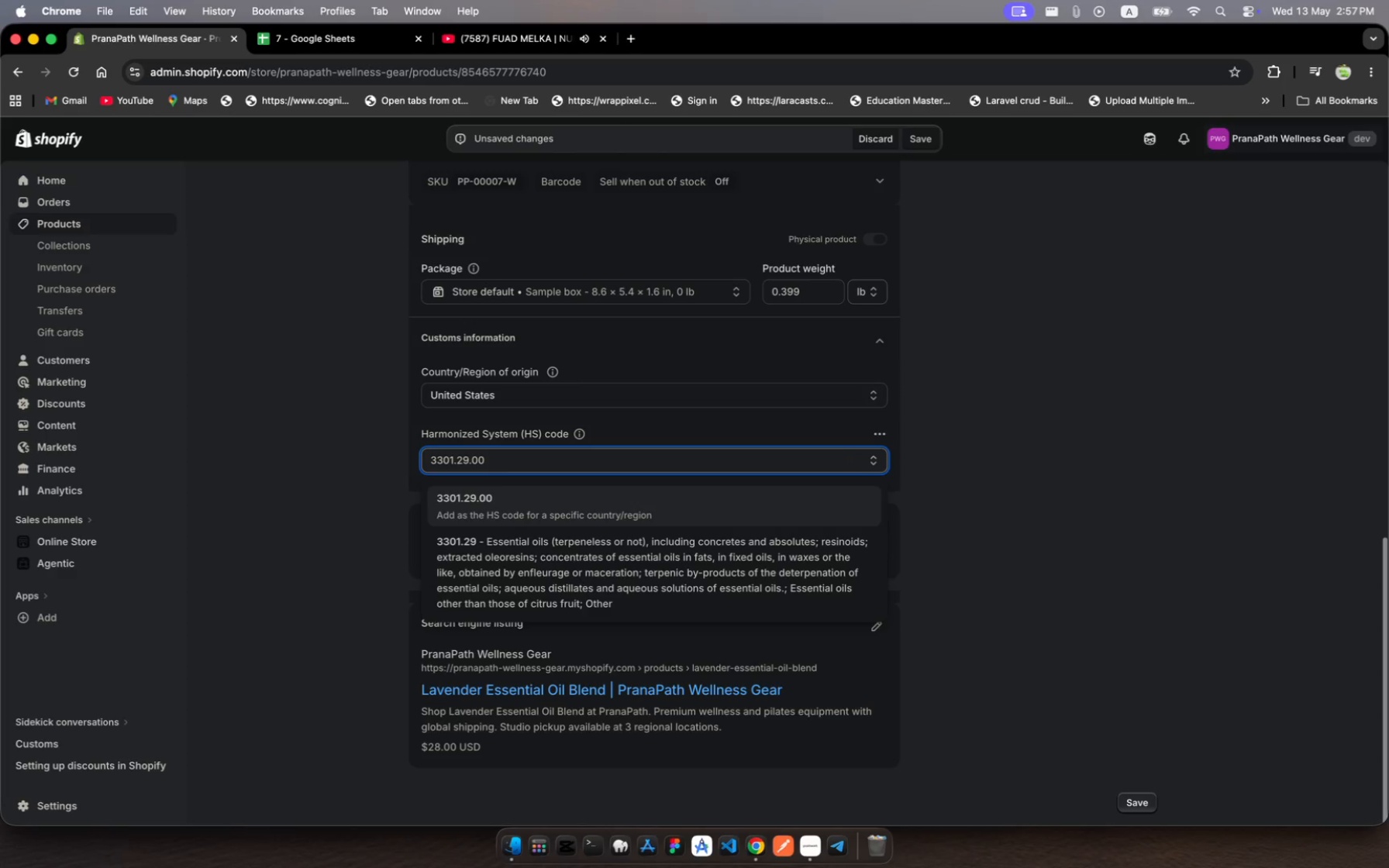 
wait(6.37)
 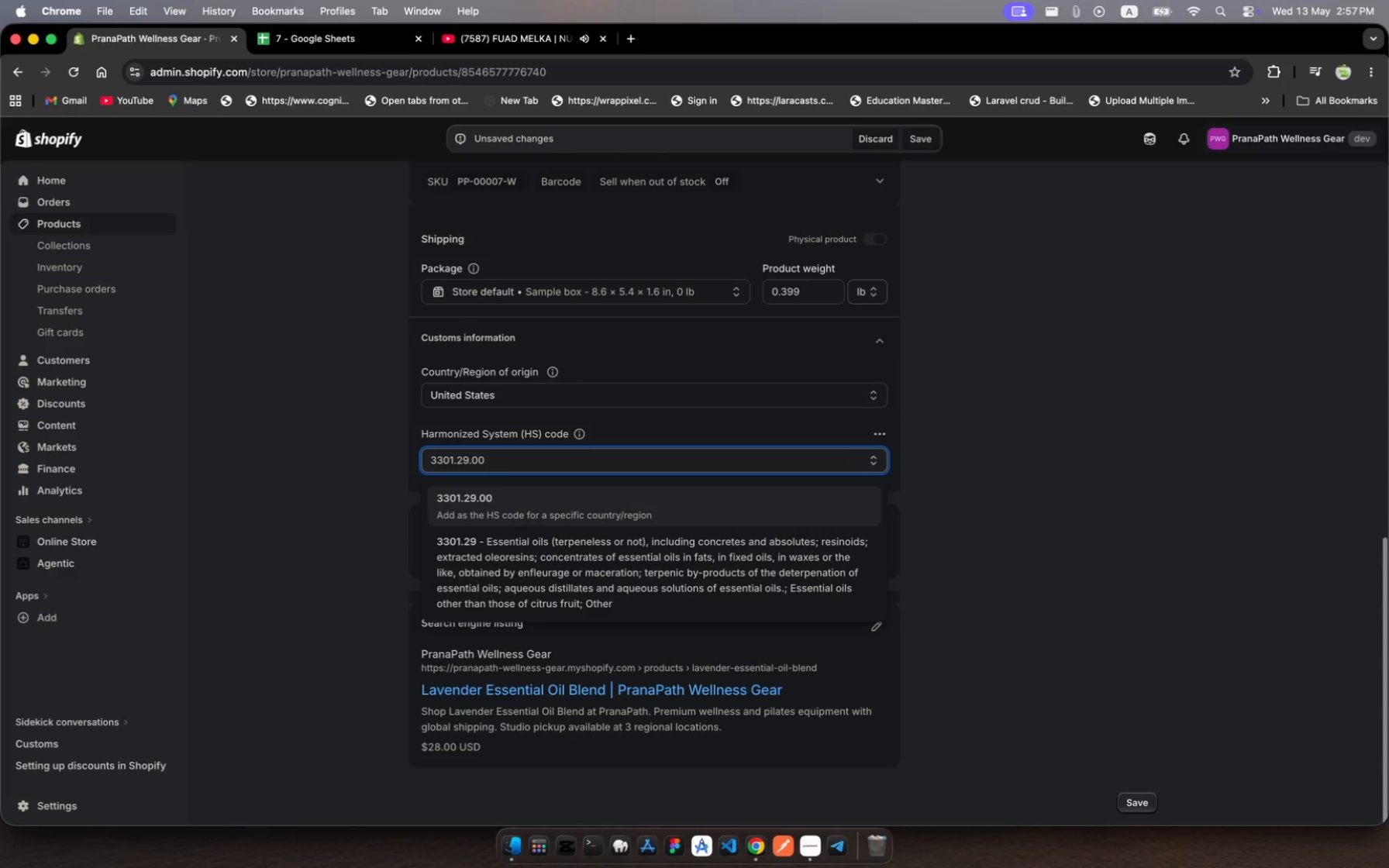 
left_click([981, 471])
 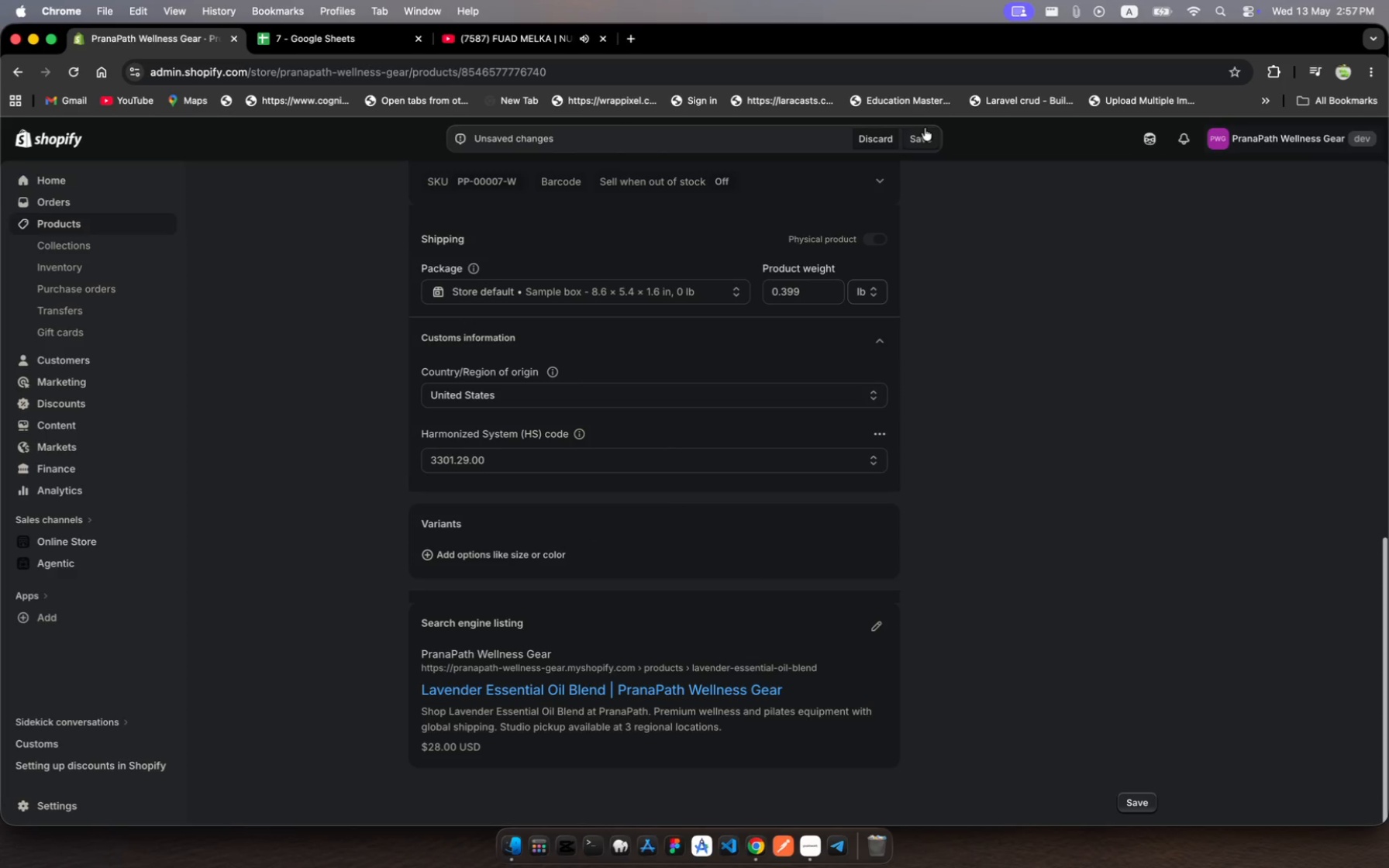 
left_click([928, 143])
 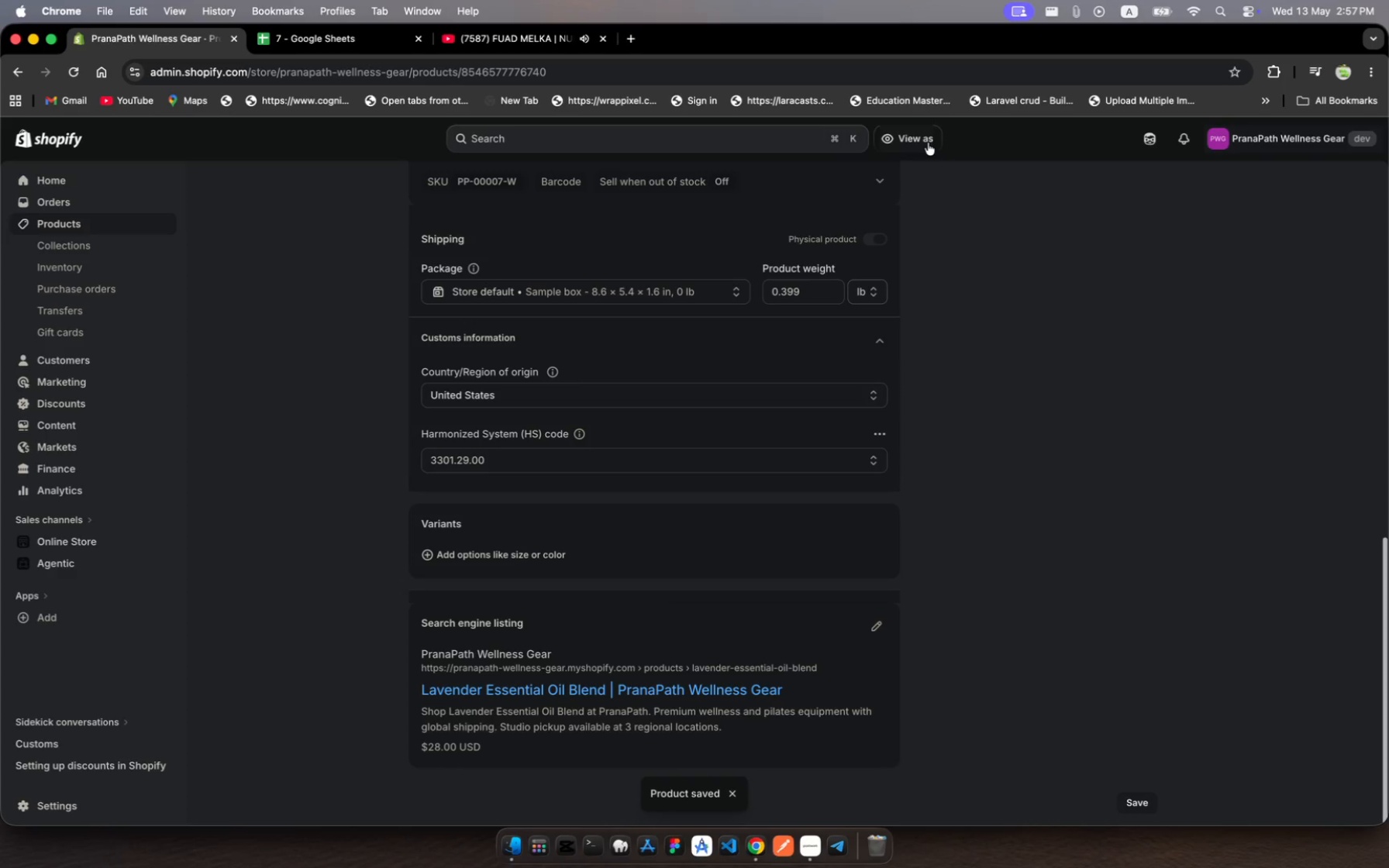 
wait(5.82)
 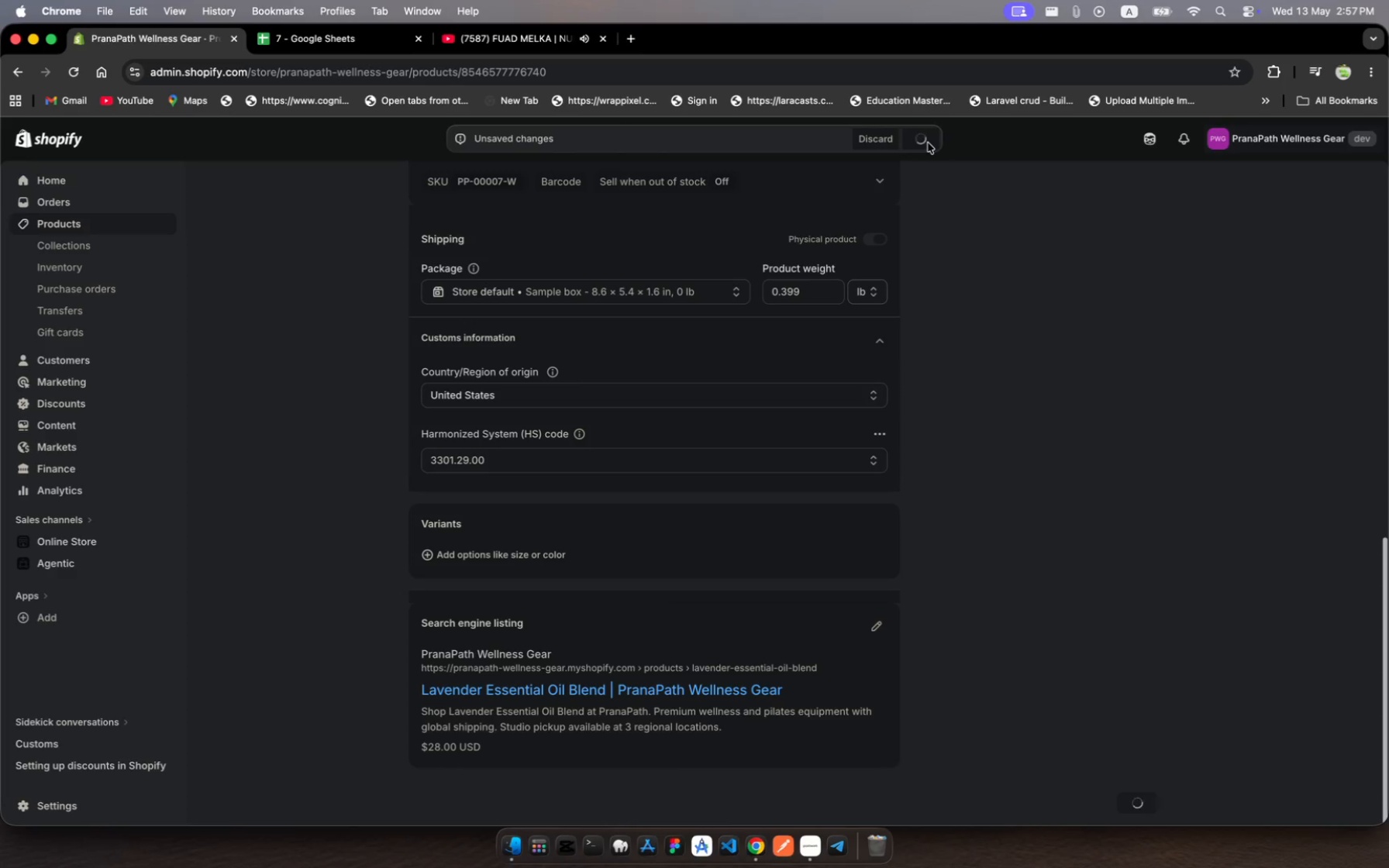 
left_click([126, 219])
 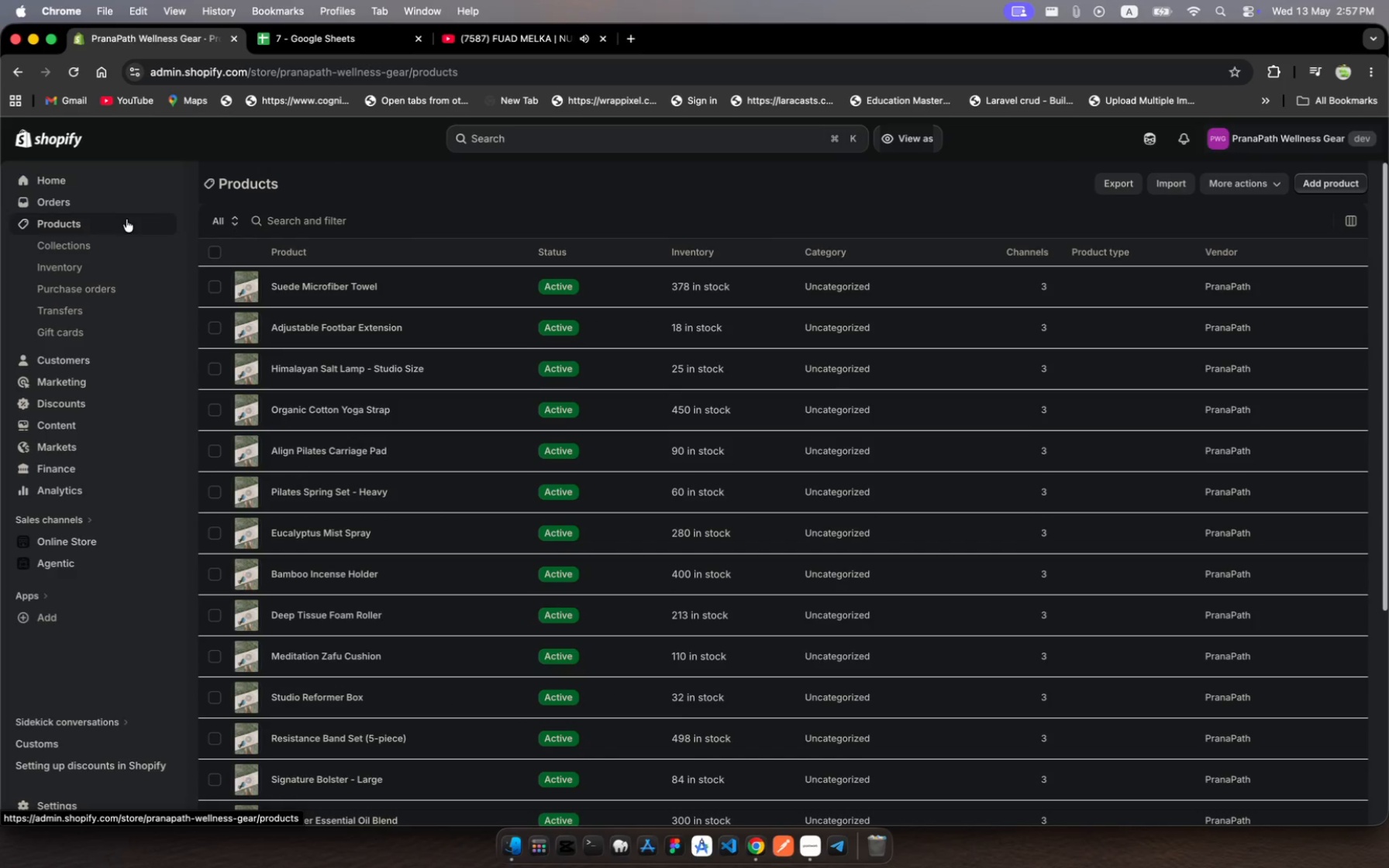 
wait(6.03)
 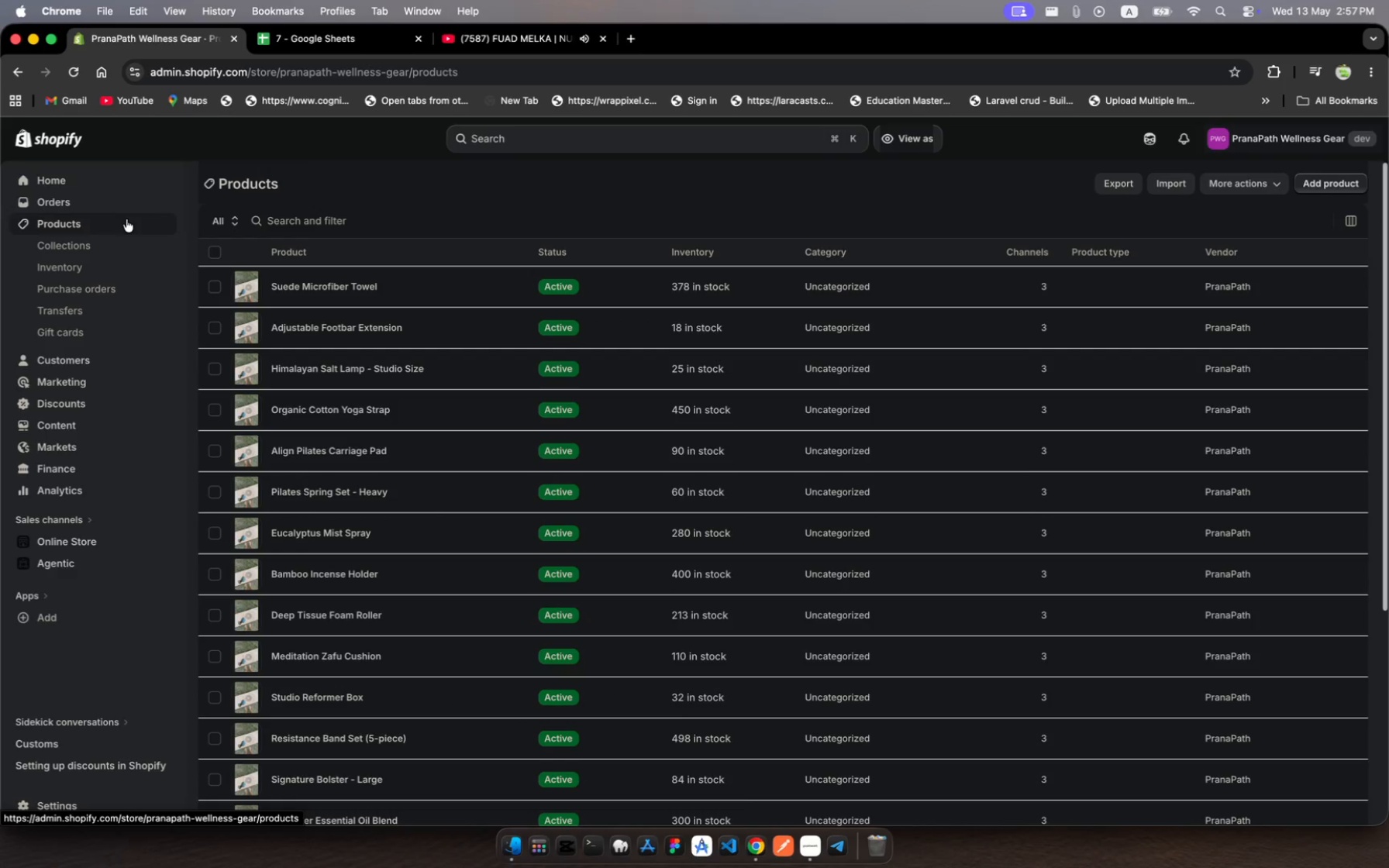 
scroll: coordinate [430, 543], scroll_direction: down, amount: 6.0
 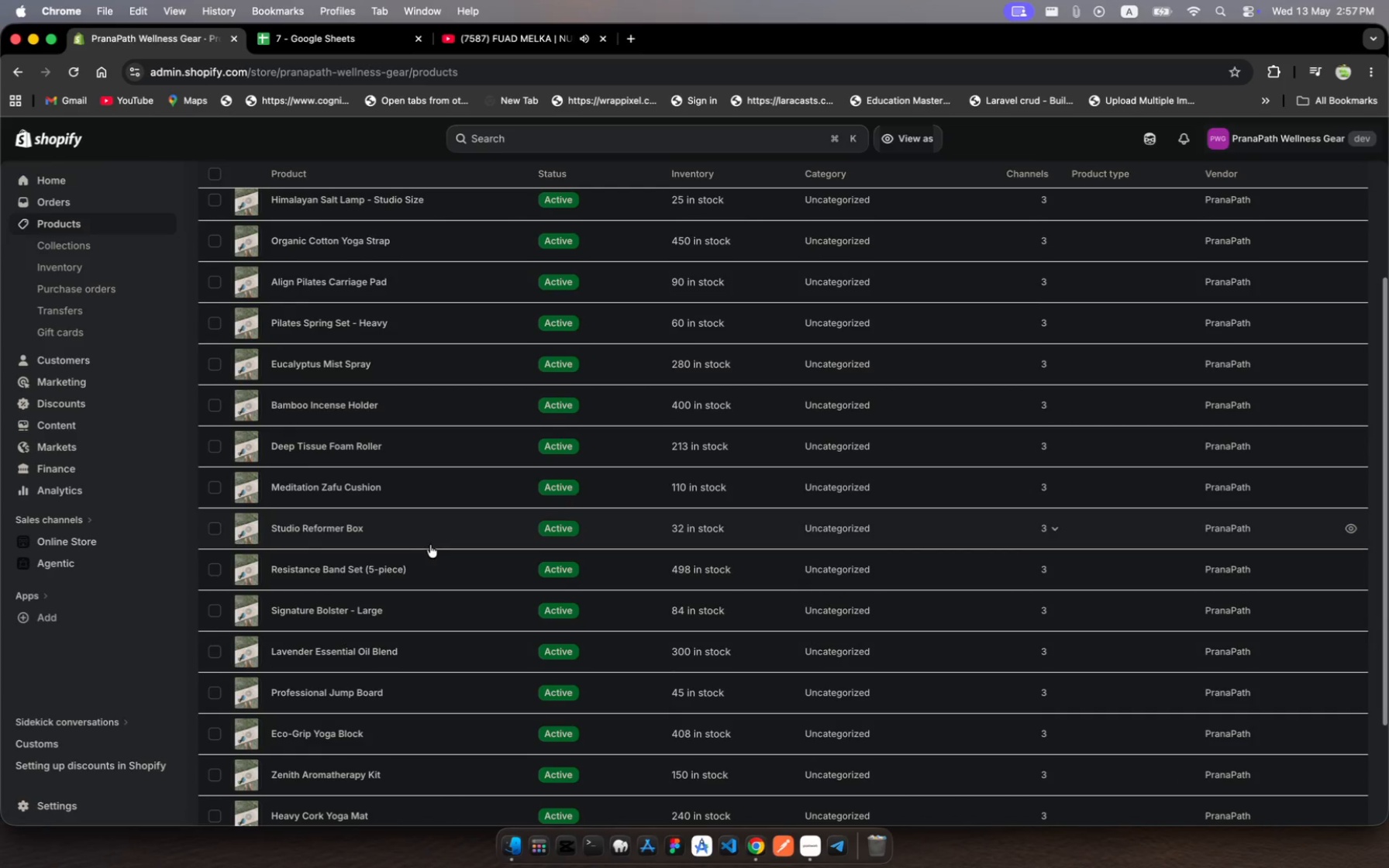 
left_click([432, 617])
 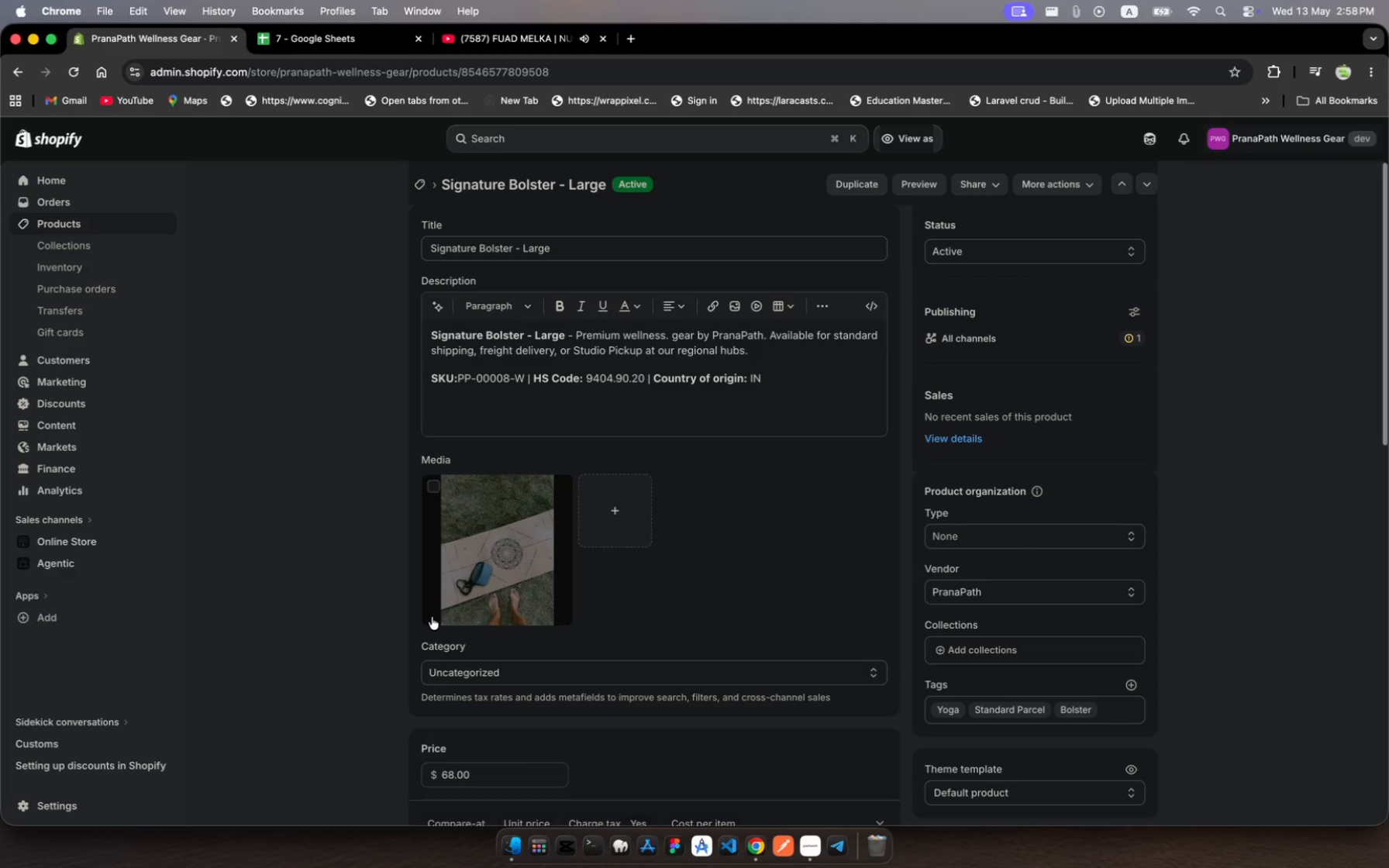 
wait(19.95)
 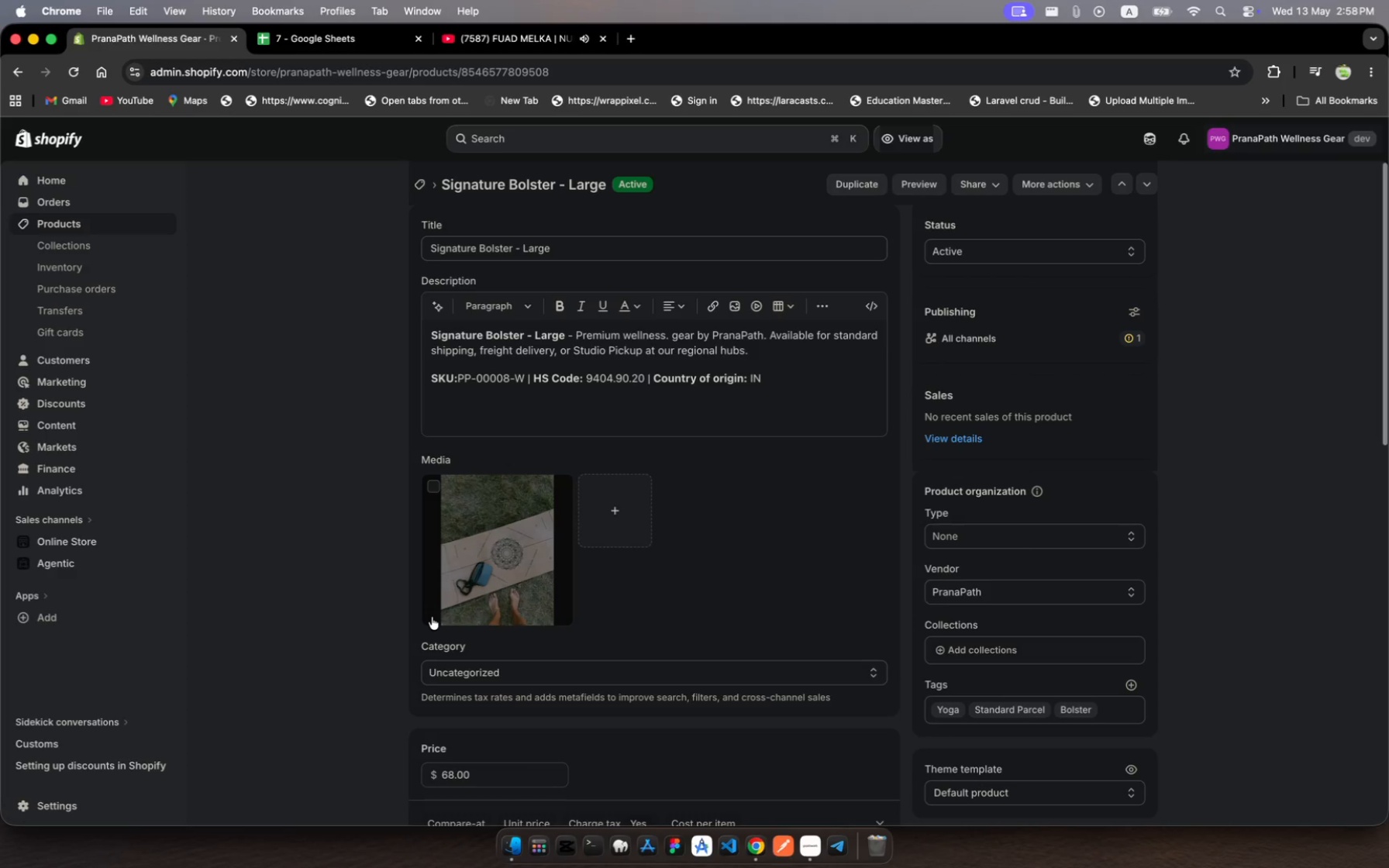 
scroll: coordinate [623, 682], scroll_direction: down, amount: 58.0
 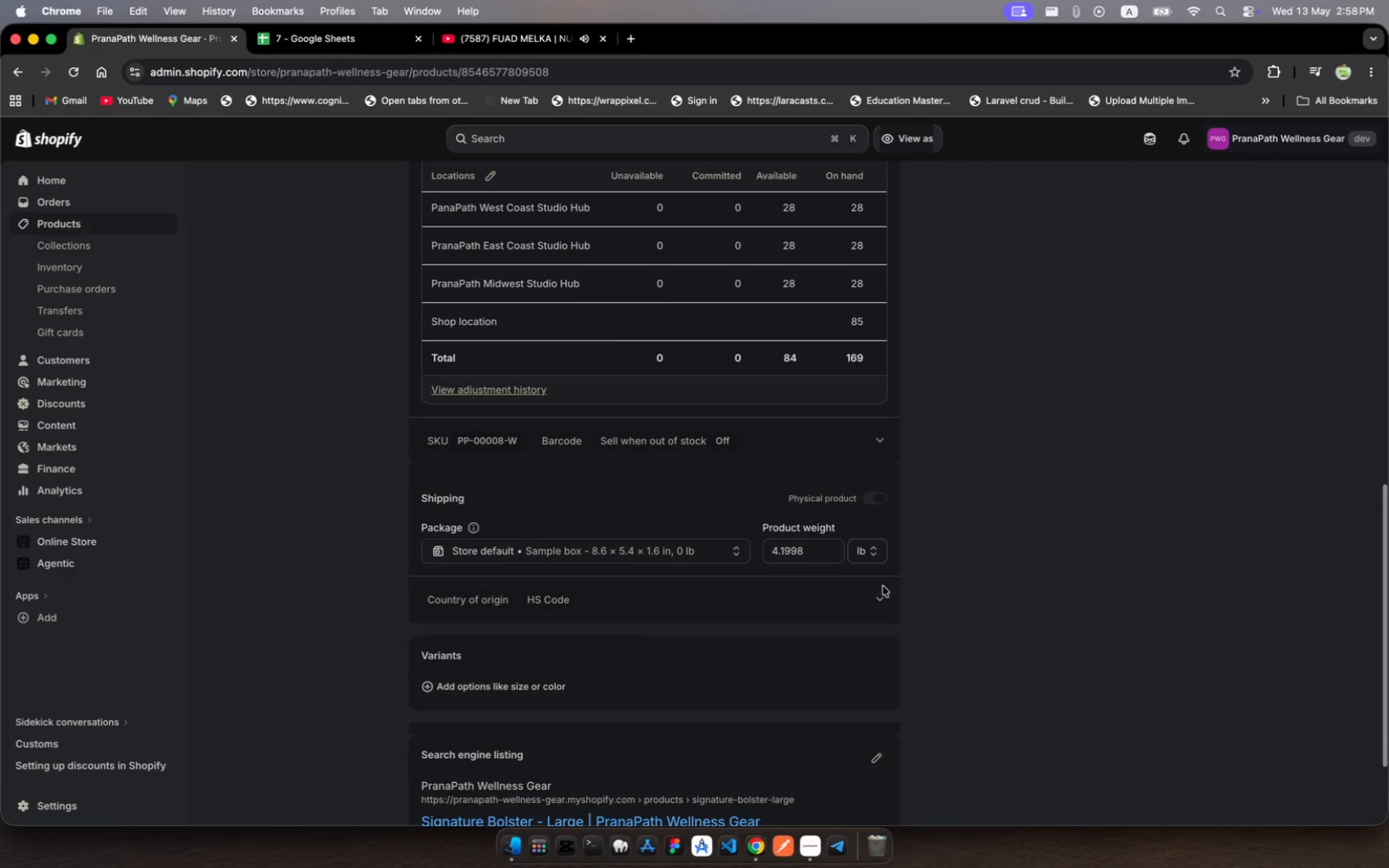 
left_click([881, 602])
 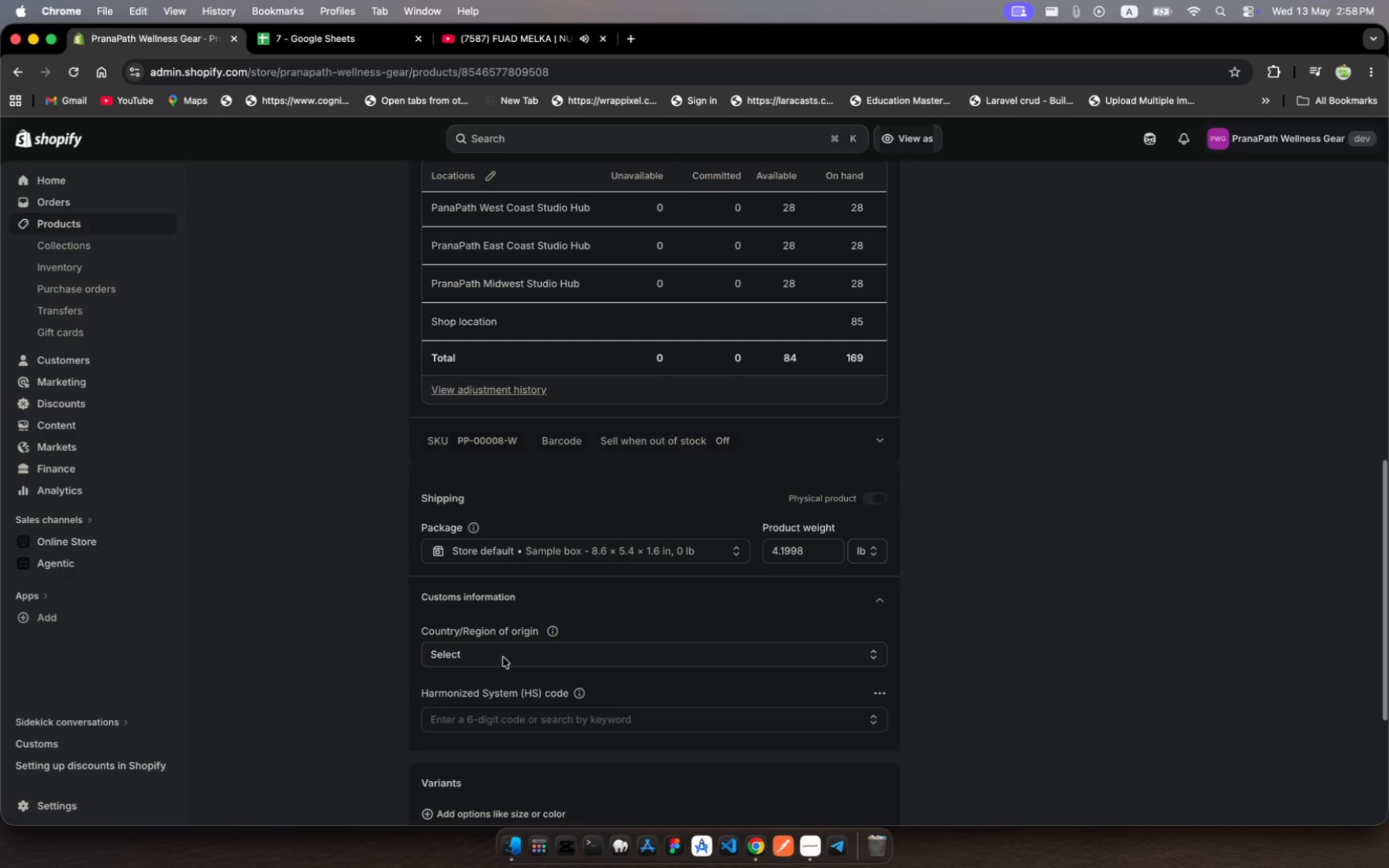 
left_click([498, 655])
 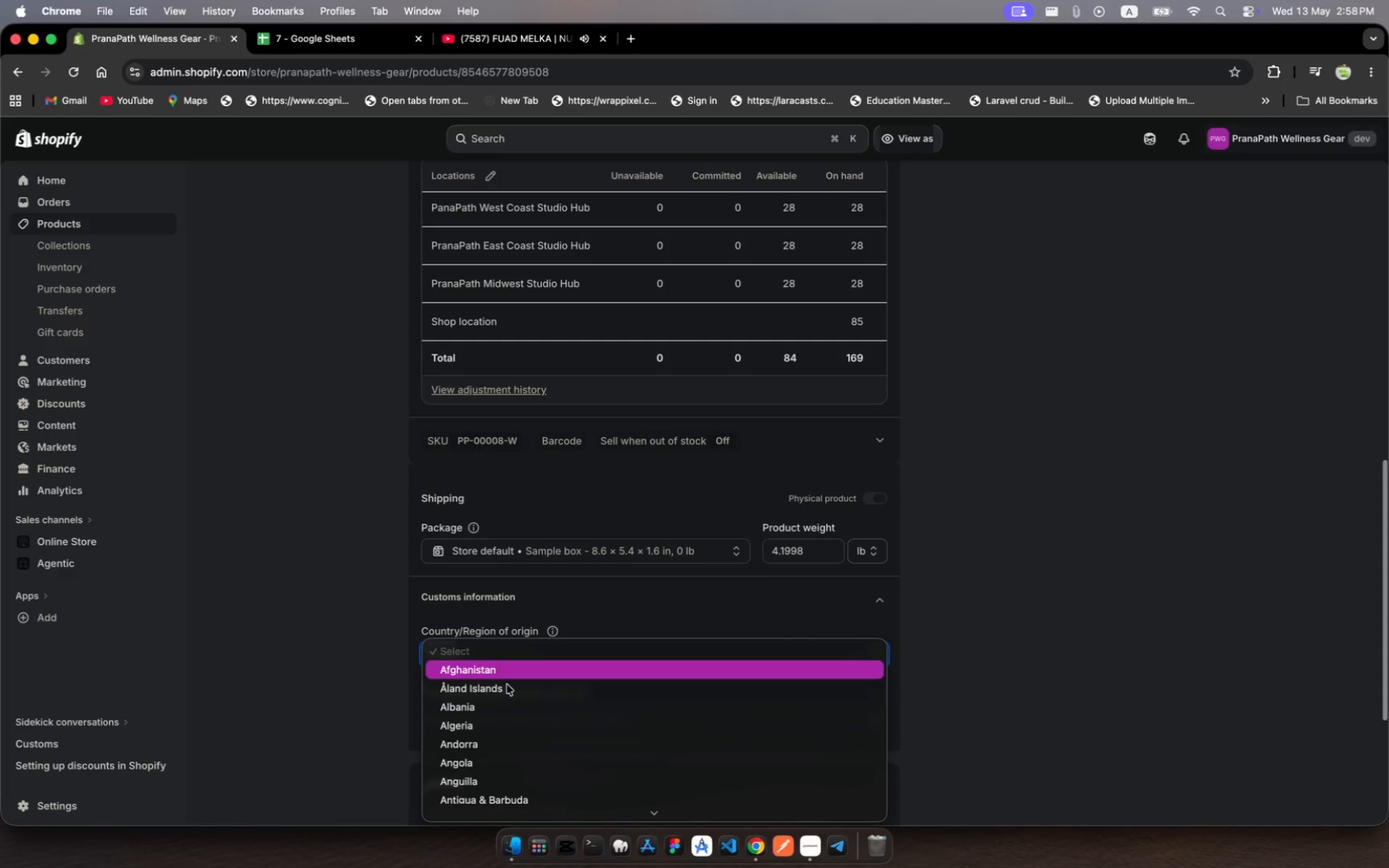 
scroll: coordinate [518, 705], scroll_direction: down, amount: 202.0
 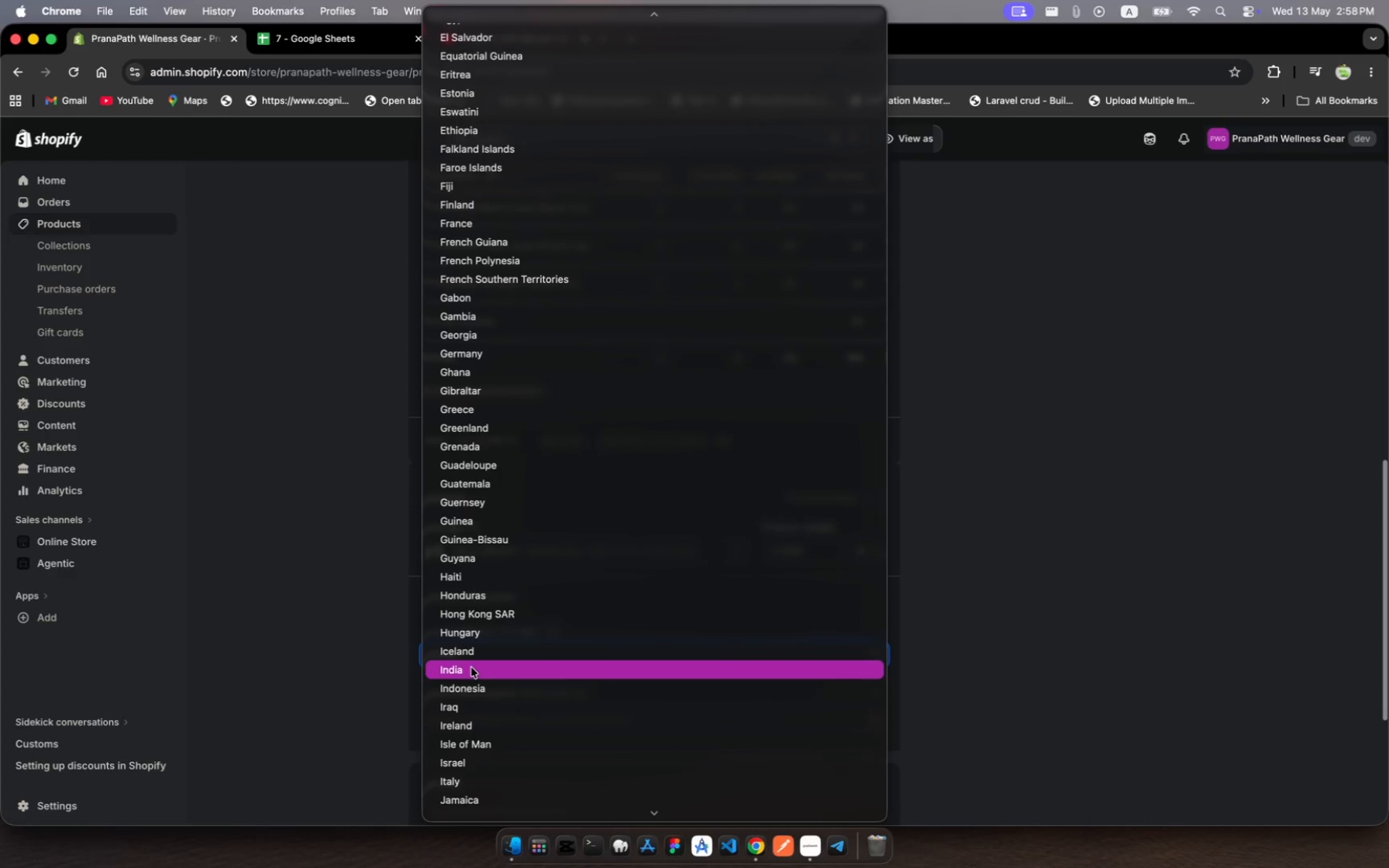 
left_click([470, 666])
 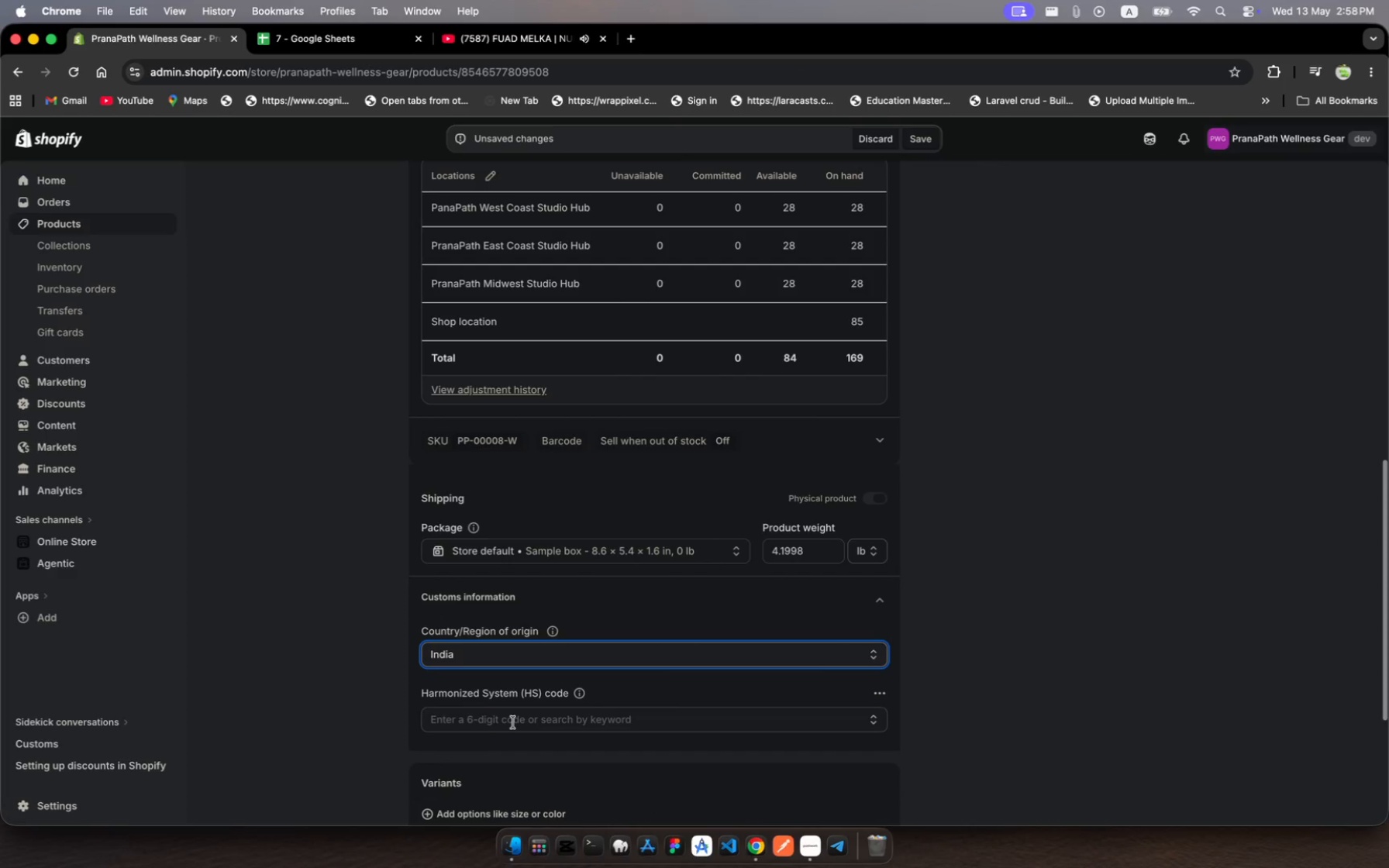 
left_click([513, 722])
 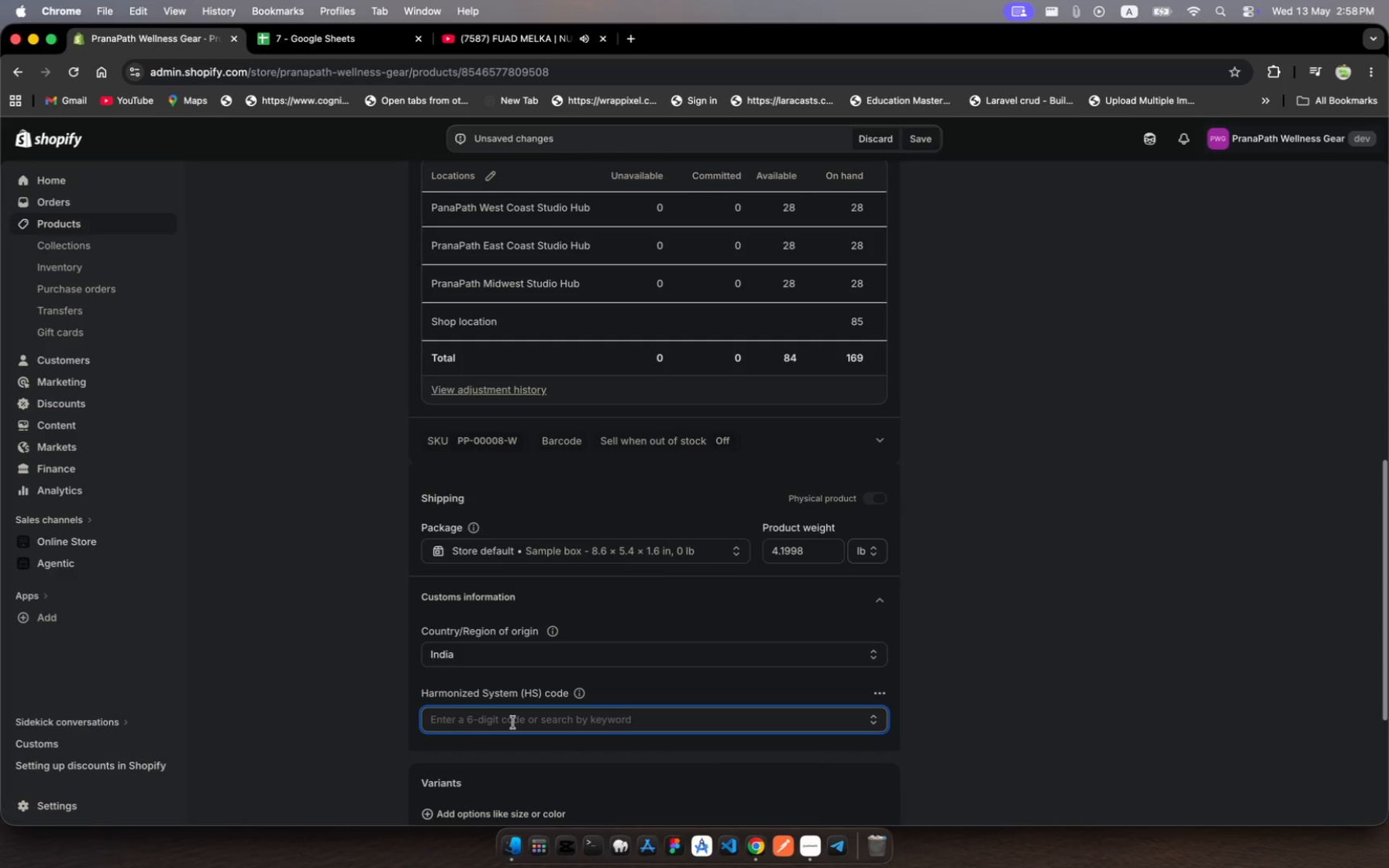 
type(9404900)
 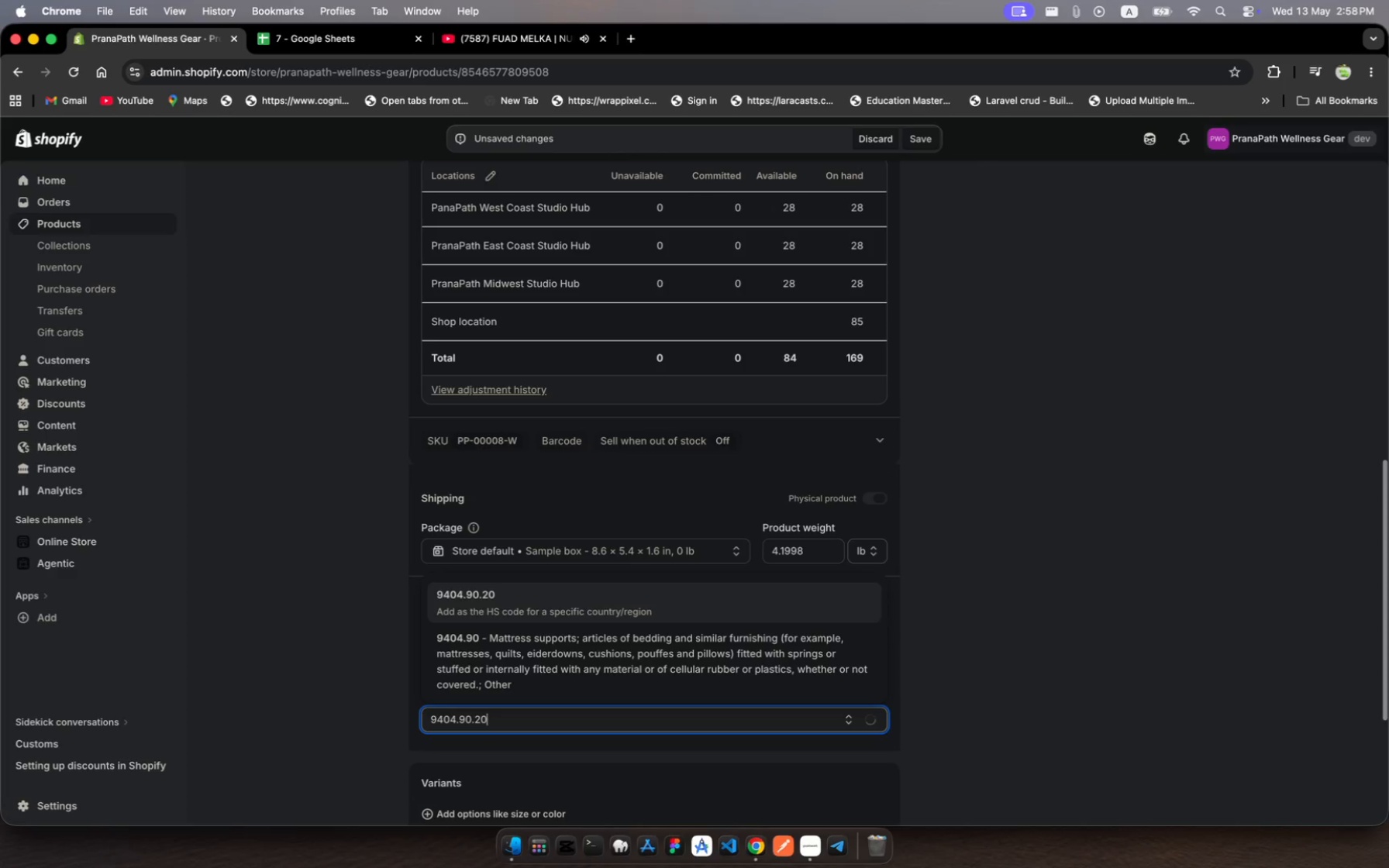 
hold_key(key=2, duration=0.46)
 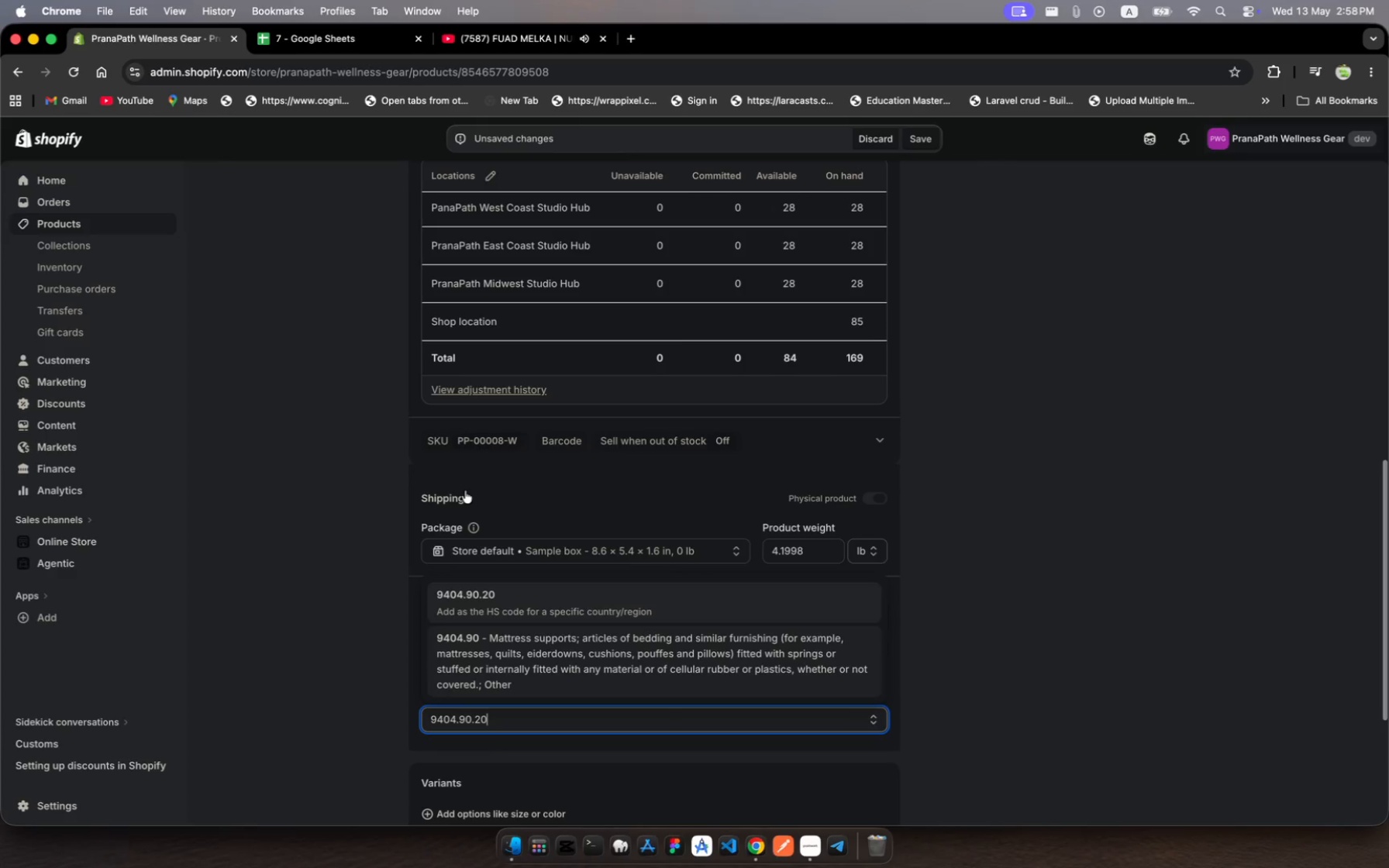 
scroll: coordinate [670, 716], scroll_direction: down, amount: 17.0
 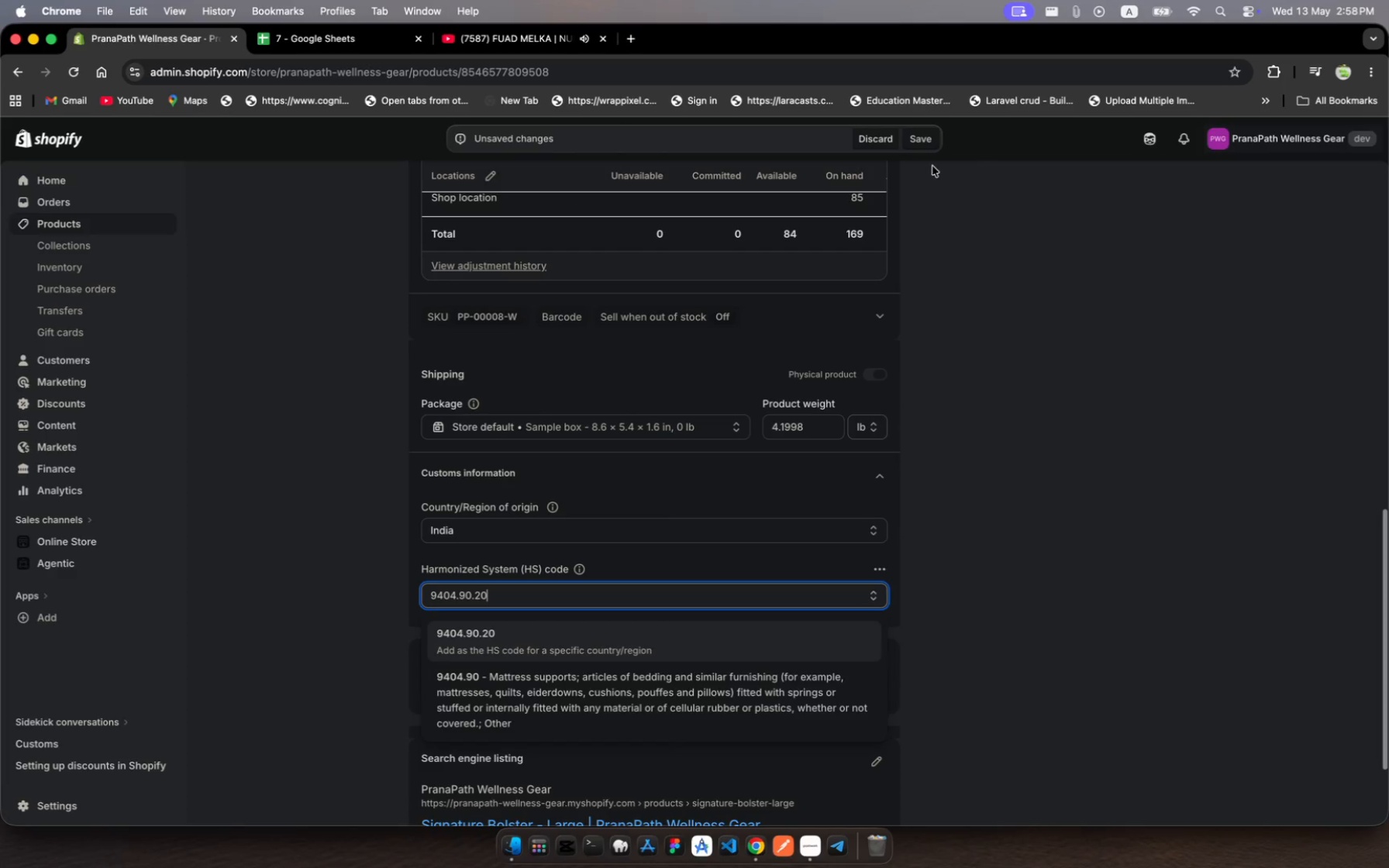 
left_click([925, 146])
 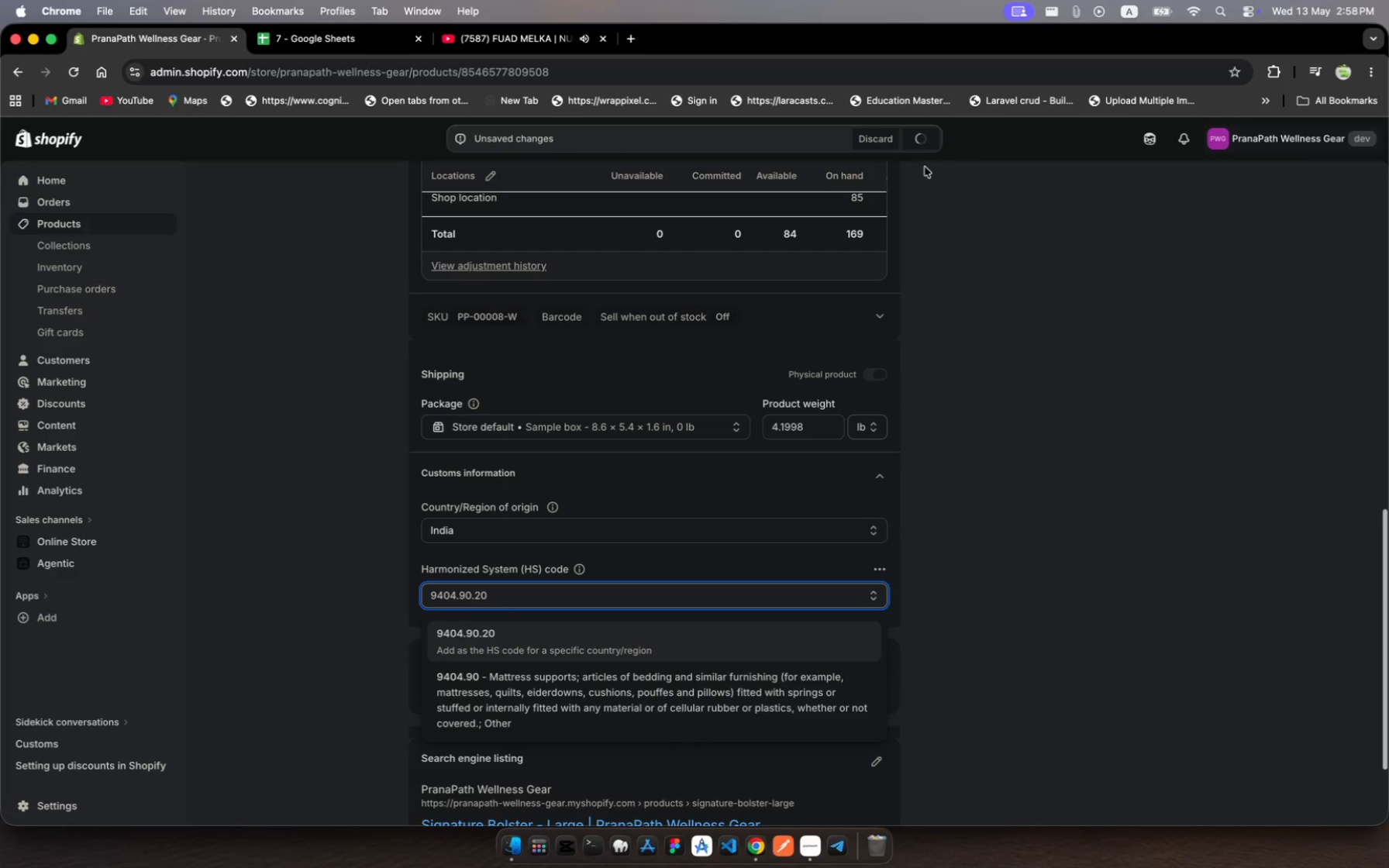 
mouse_move([916, 242])
 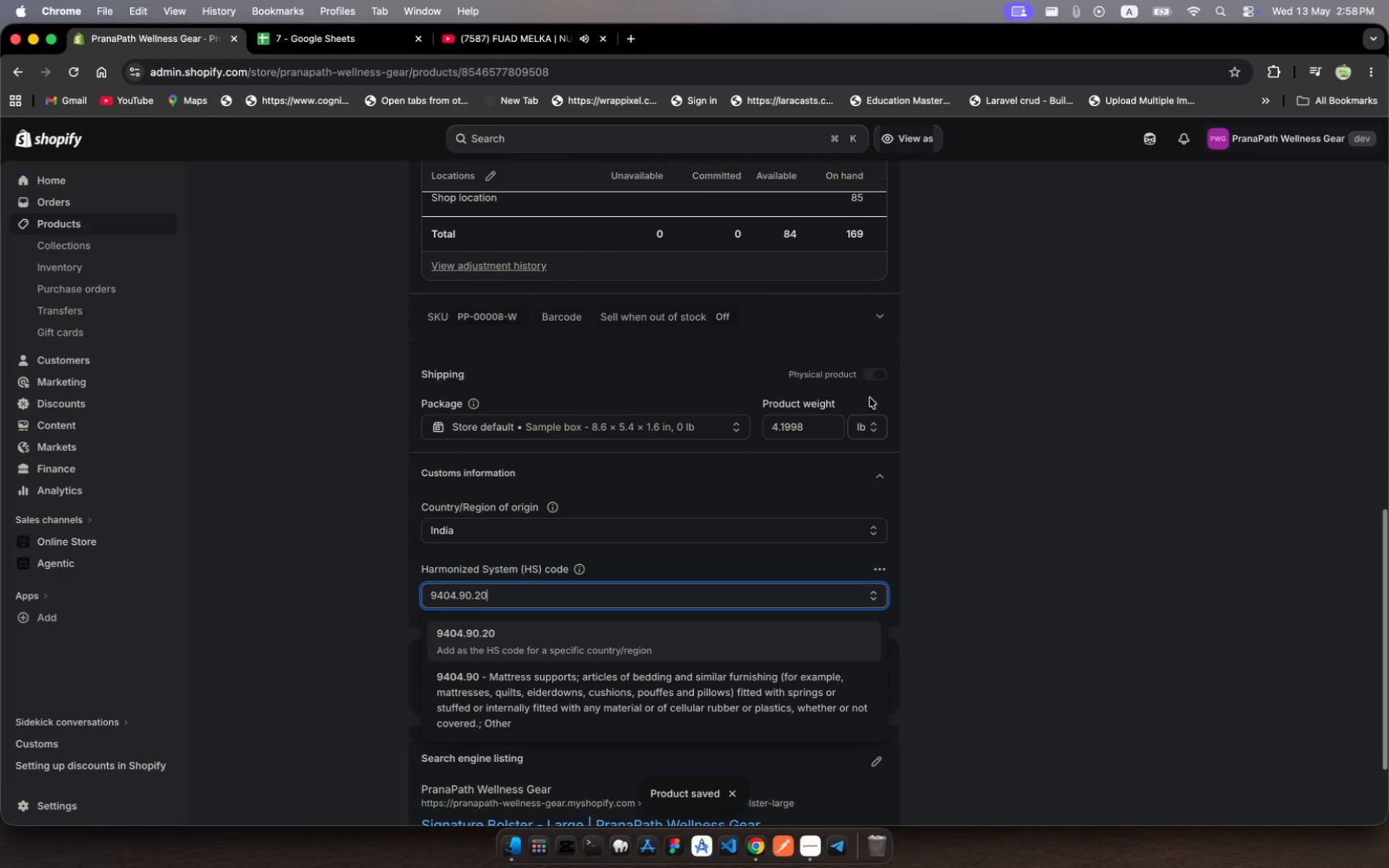 
scroll: coordinate [713, 374], scroll_direction: up, amount: 222.0
 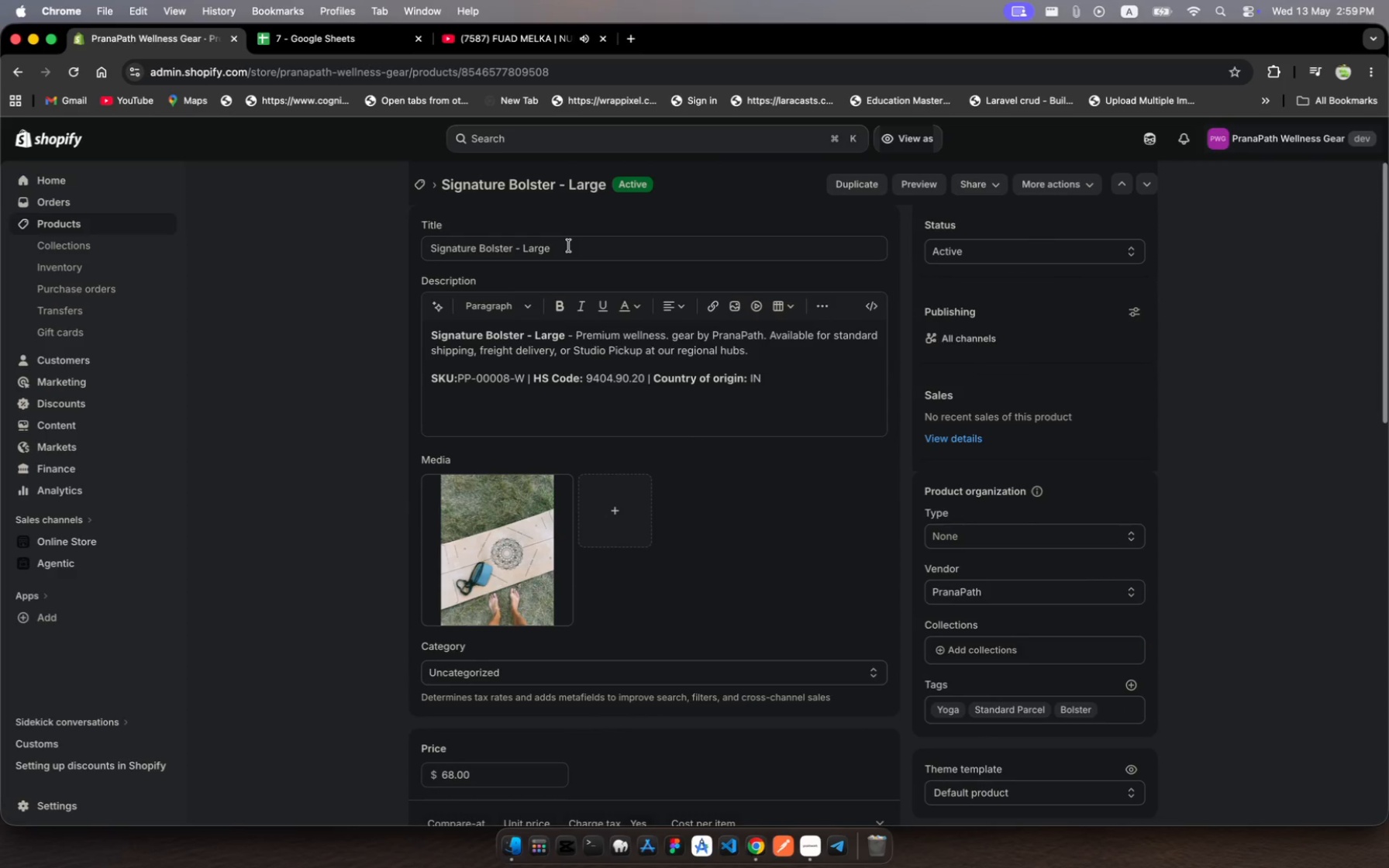 
wait(7.05)
 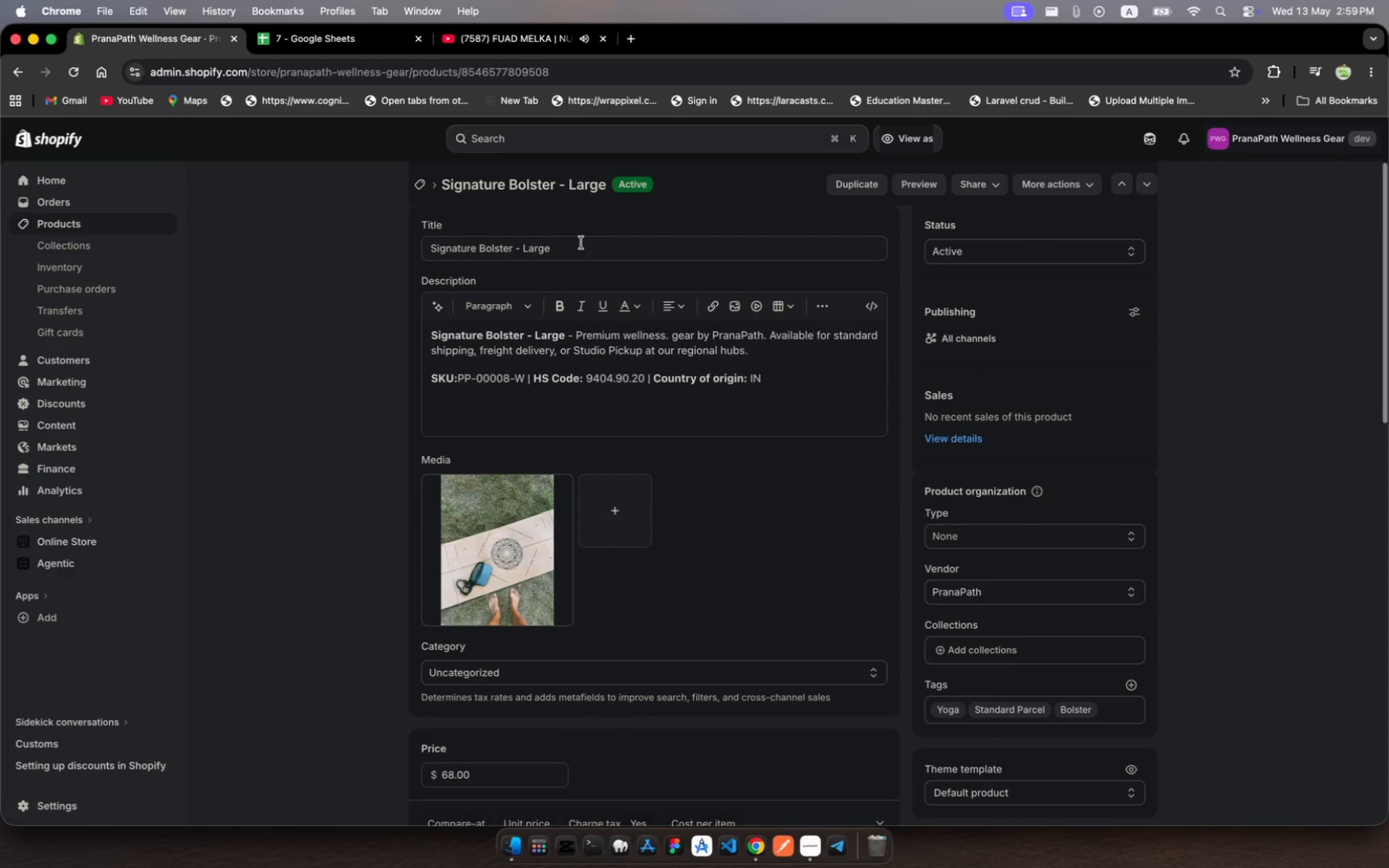 
left_click([70, 222])
 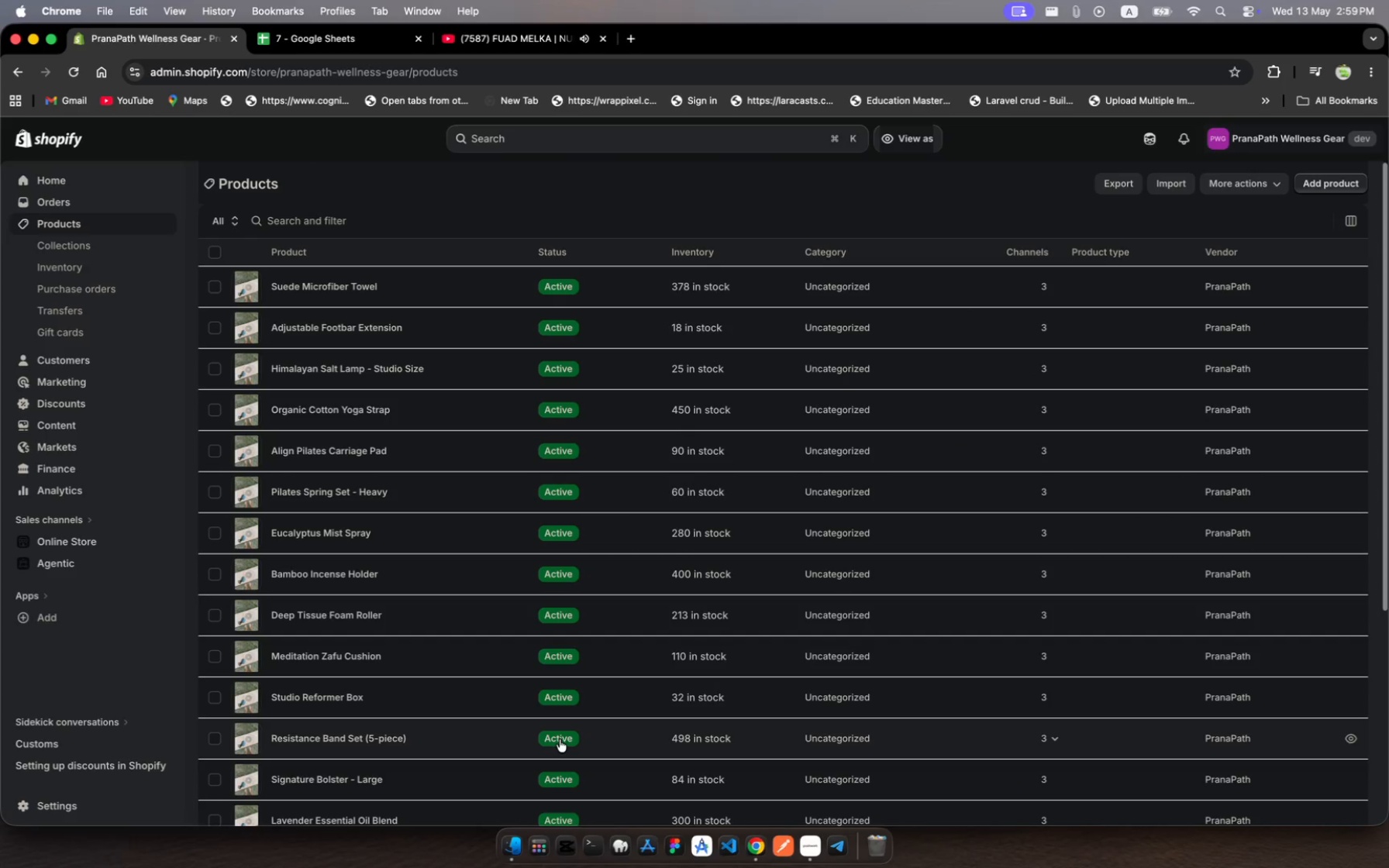 
scroll: coordinate [491, 708], scroll_direction: down, amount: 9.0
 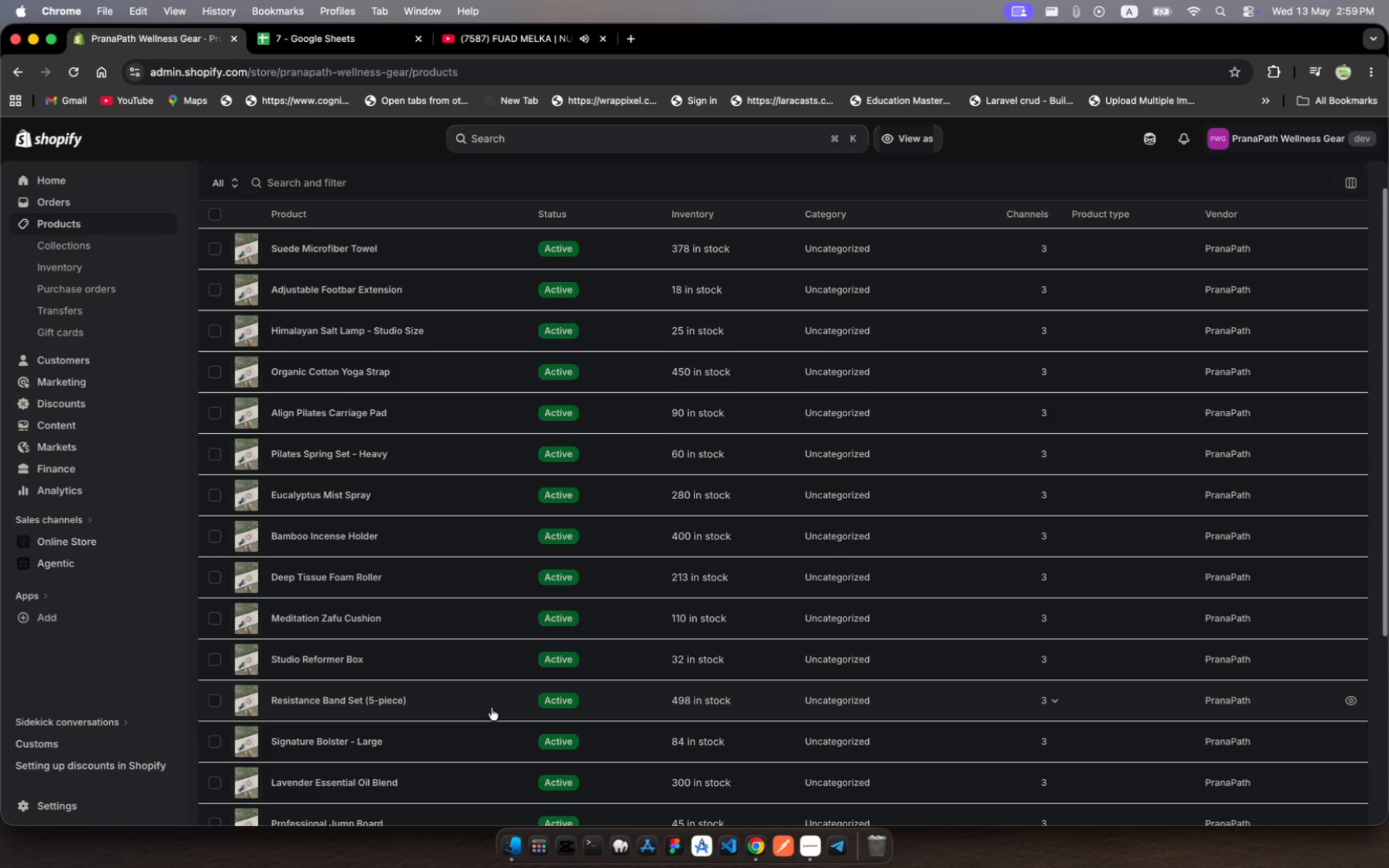 
wait(5.94)
 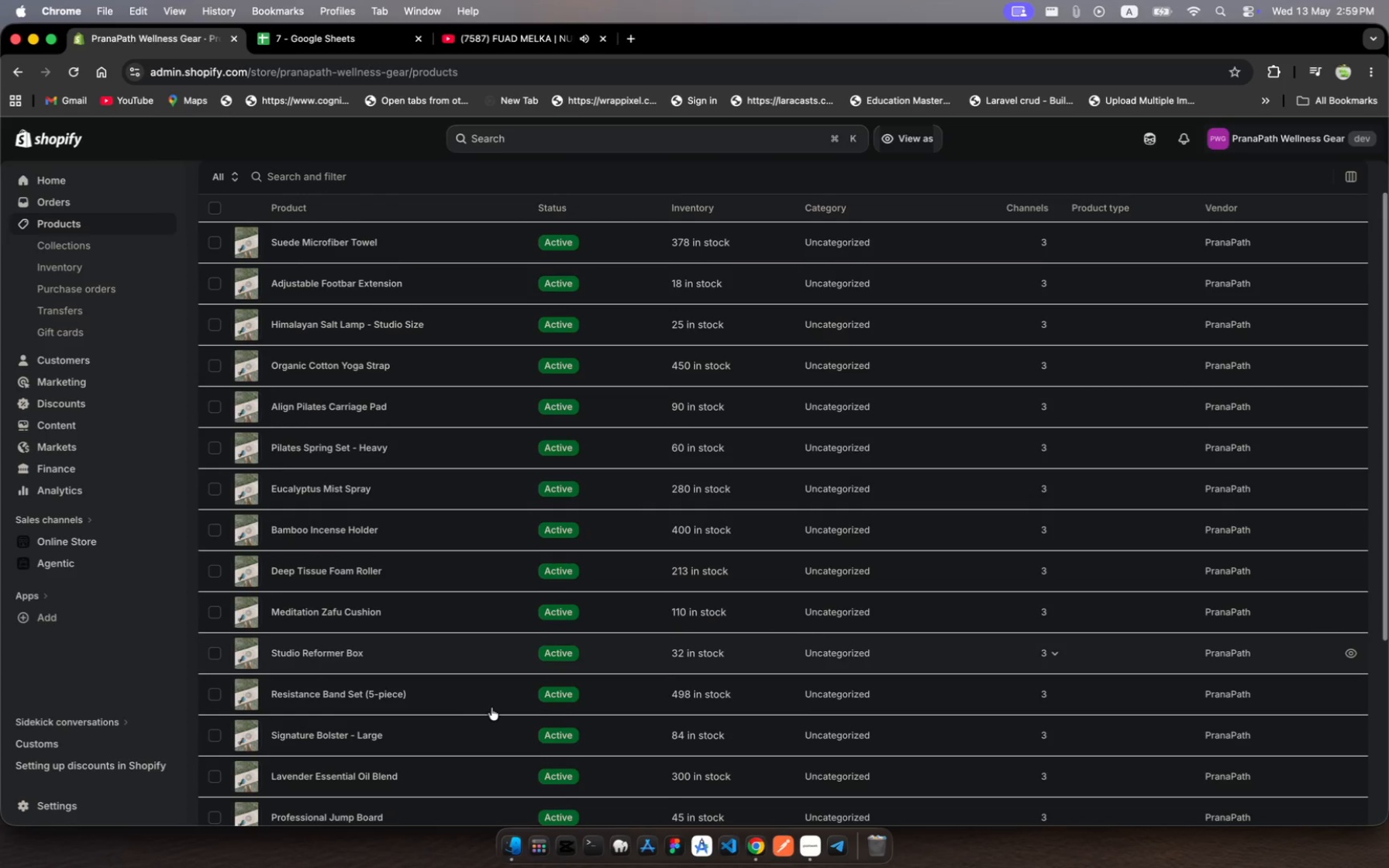 
left_click([479, 698])
 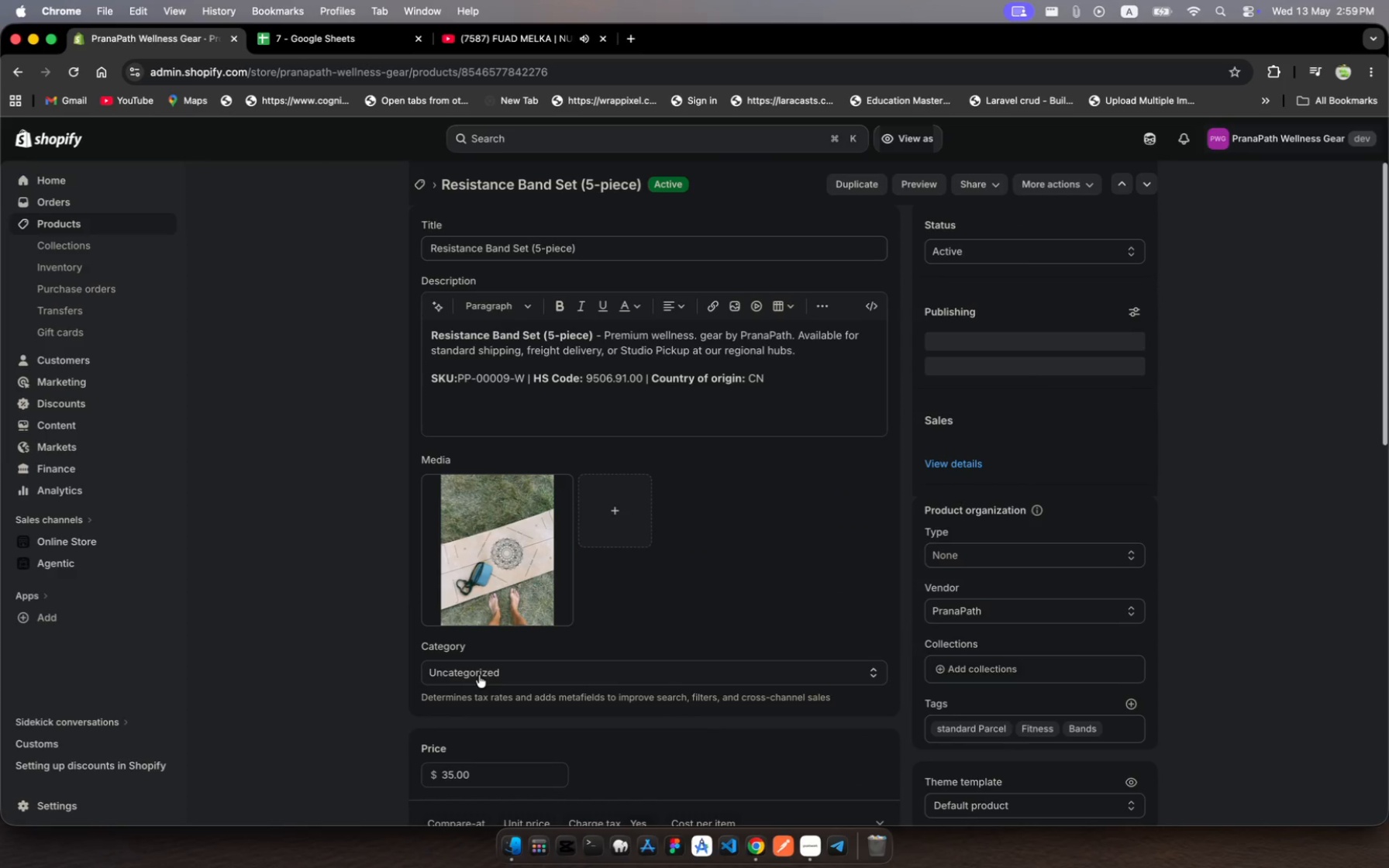 
scroll: coordinate [612, 607], scroll_direction: down, amount: 70.0
 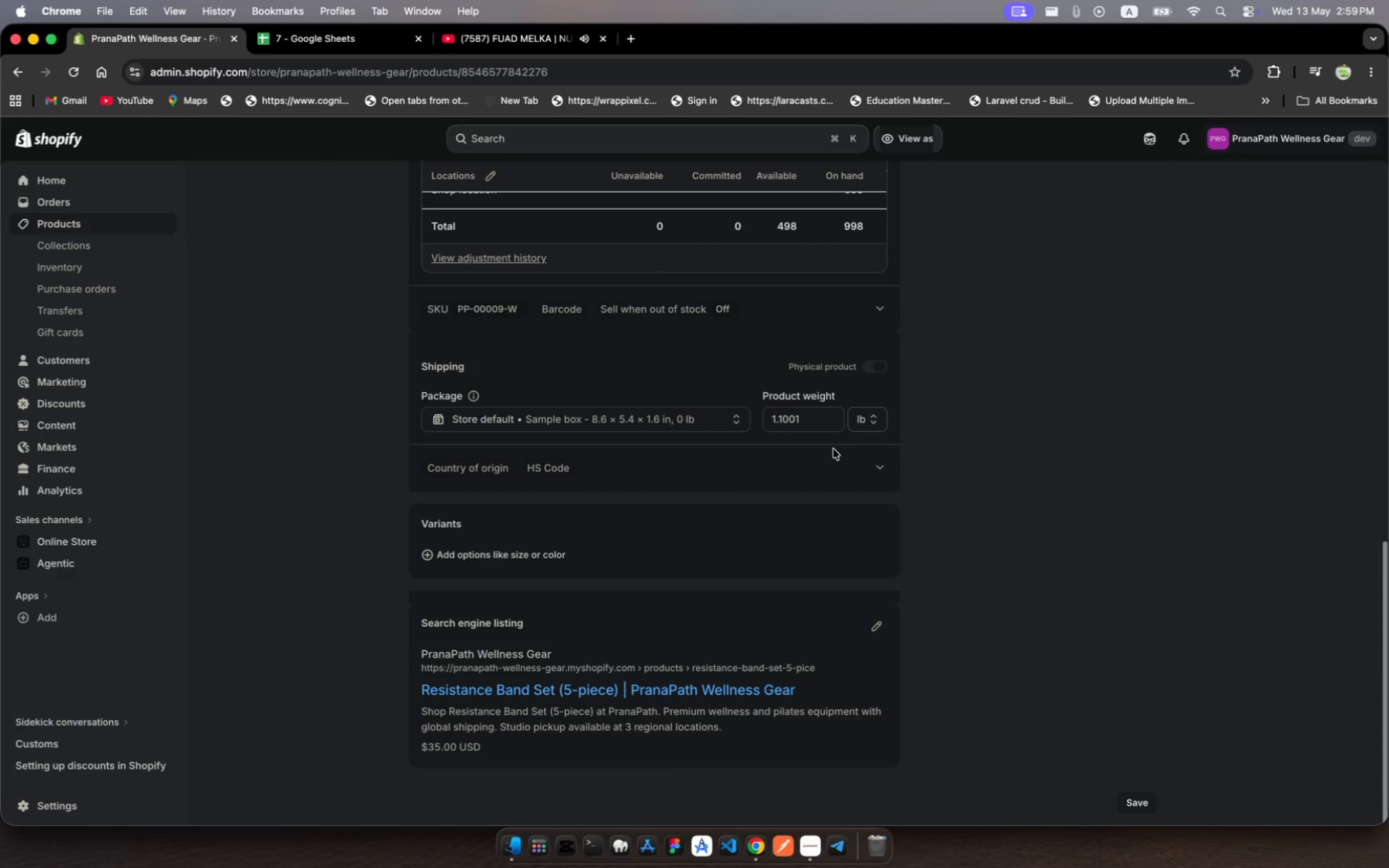 
left_click([874, 473])
 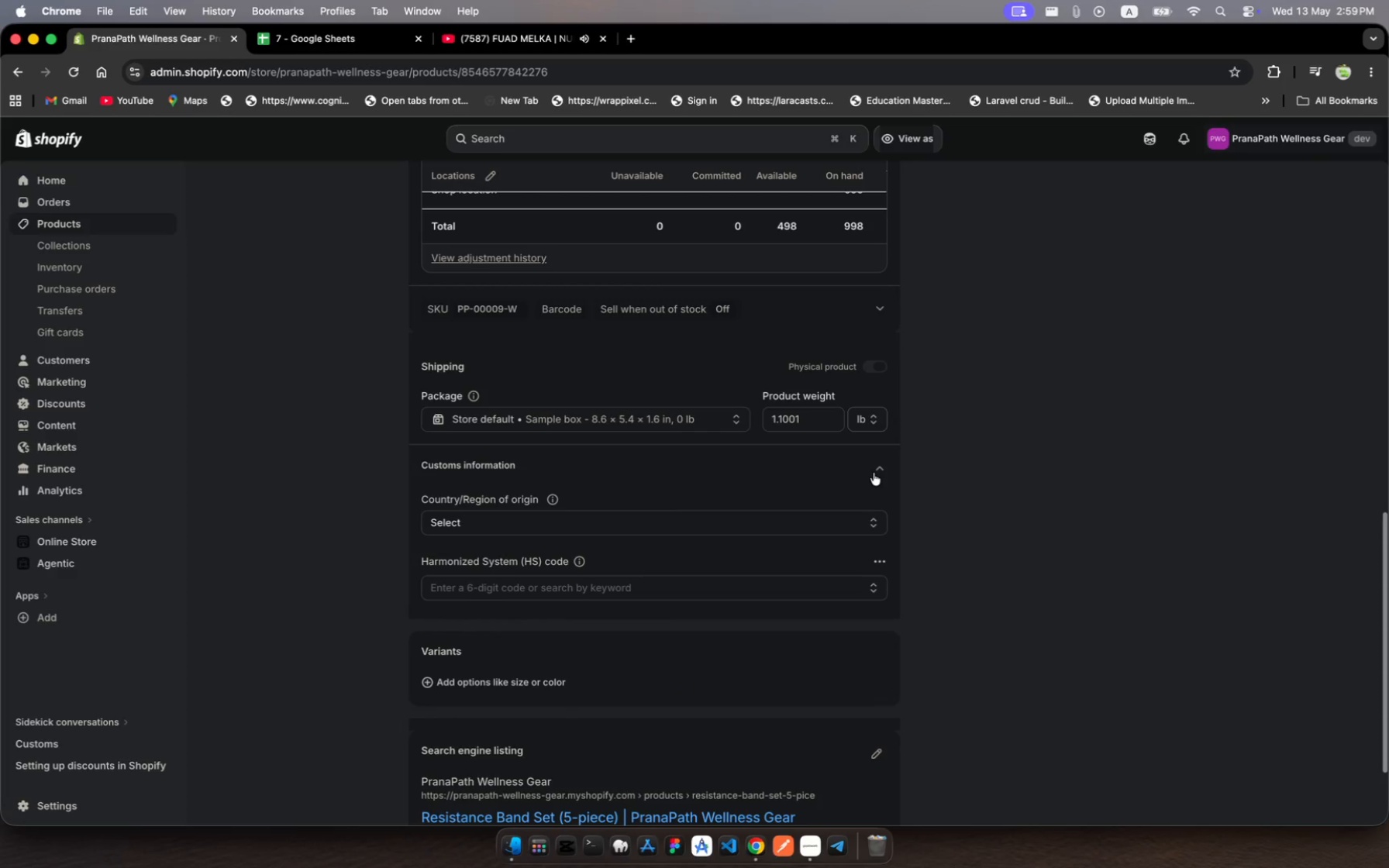 
scroll: coordinate [874, 473], scroll_direction: up, amount: 258.0
 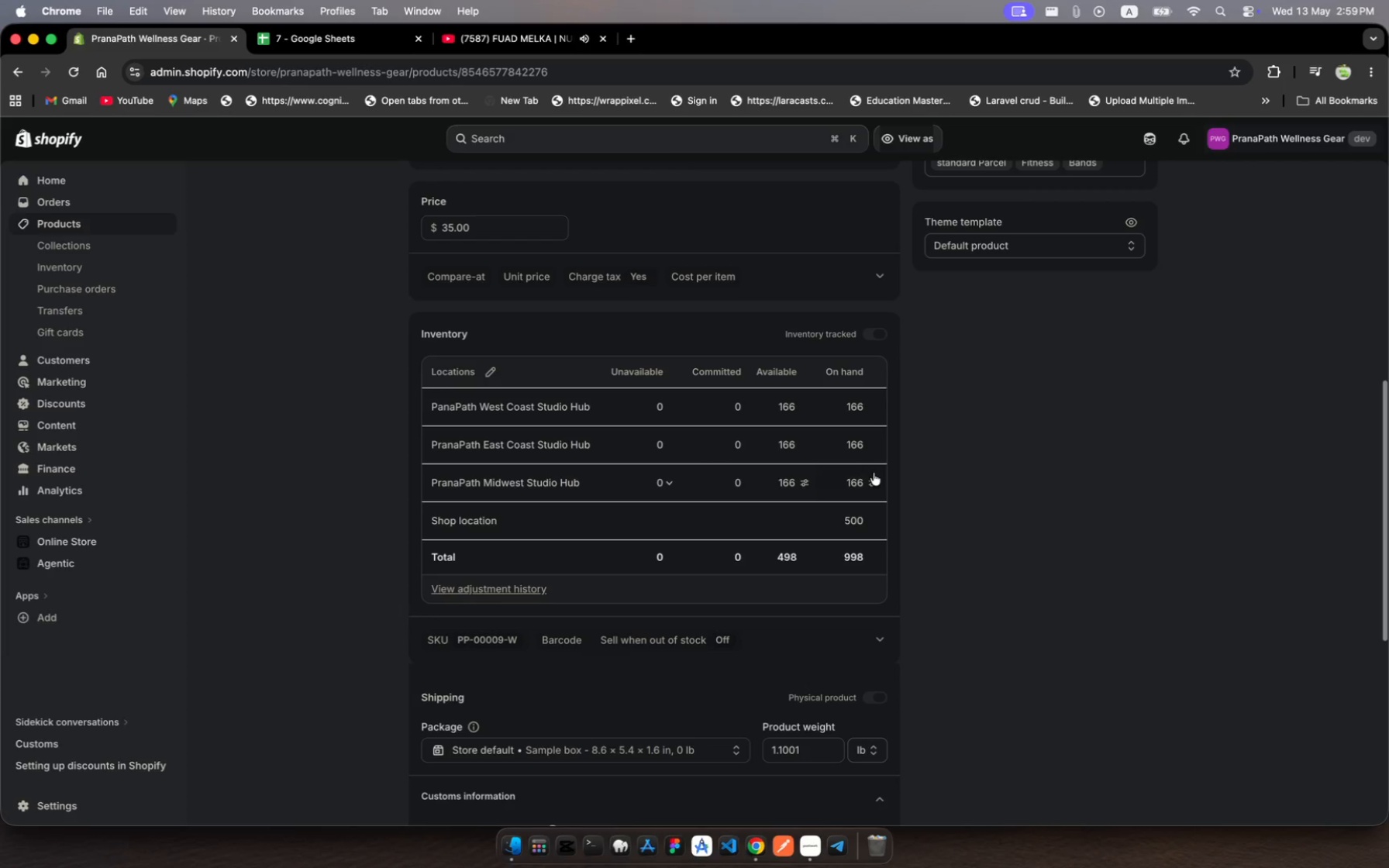 
wait(5.1)
 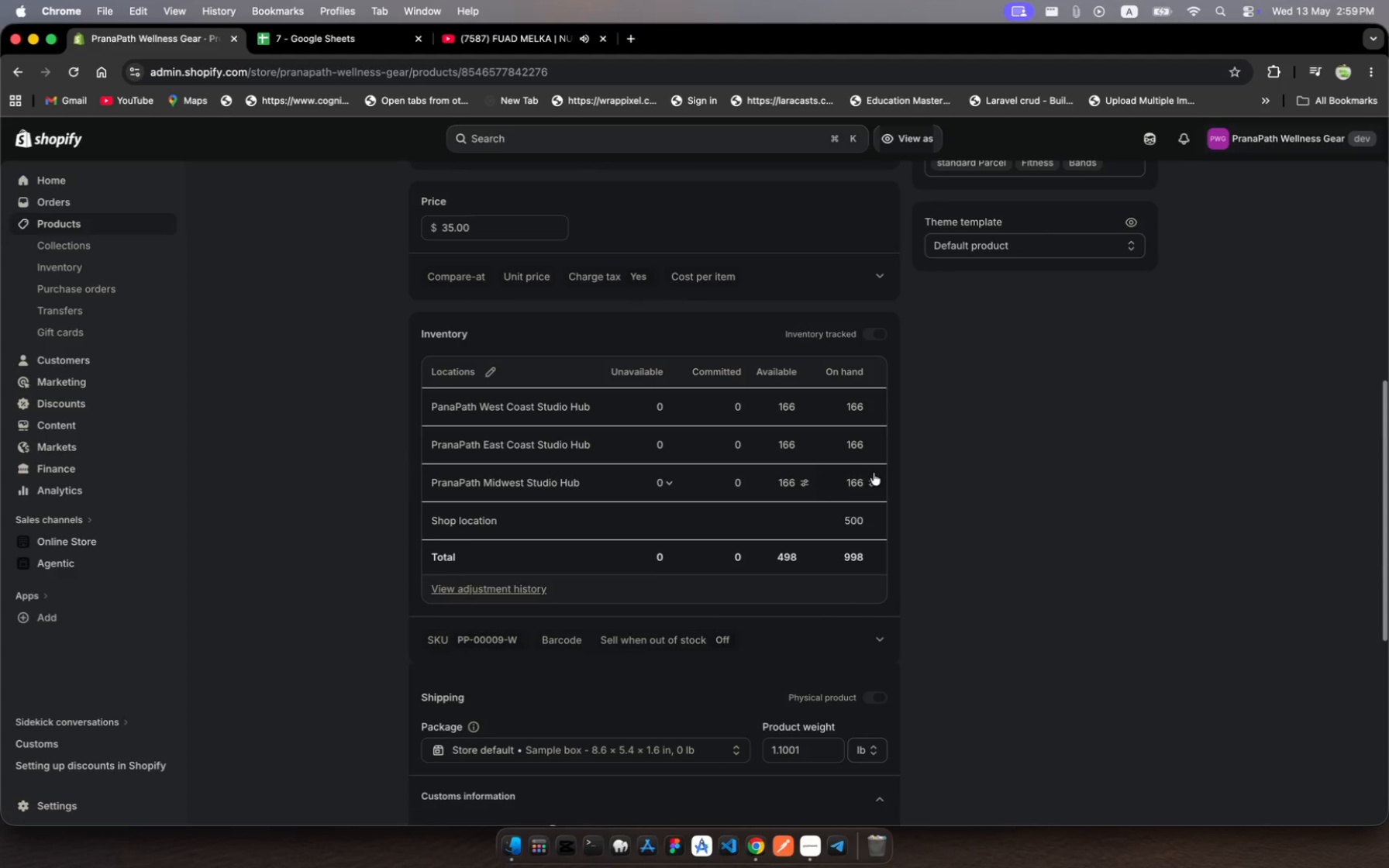 
scroll: coordinate [826, 615], scroll_direction: down, amount: 13.0
 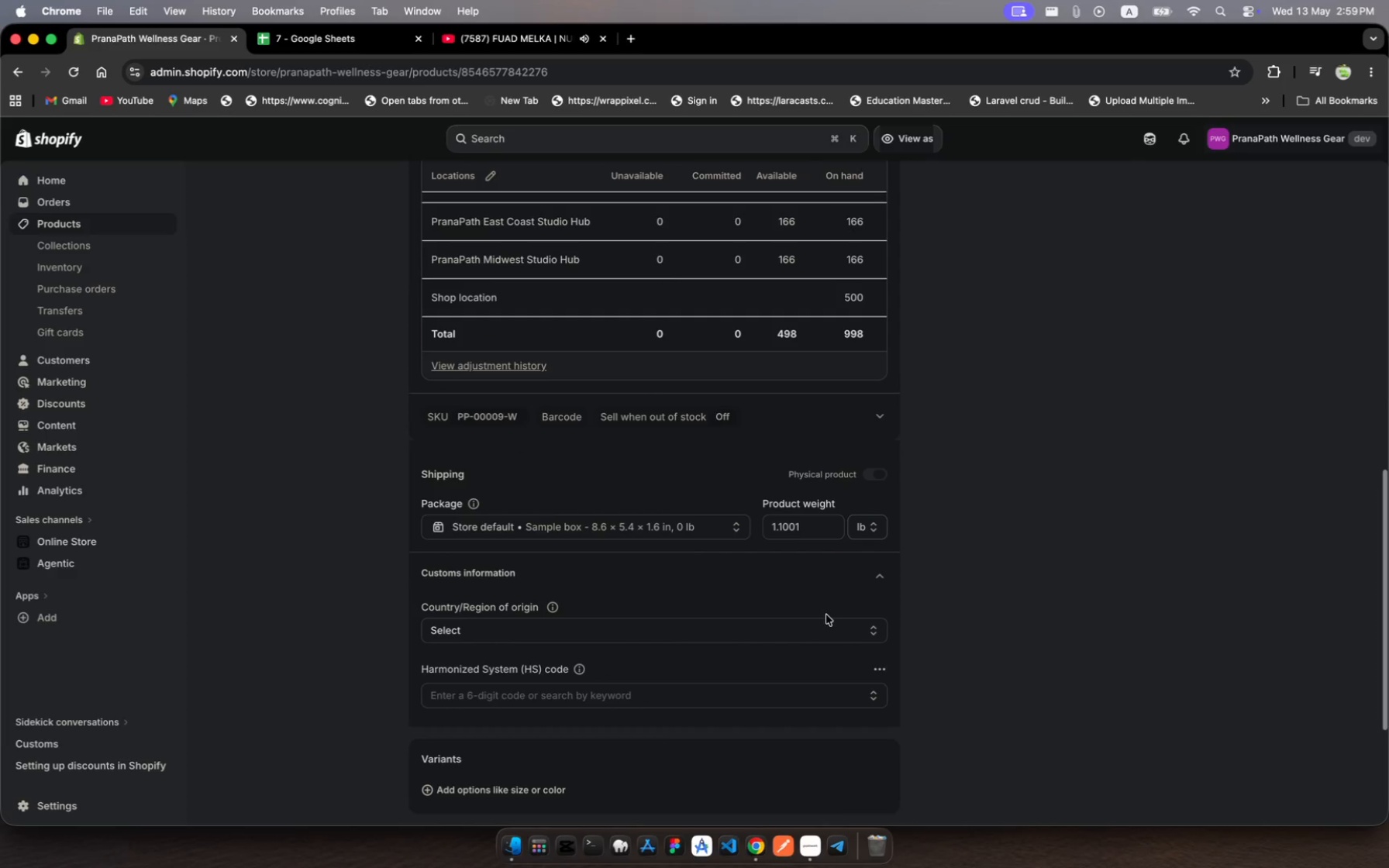 
wait(5.68)
 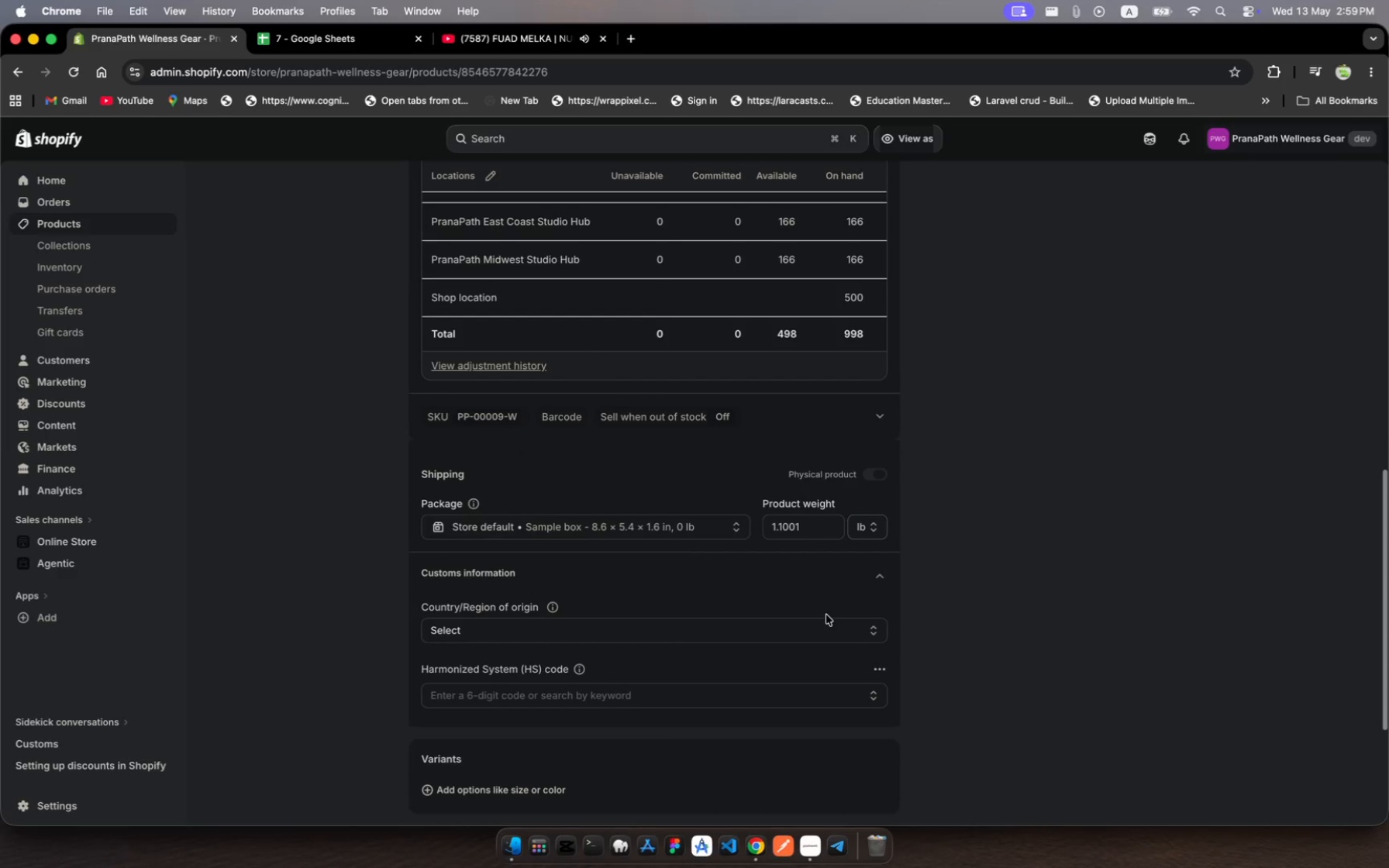 
scroll: coordinate [826, 615], scroll_direction: up, amount: 415.0
 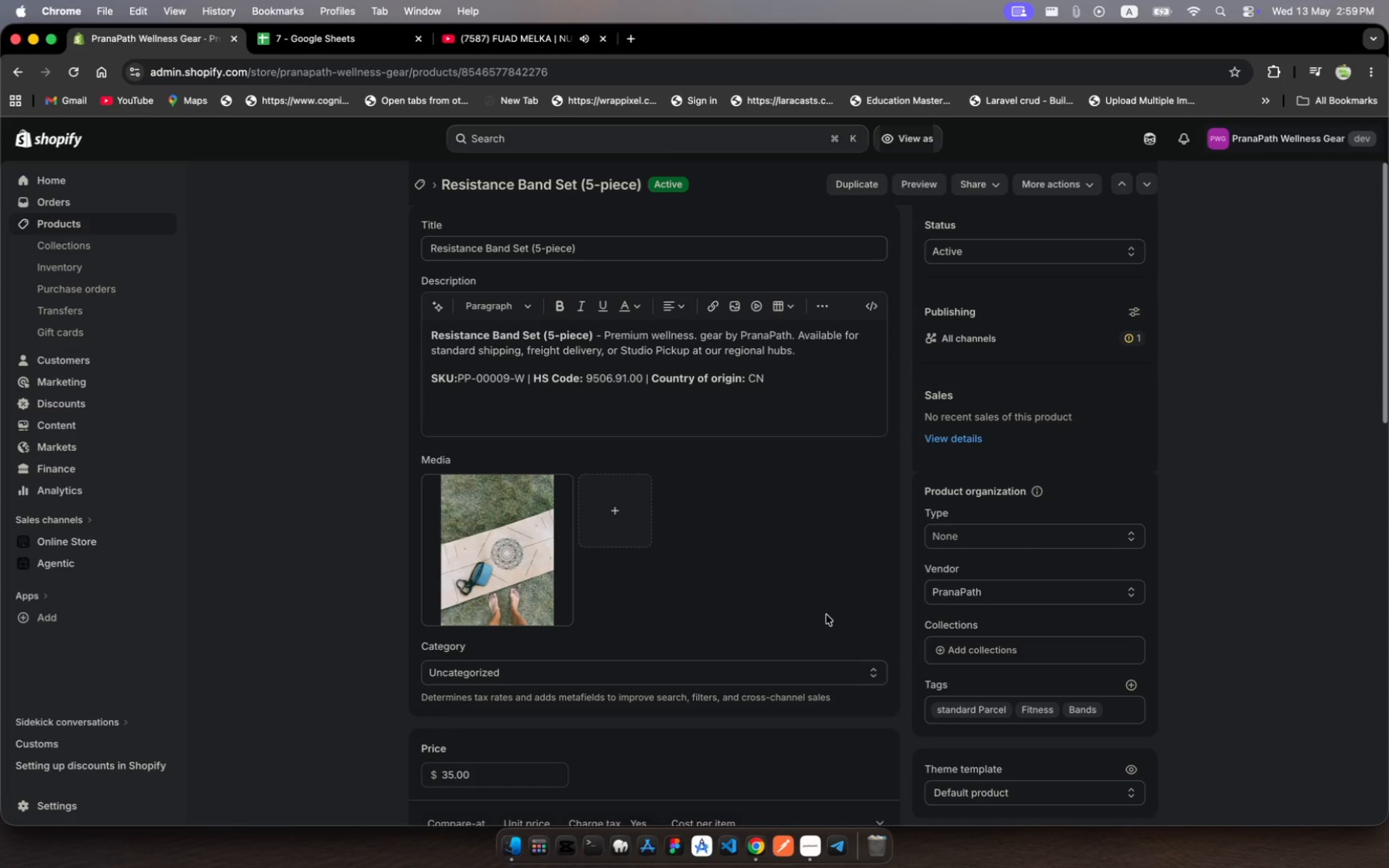 
scroll: coordinate [826, 615], scroll_direction: down, amount: 41.0
 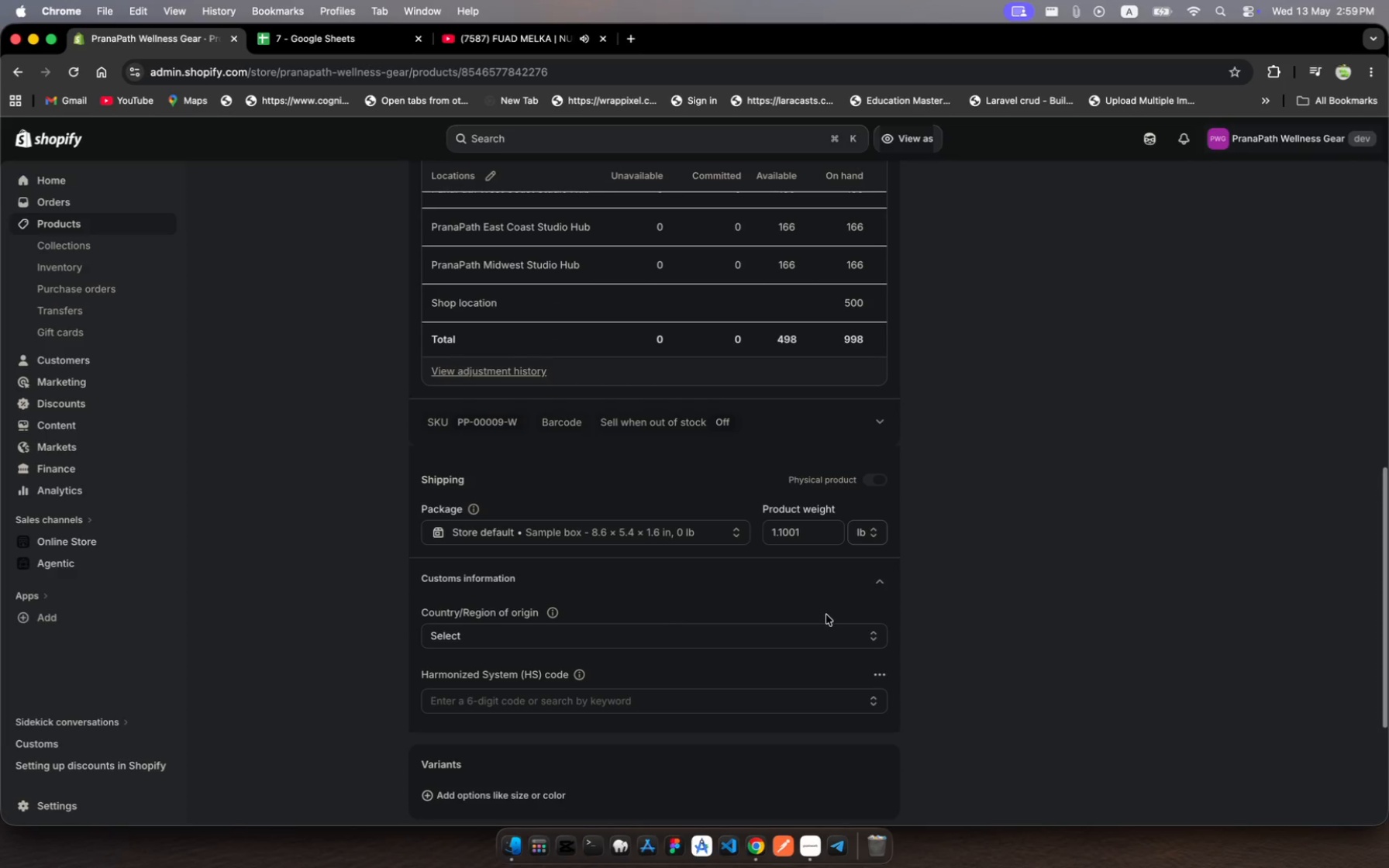 
wait(7.29)
 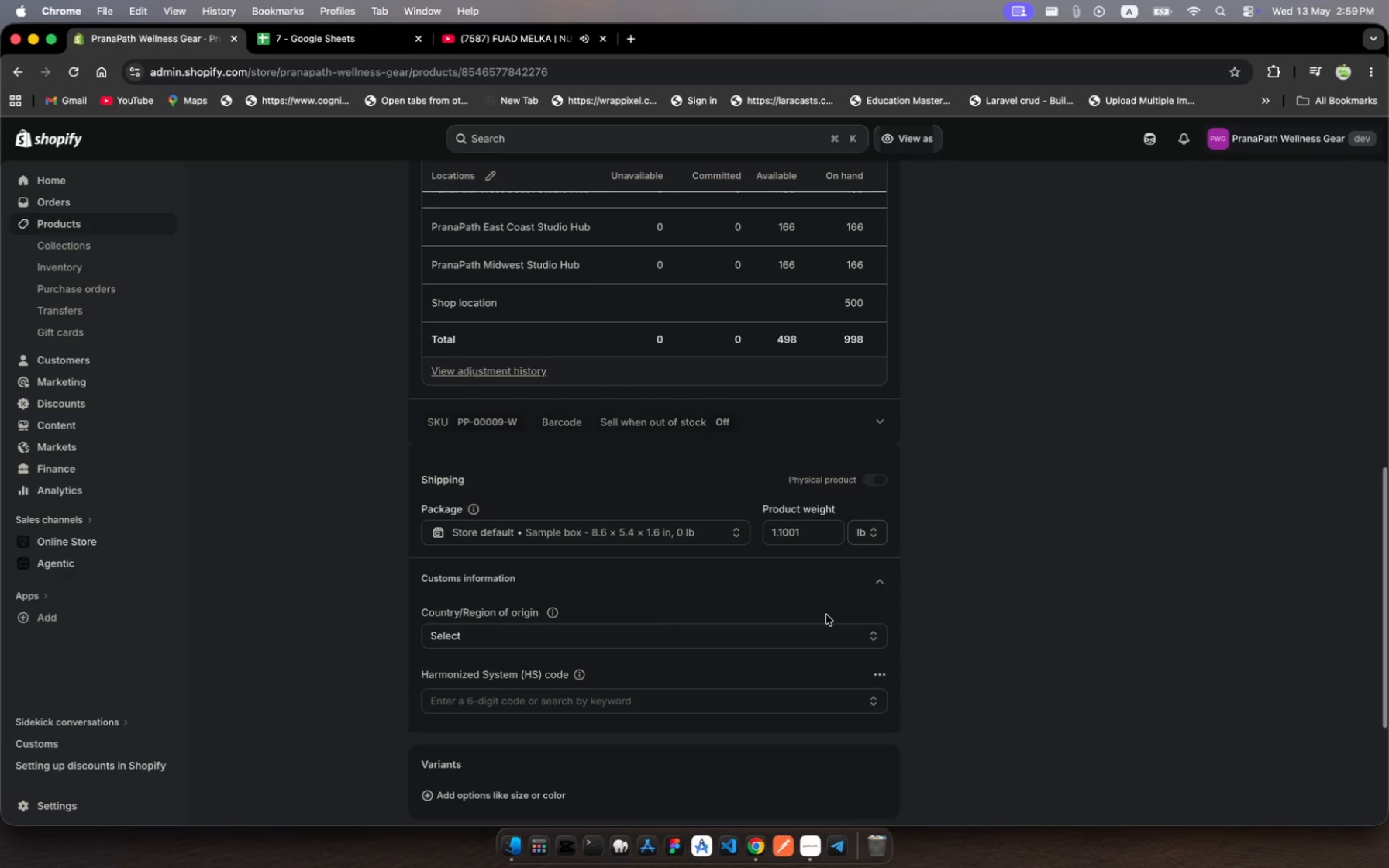 
scroll: coordinate [826, 615], scroll_direction: up, amount: 476.0
 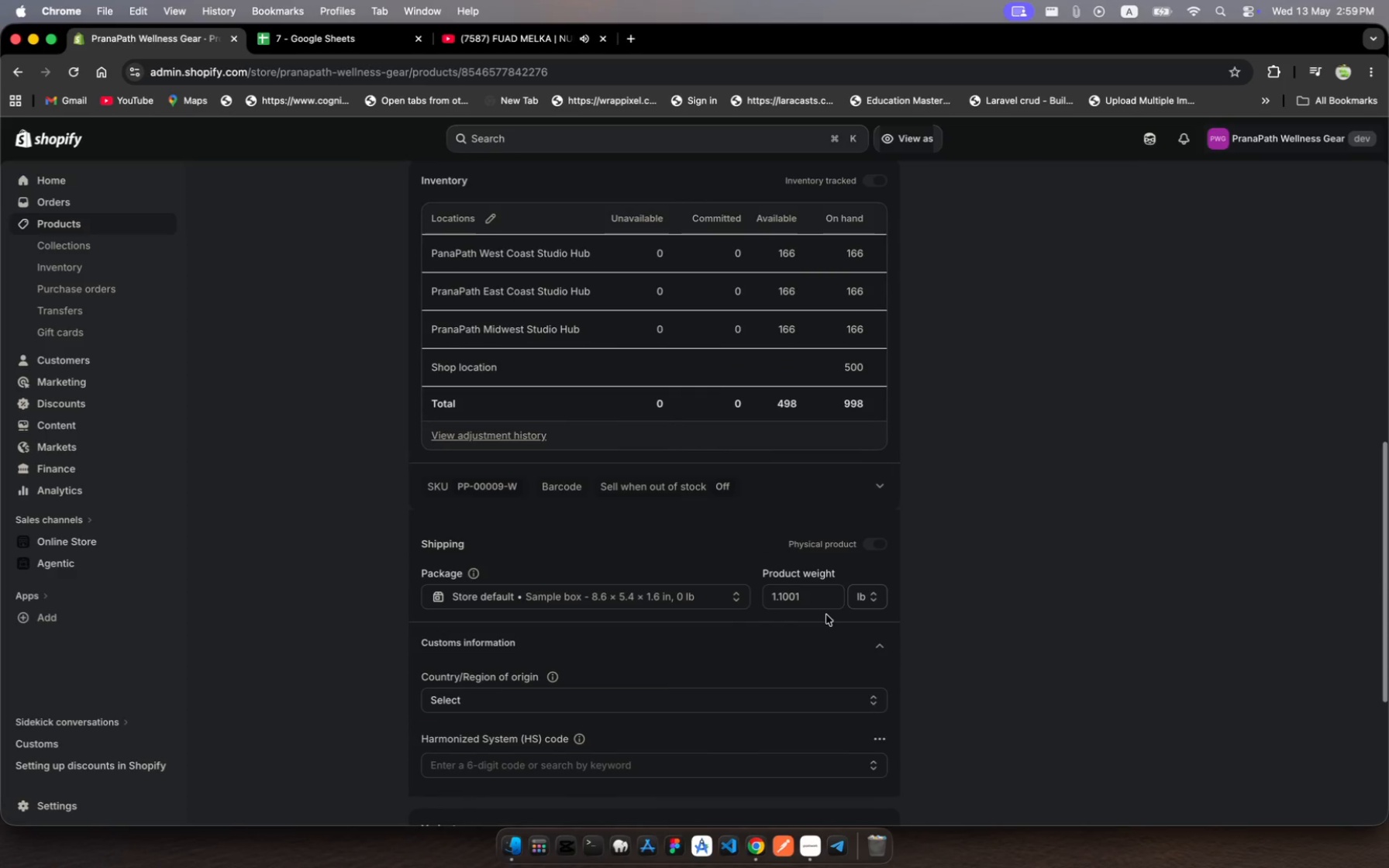 
scroll: coordinate [826, 615], scroll_direction: down, amount: 21.0
 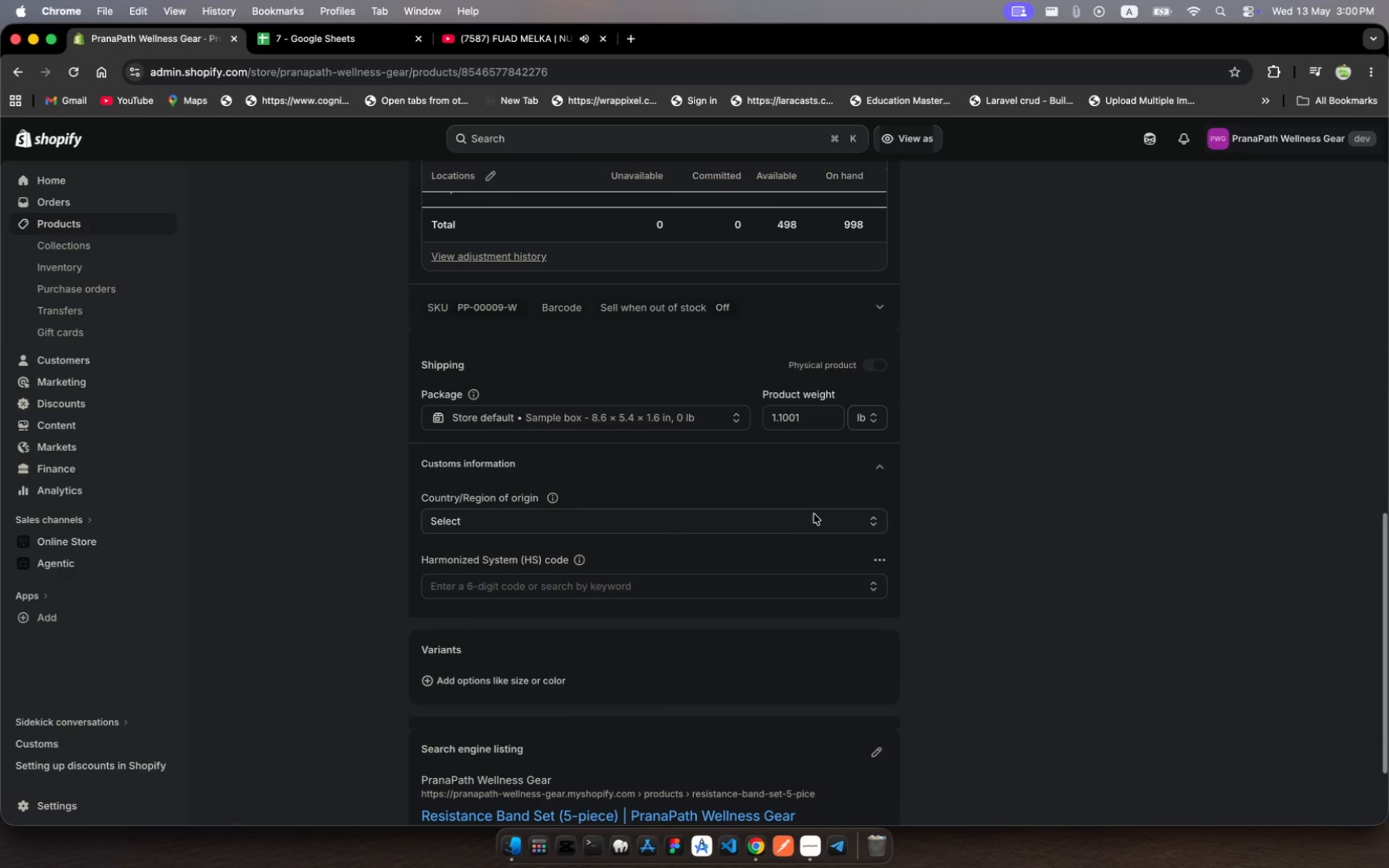 
left_click([815, 512])
 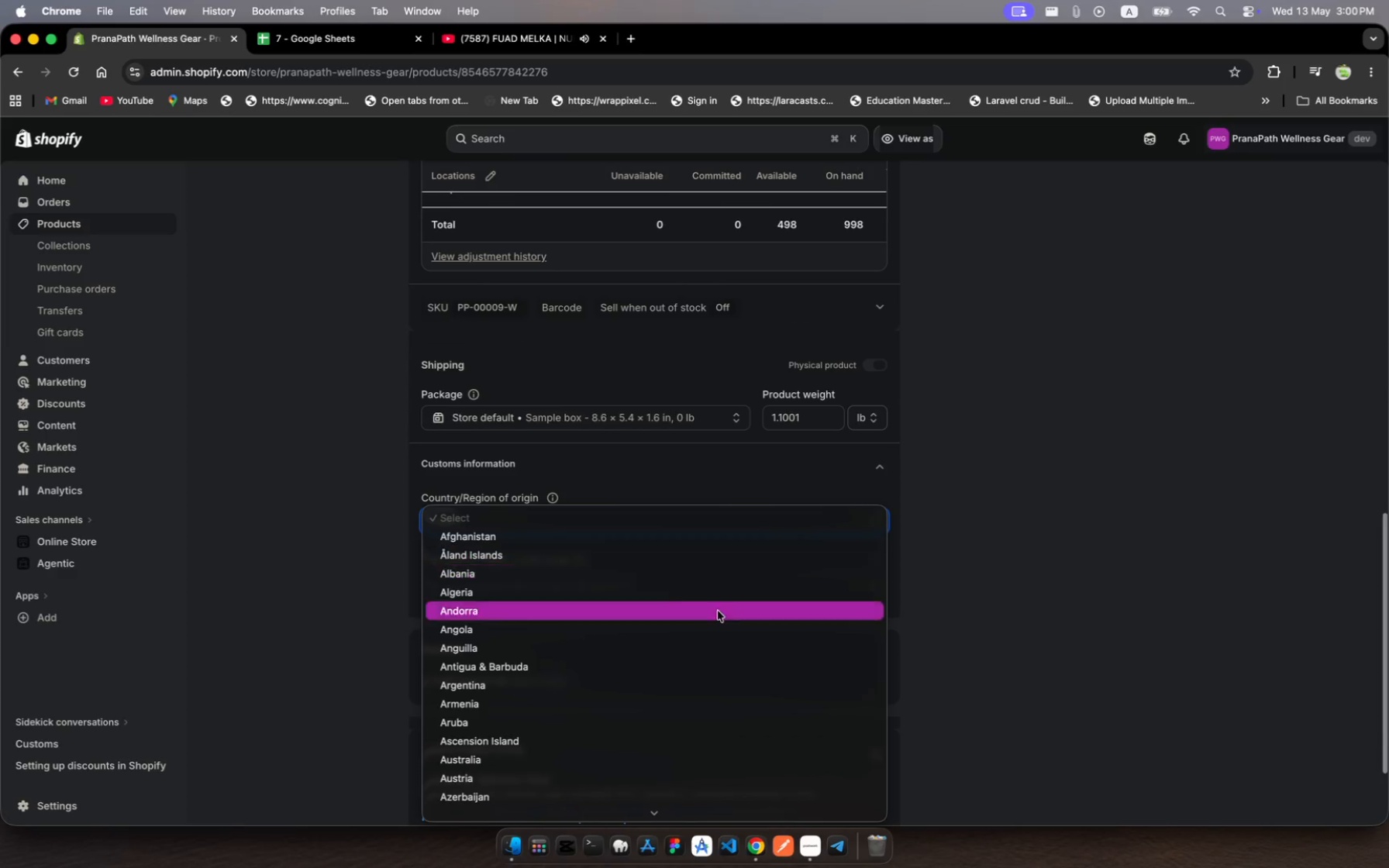 
scroll: coordinate [696, 694], scroll_direction: down, amount: 22.0
 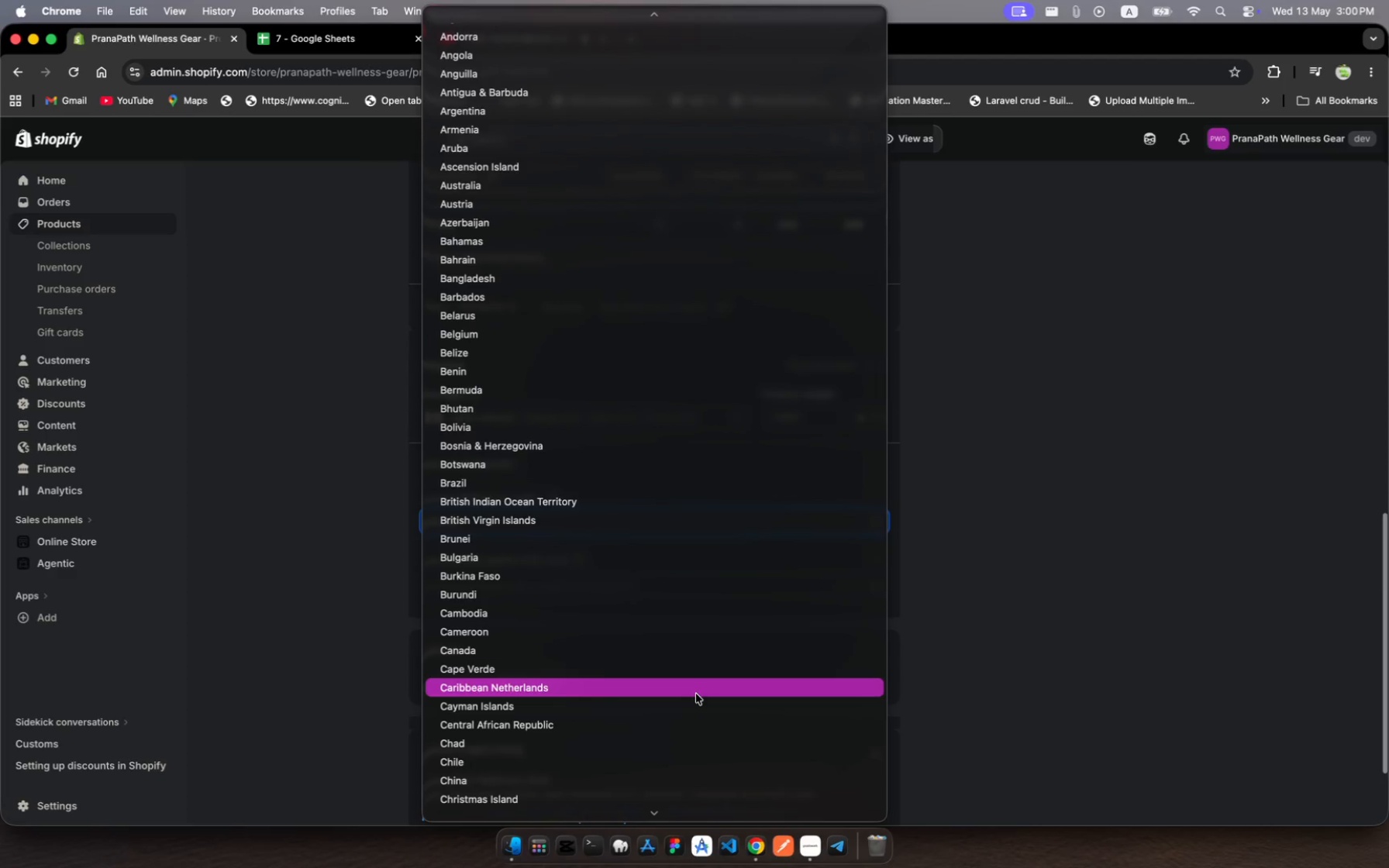 
left_click([544, 788])
 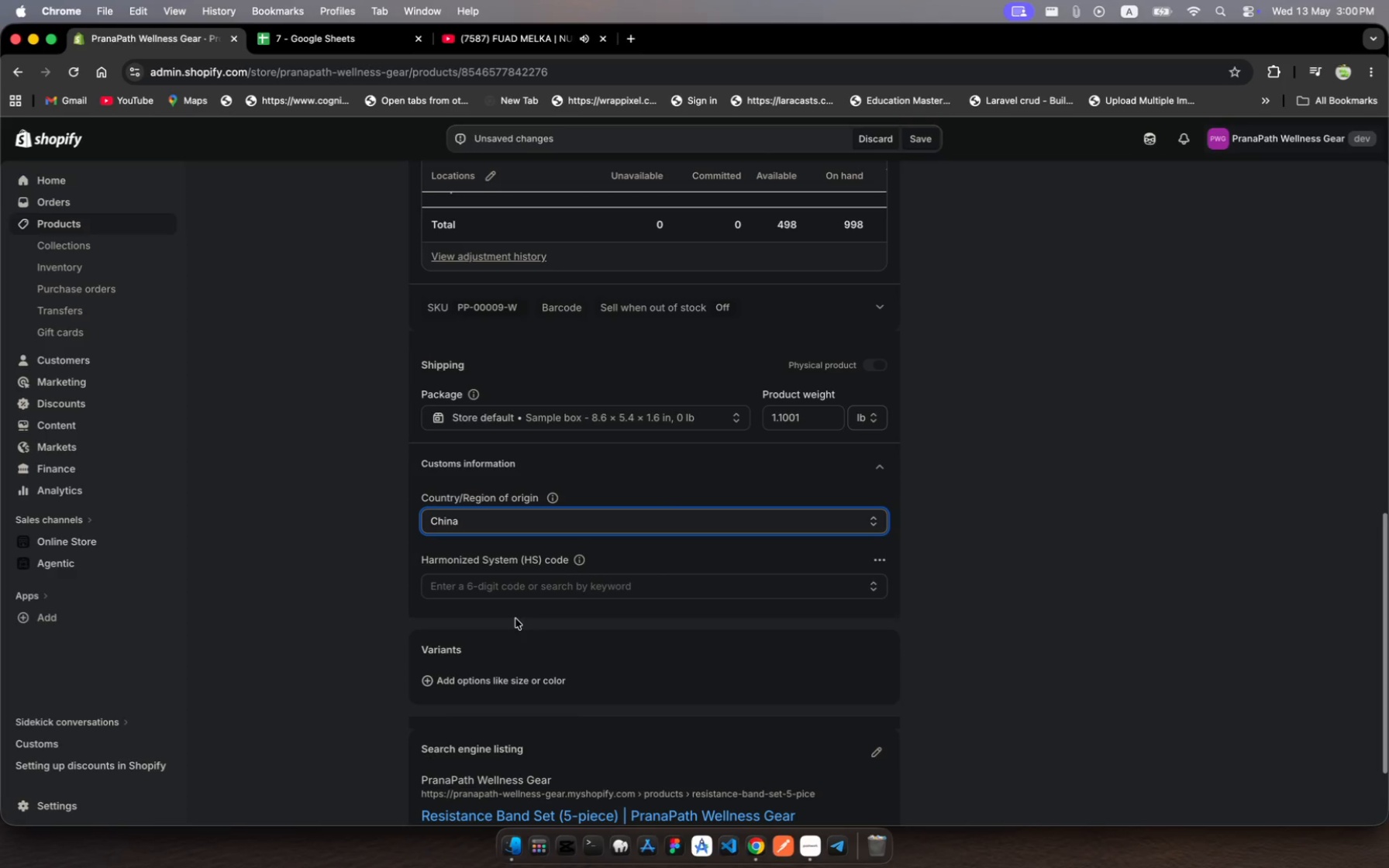 
wait(12.33)
 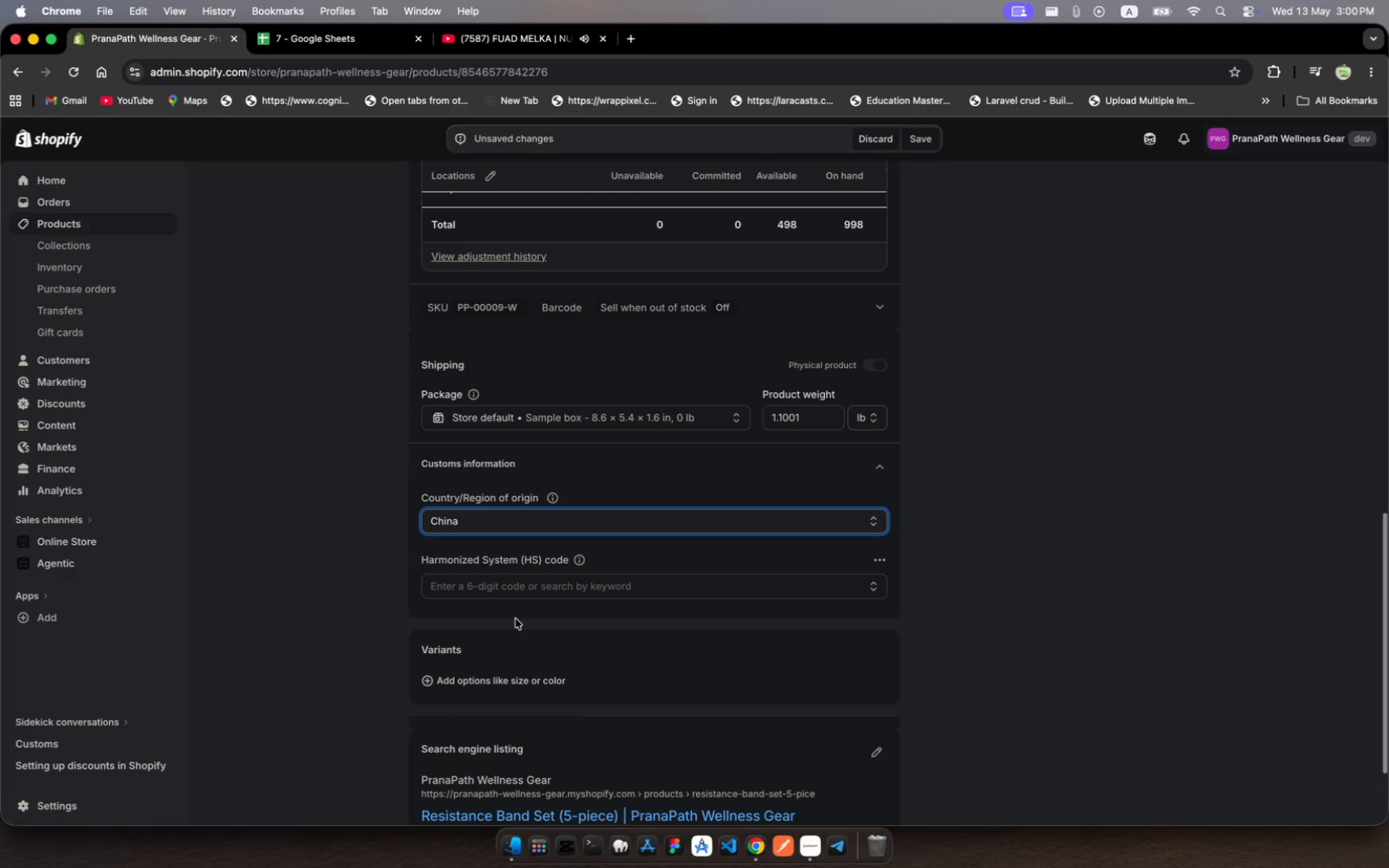 
left_click([495, 574])
 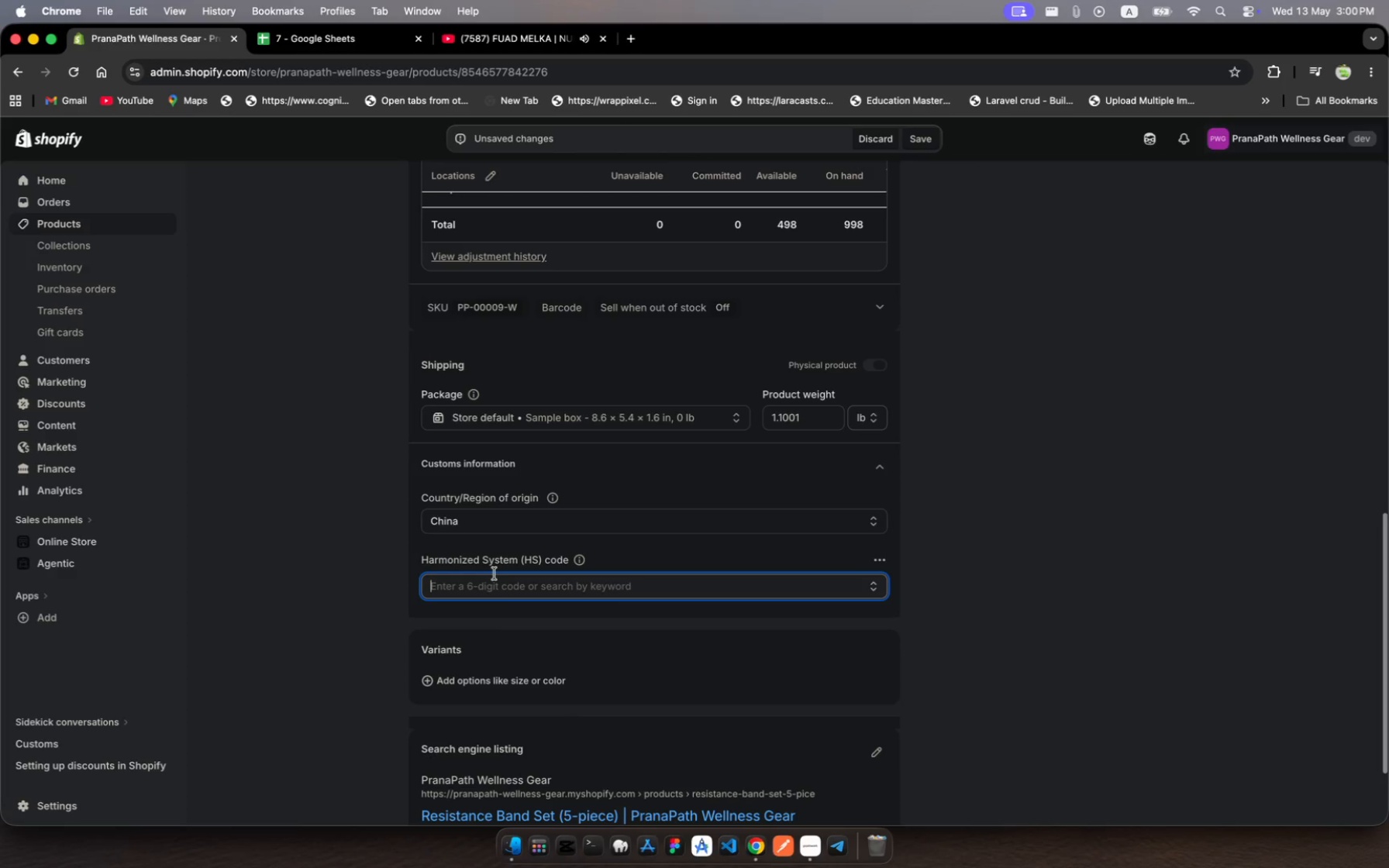 
hold_key(key=9, duration=0.39)
 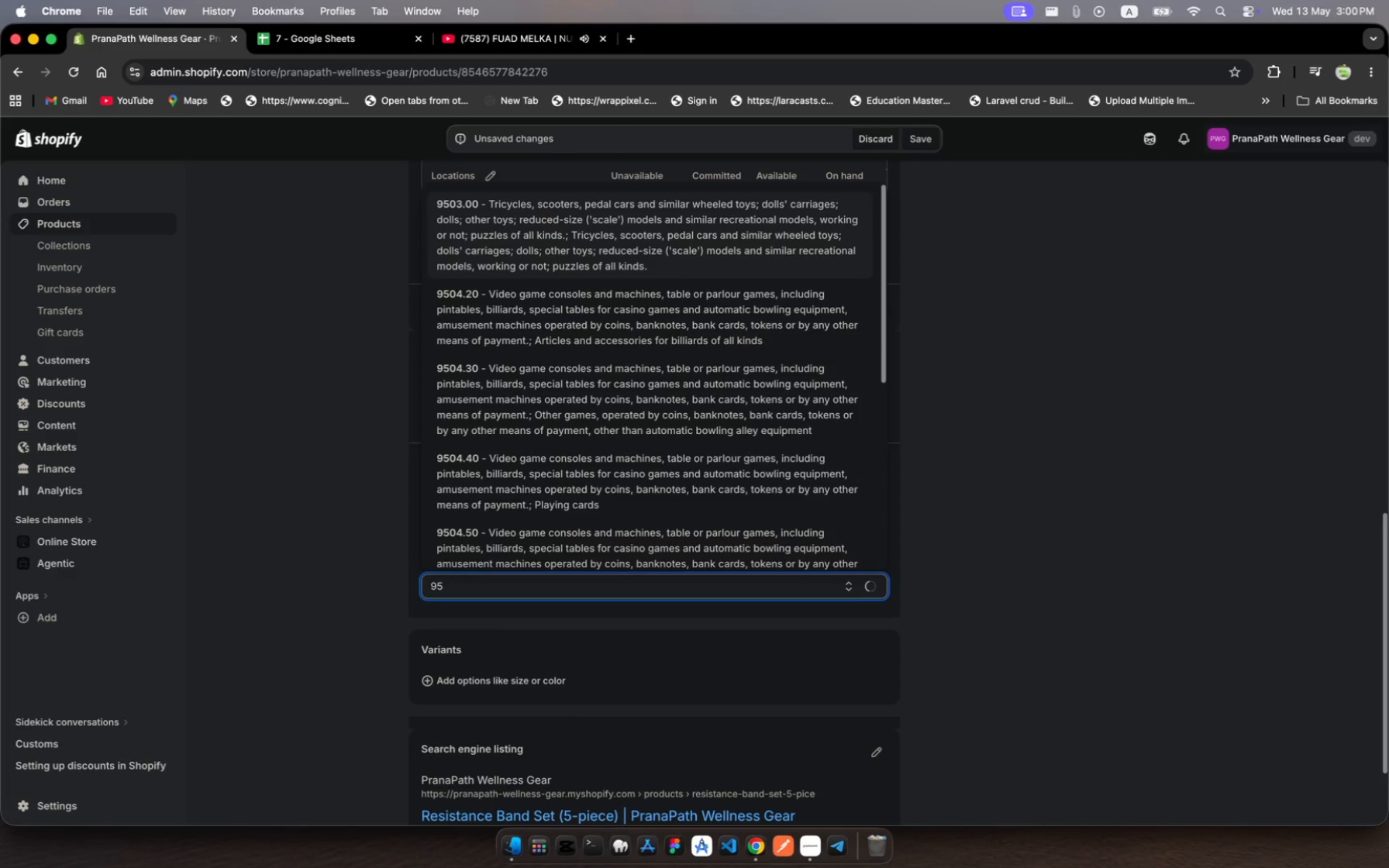 
type(506)
 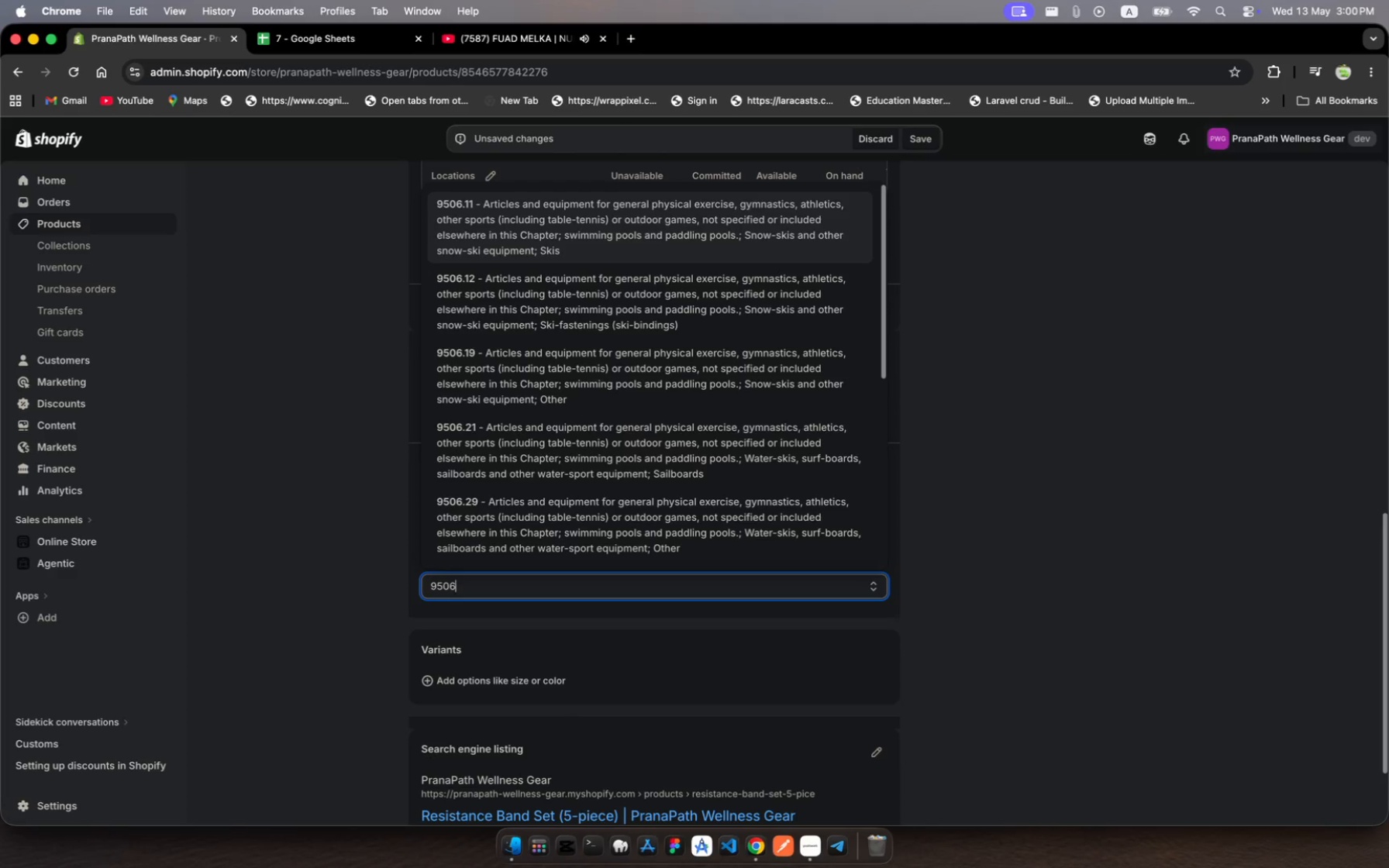 
wait(7.15)
 